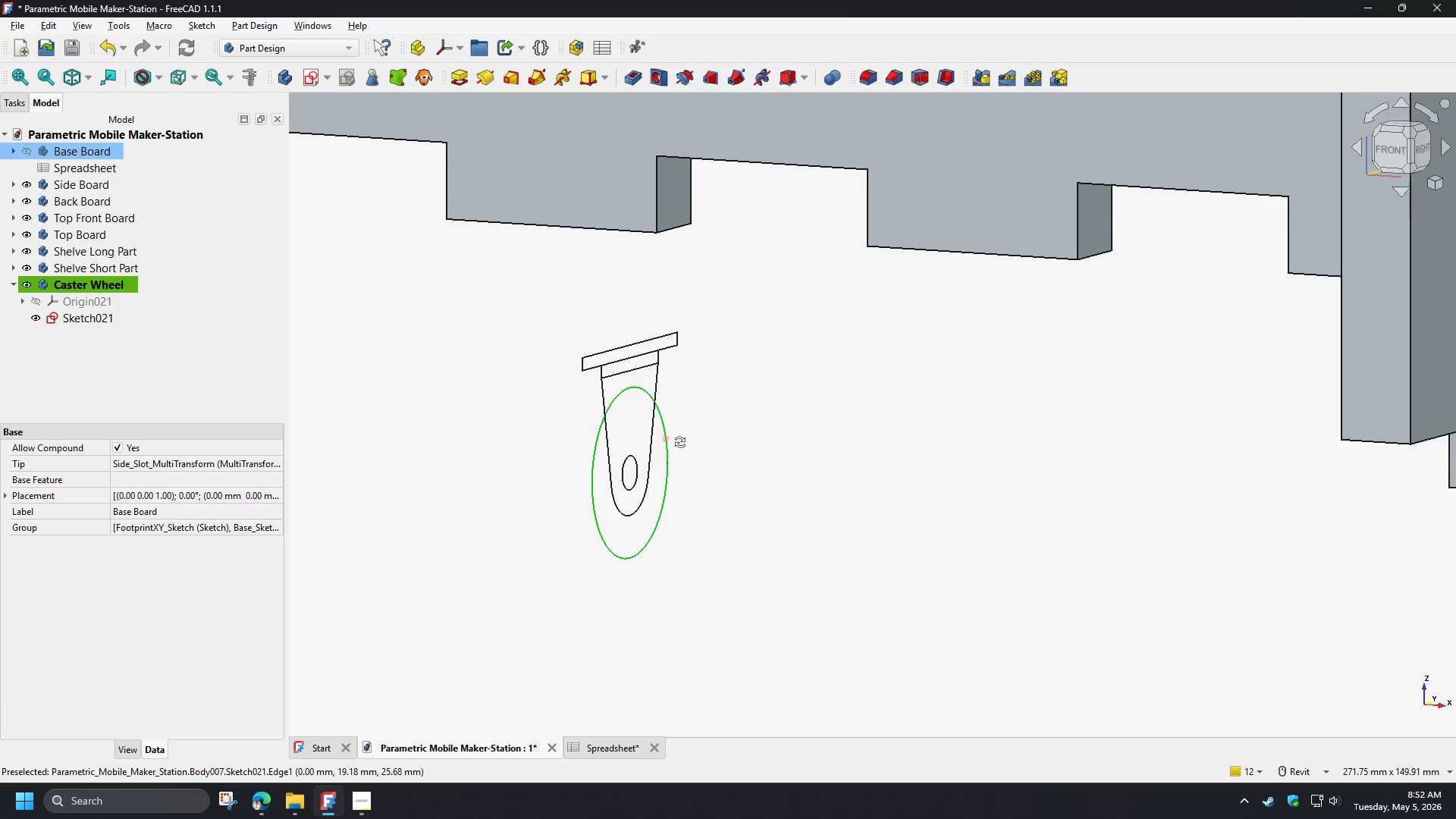 
key(Shift+ShiftLeft)
 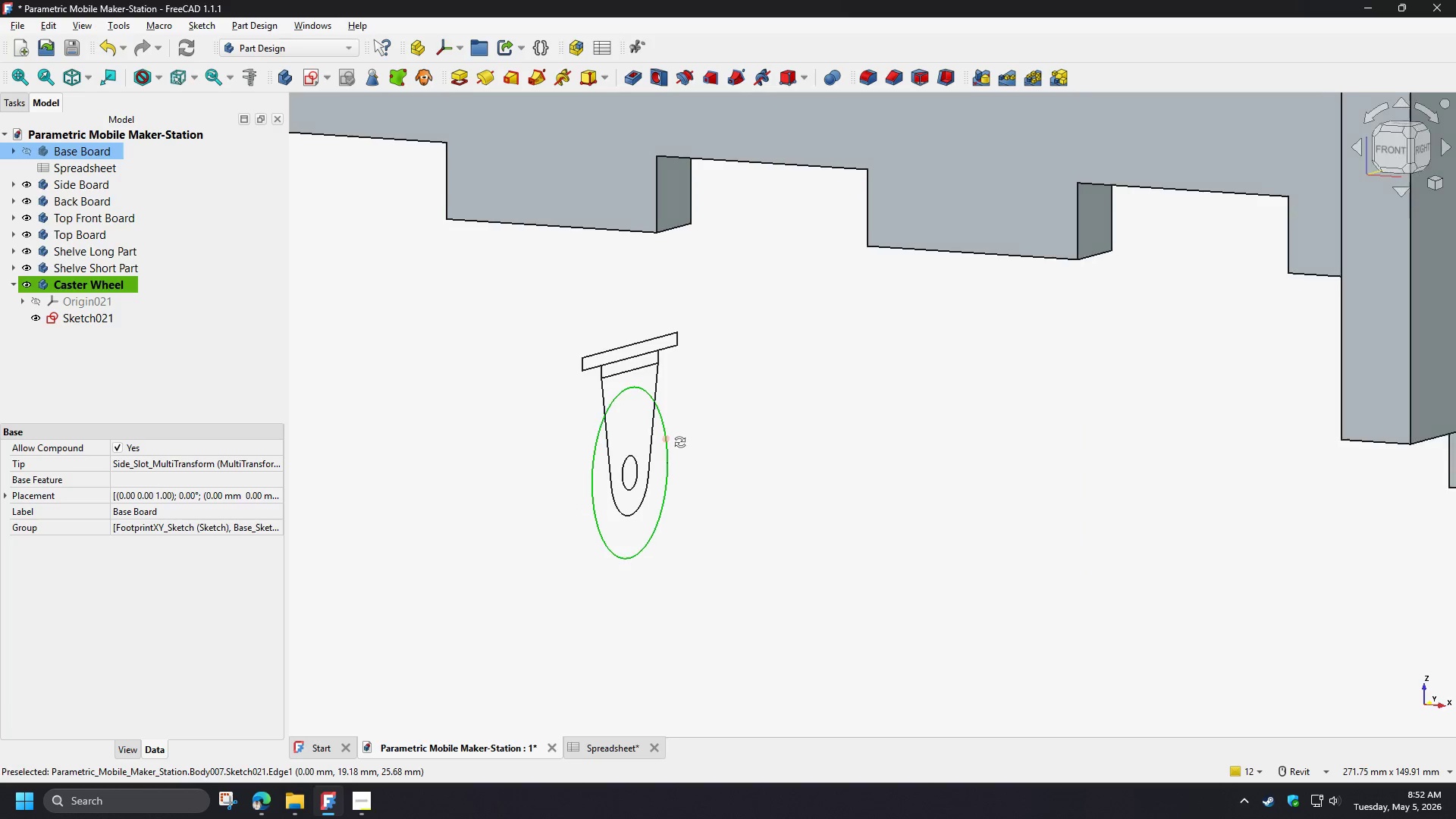 
key(Shift+ShiftLeft)
 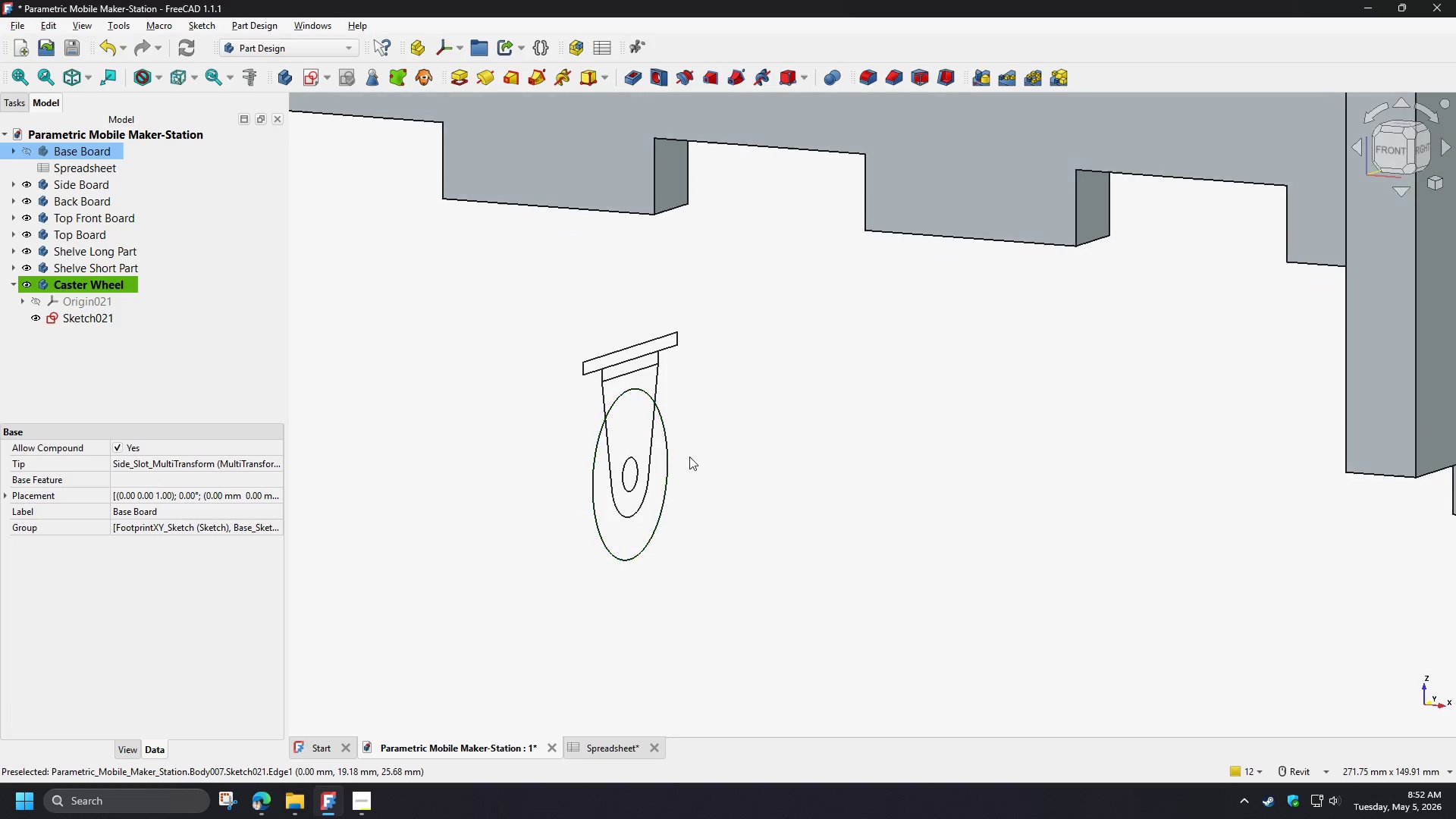 
key(Shift+ShiftLeft)
 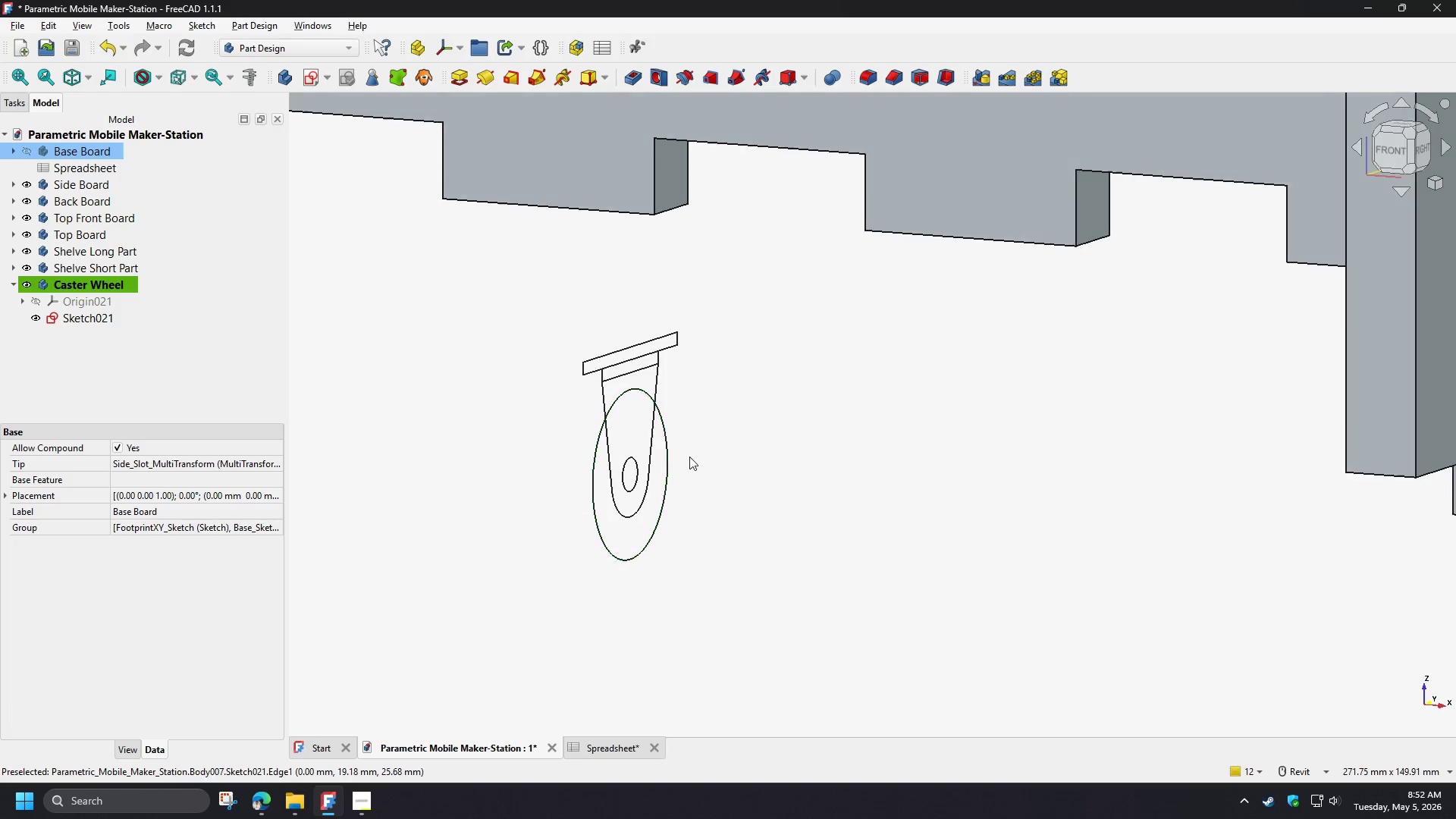 
key(Shift+ShiftLeft)
 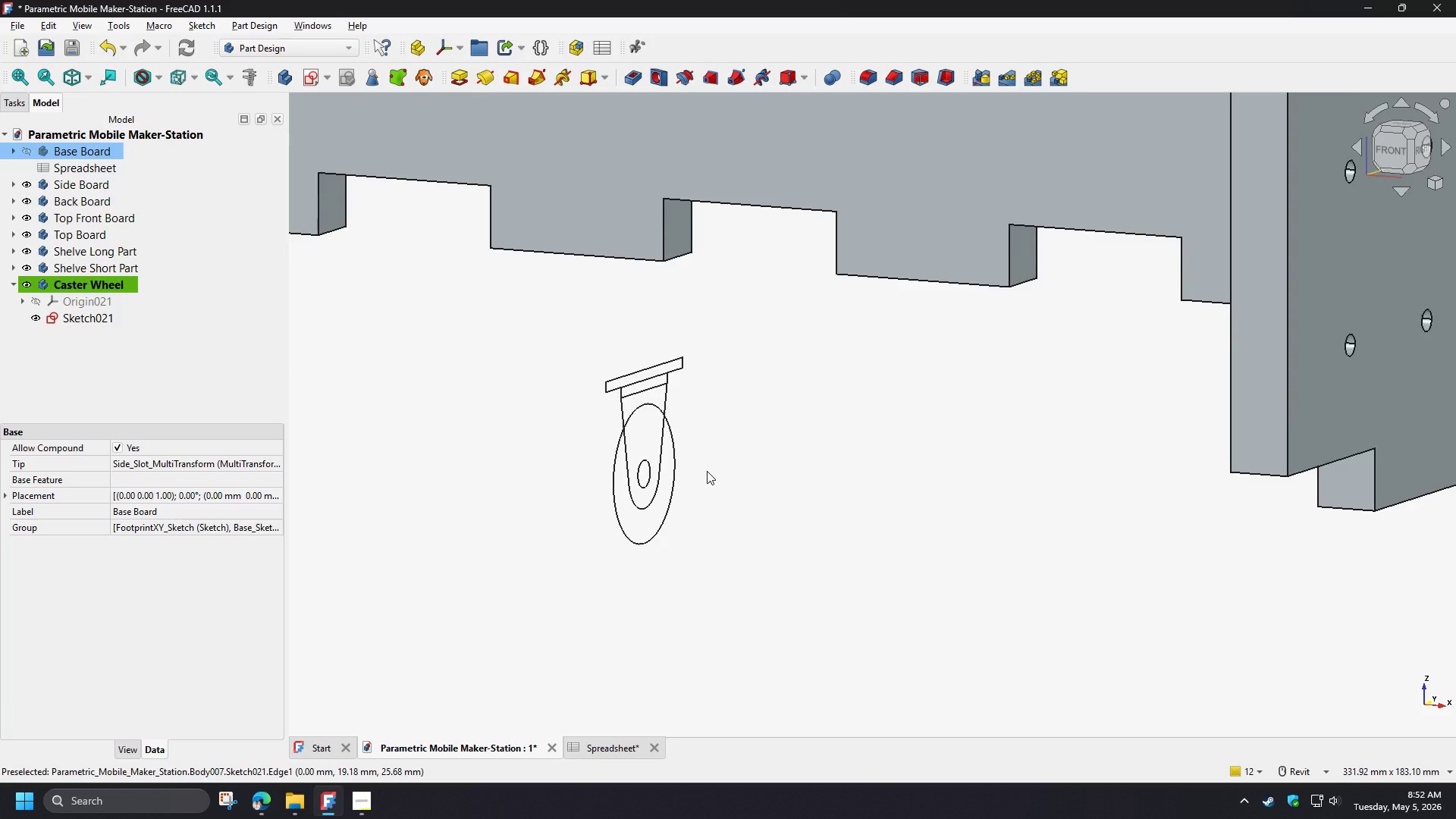 
scroll: coordinate [711, 482], scroll_direction: down, amount: 6.0
 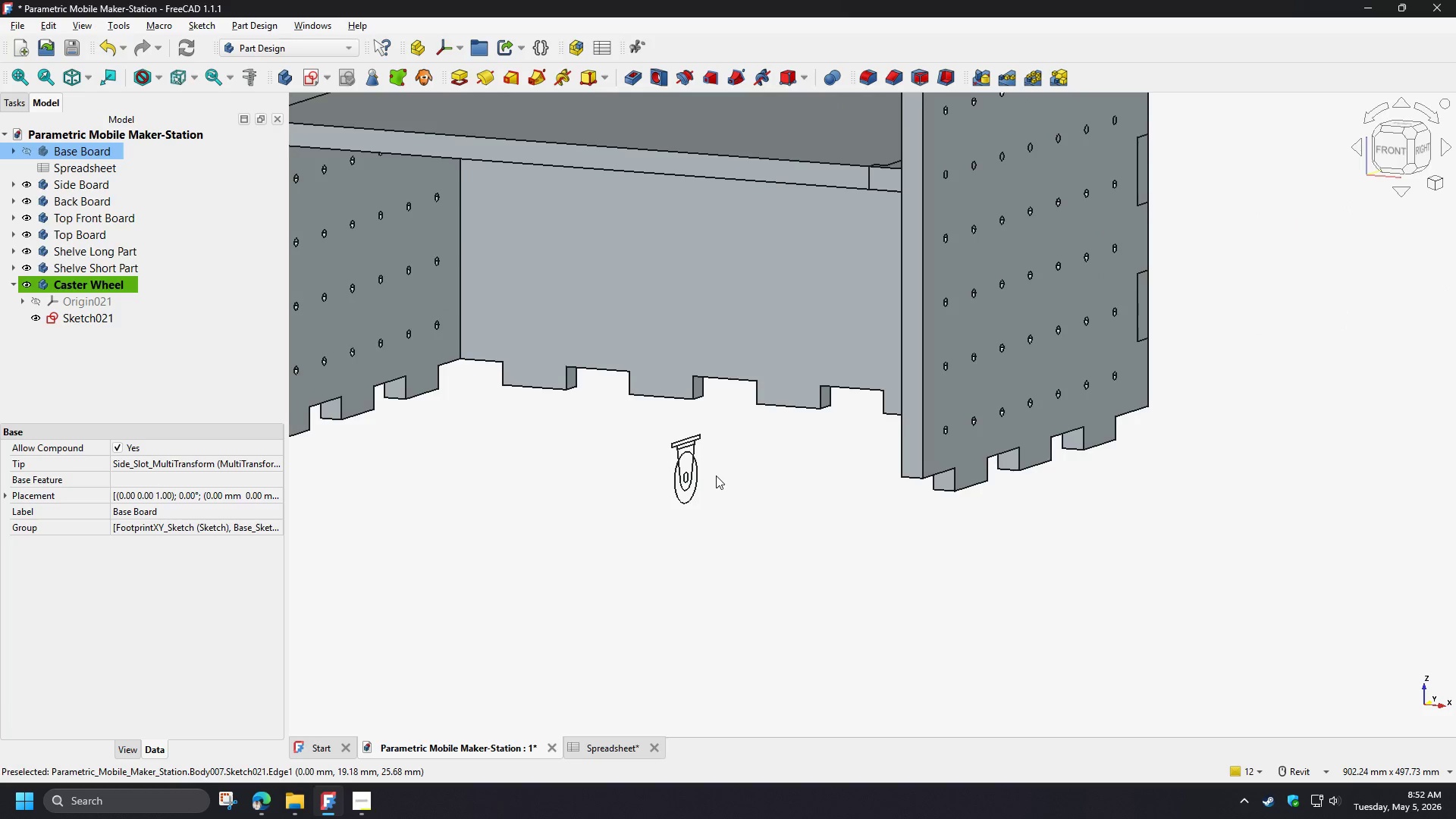 
scroll: coordinate [716, 475], scroll_direction: up, amount: 1.0
 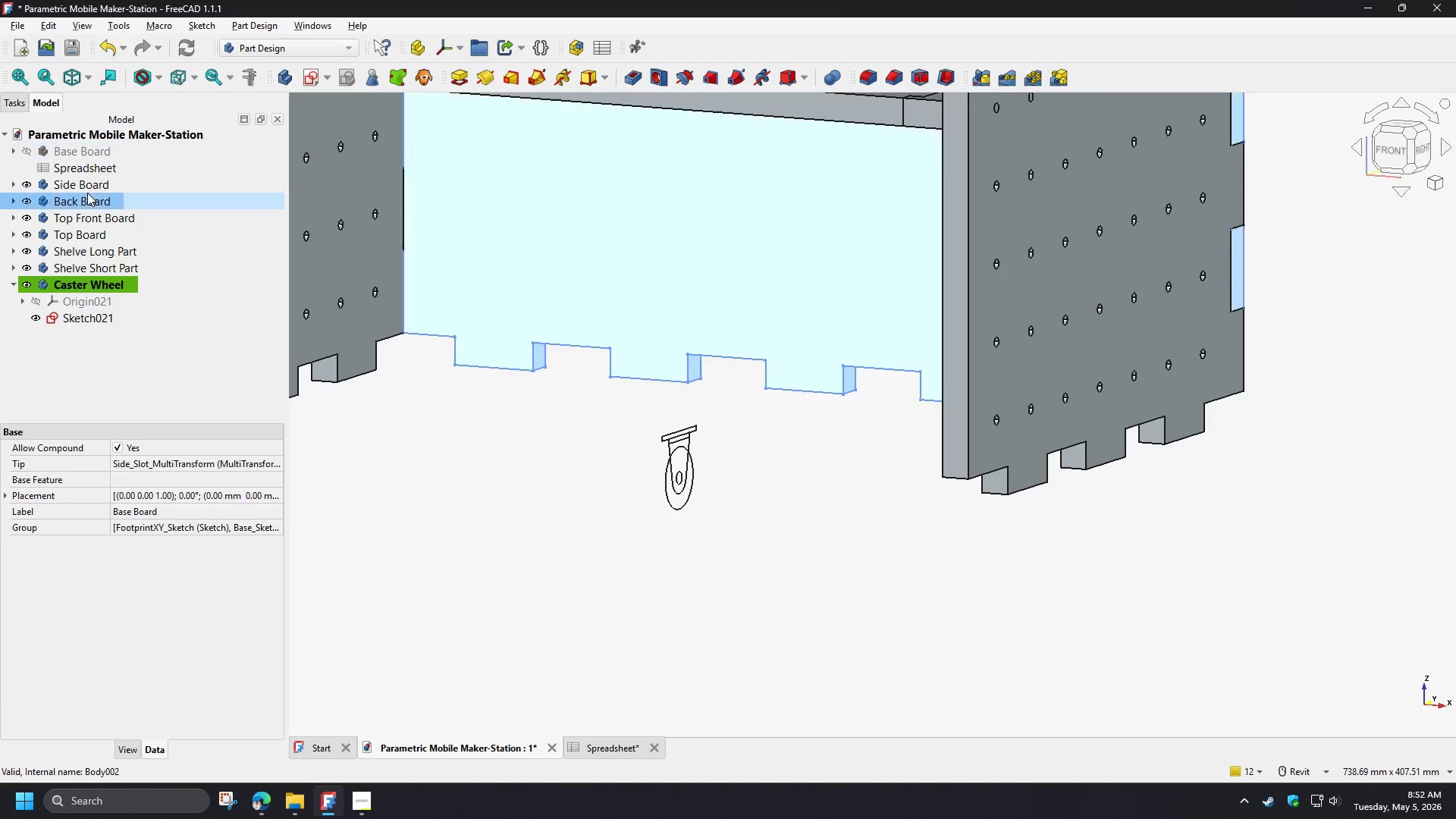 
double_click([85, 183])
 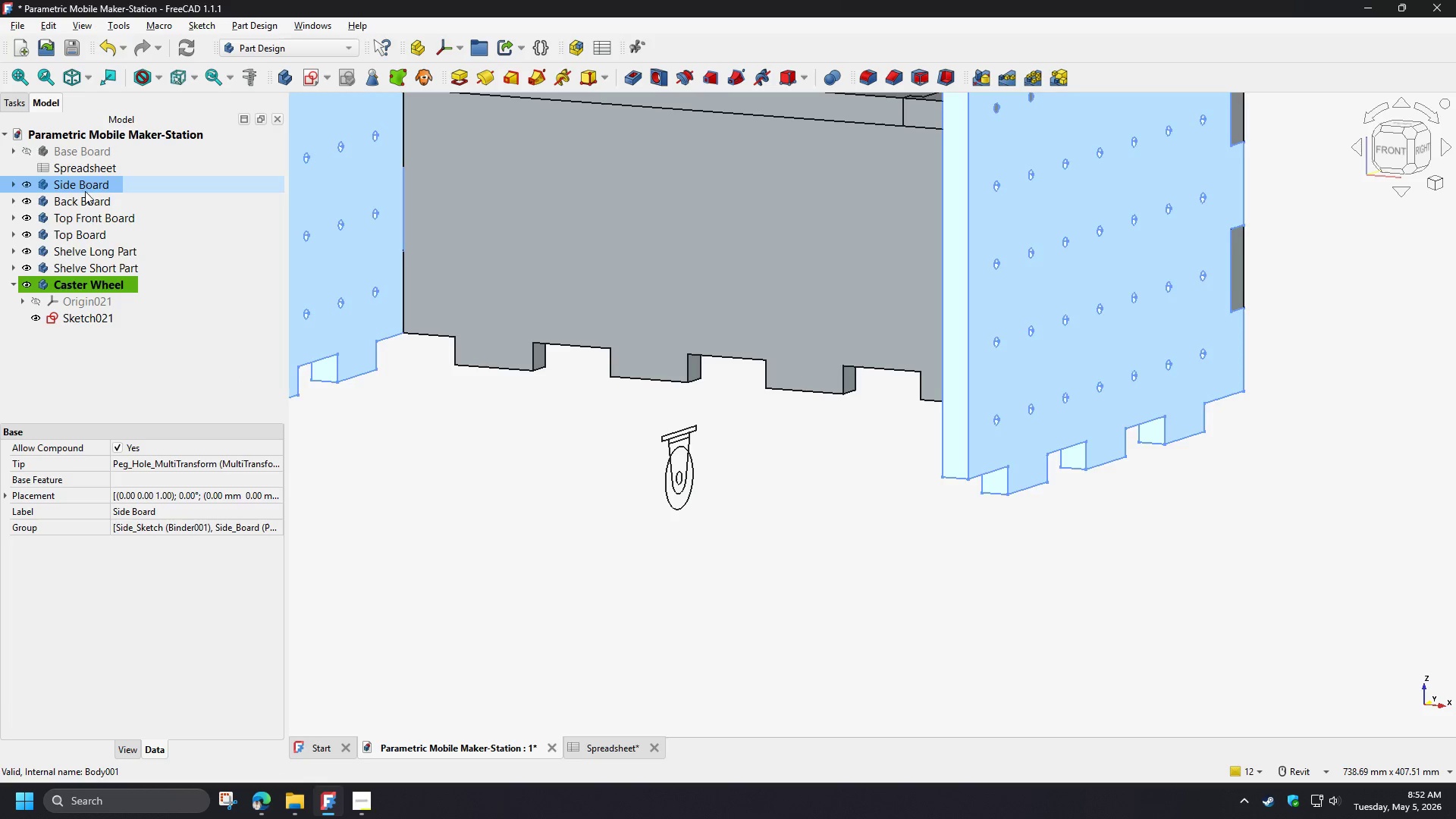 
key(Space)
 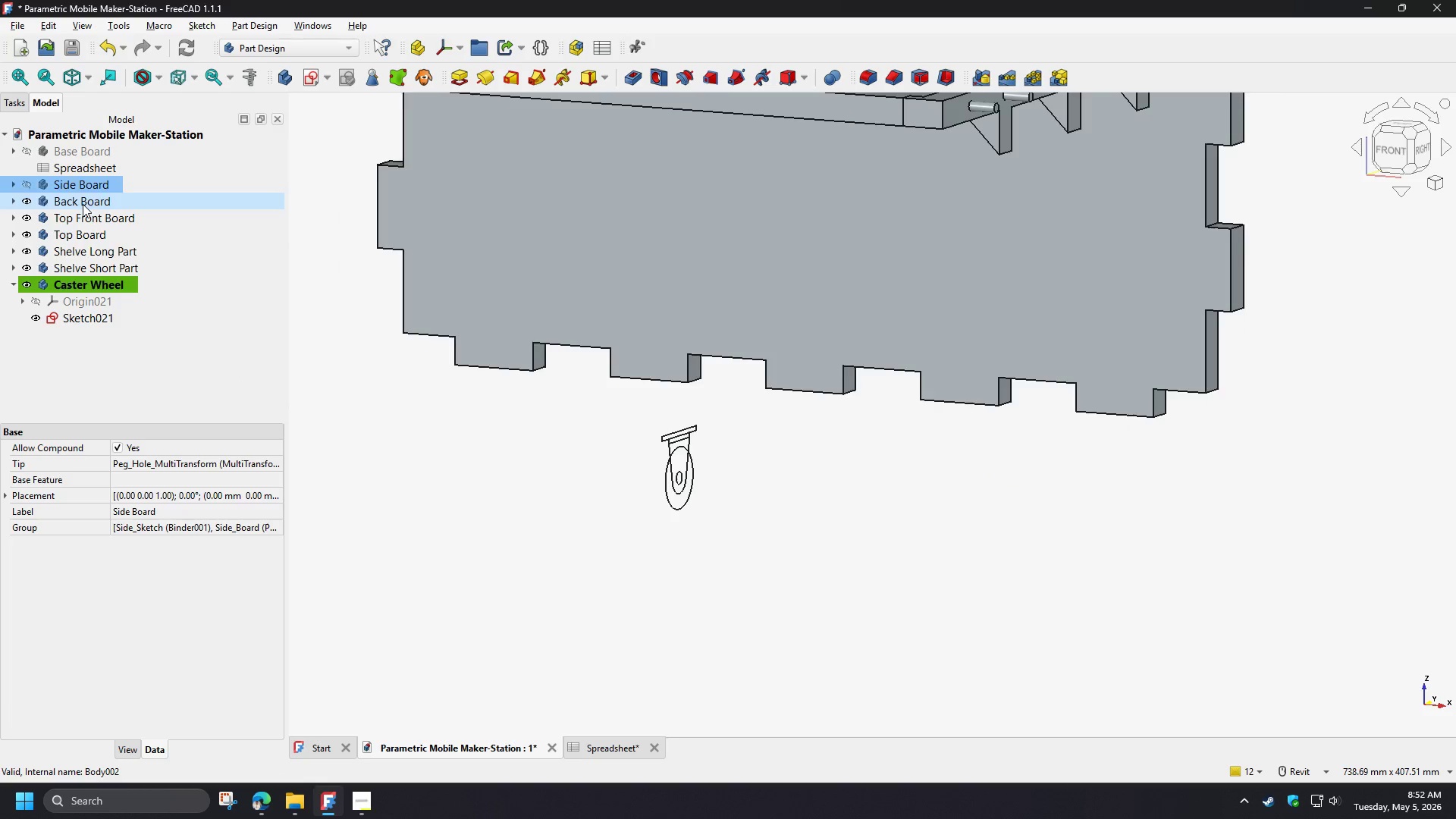 
triple_click([83, 204])
 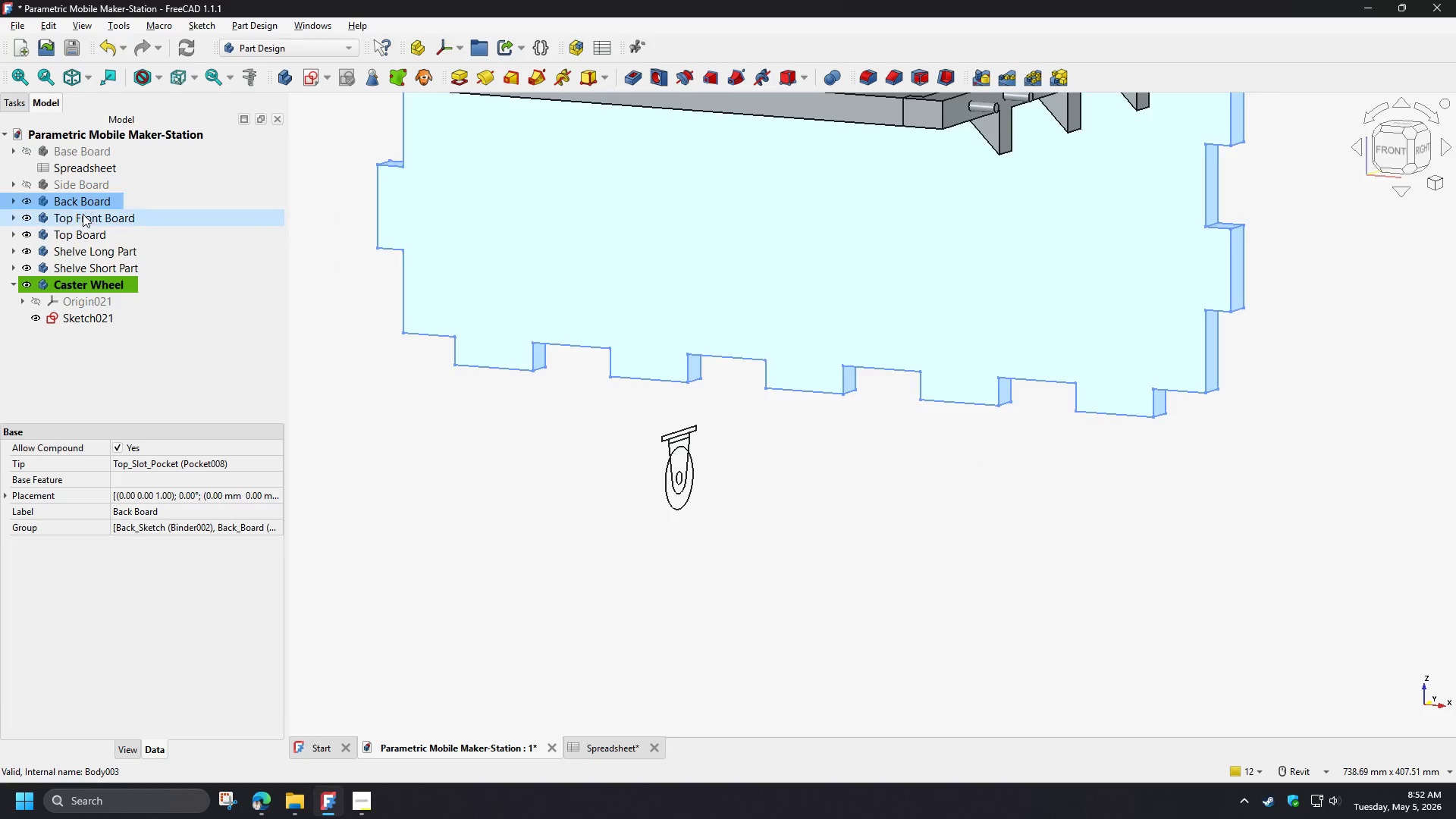 
key(Space)
 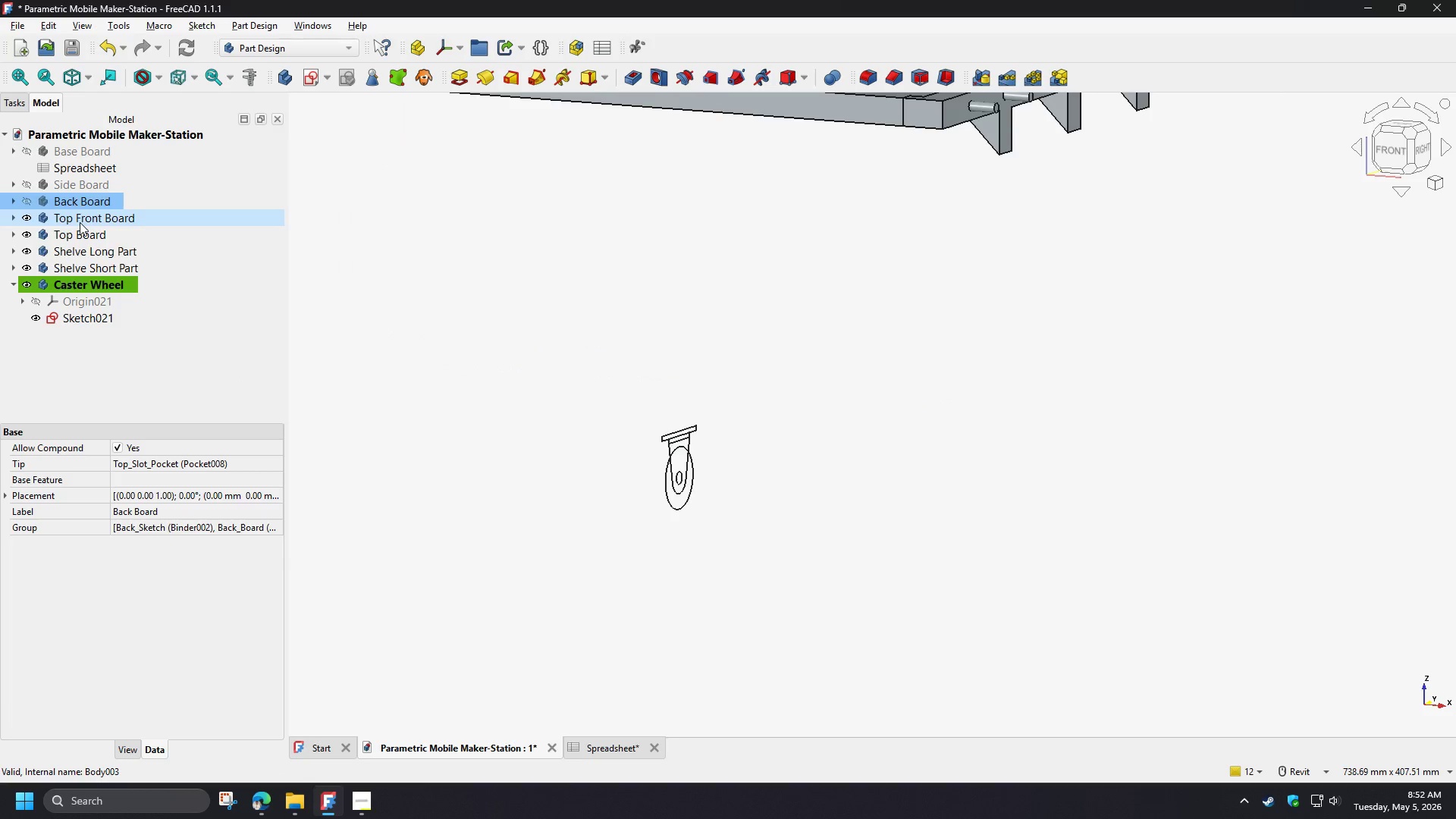 
triple_click([80, 222])
 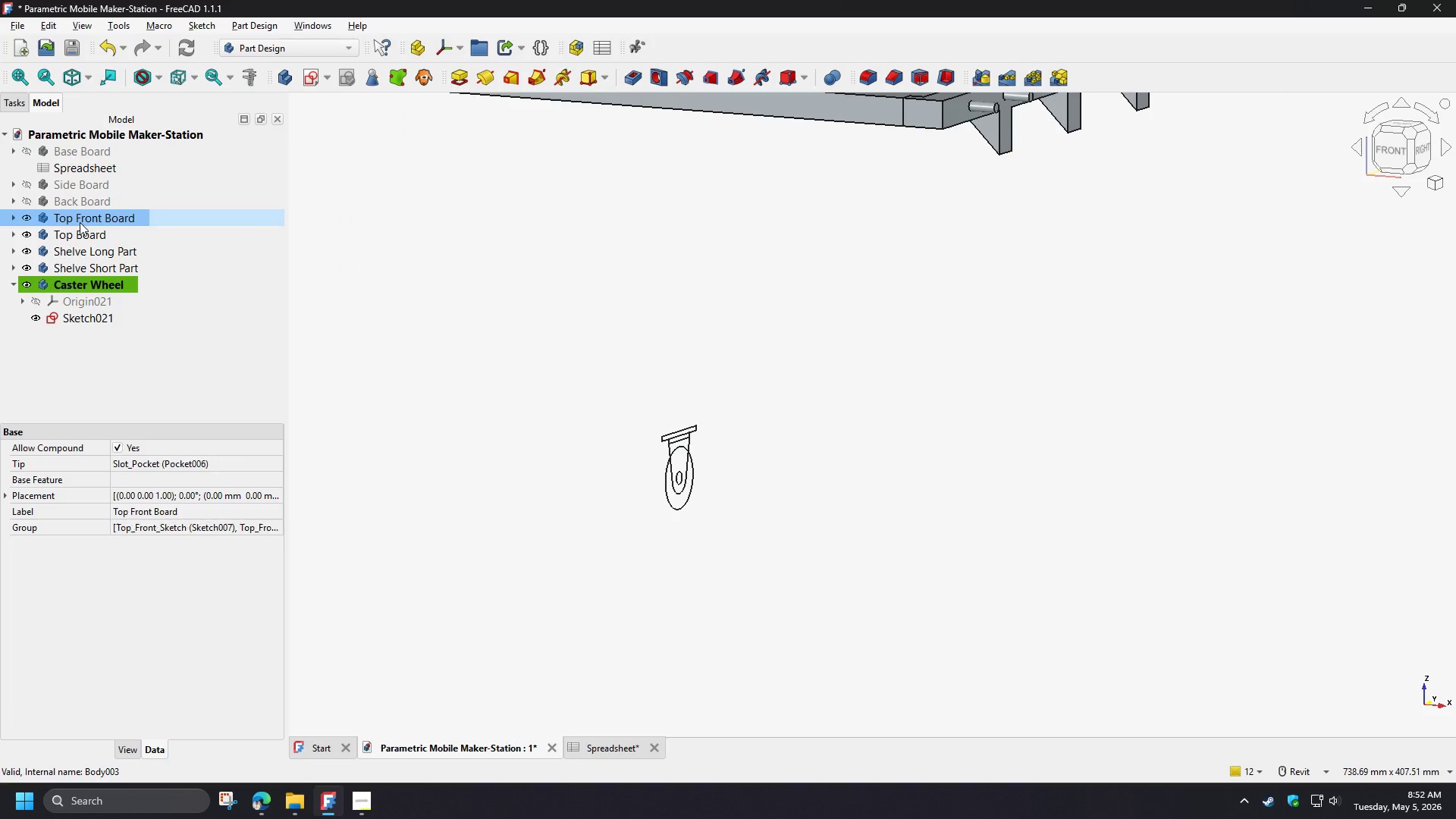 
key(Space)
 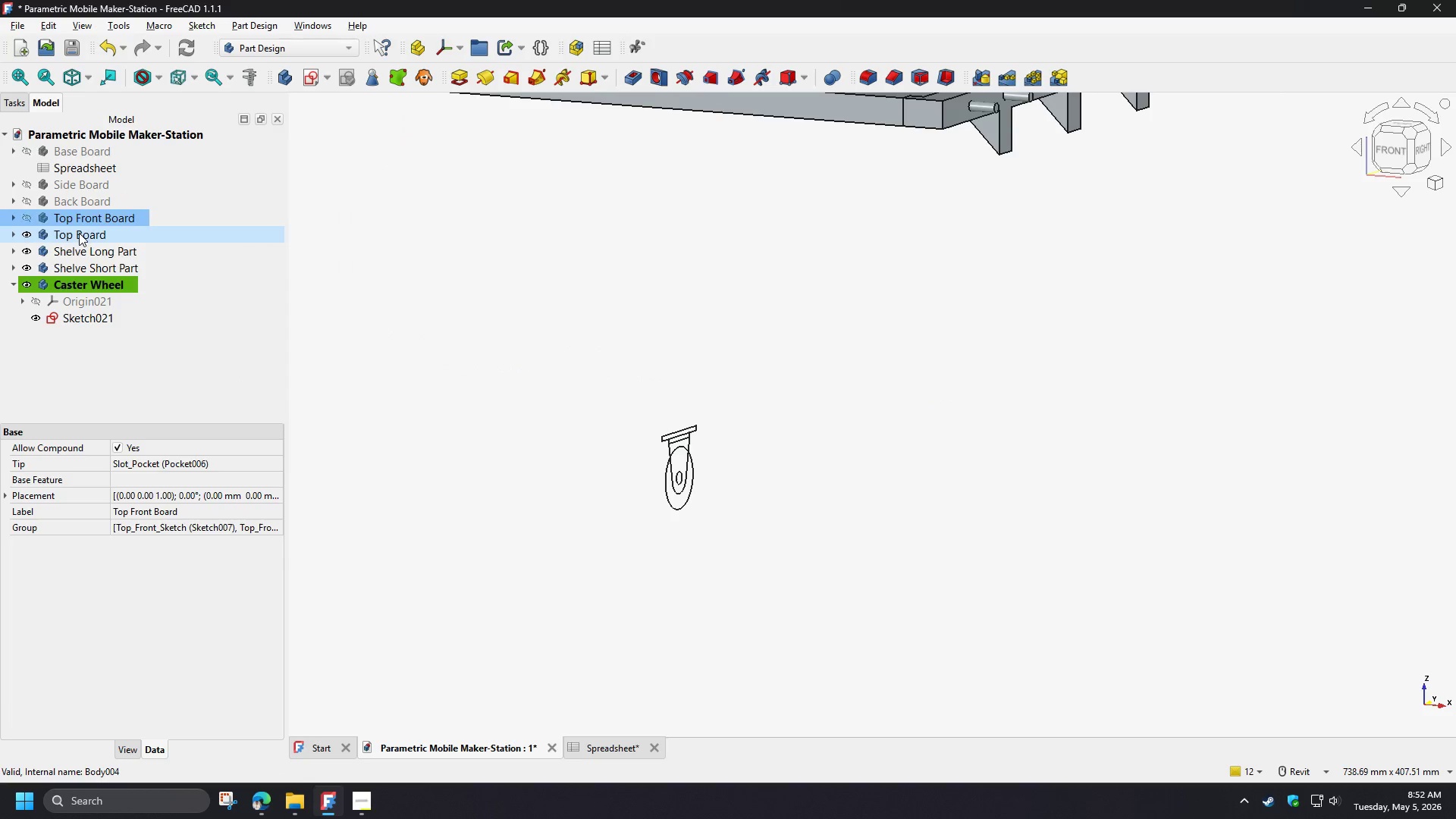 
triple_click([79, 233])
 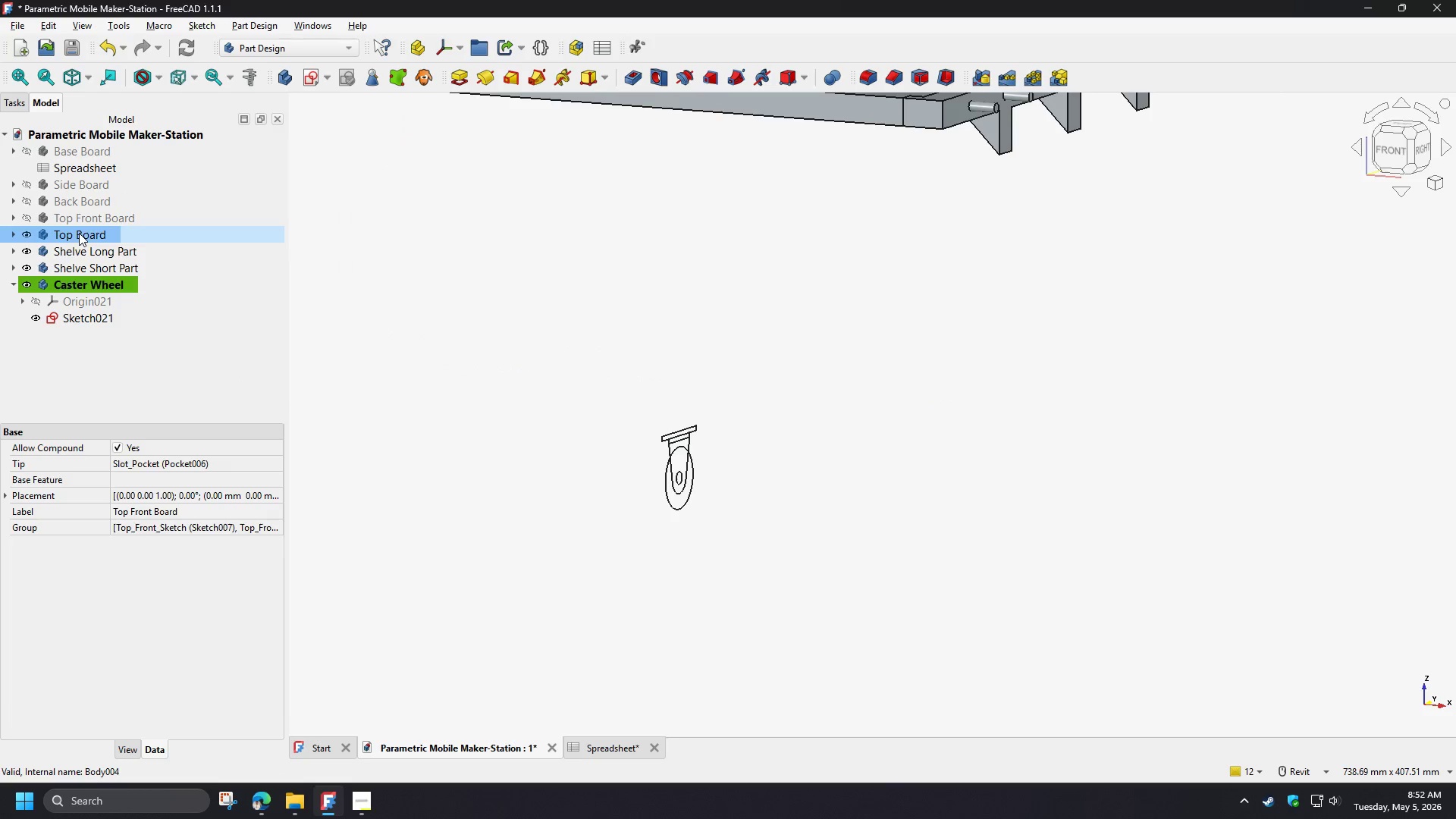 
key(Space)
 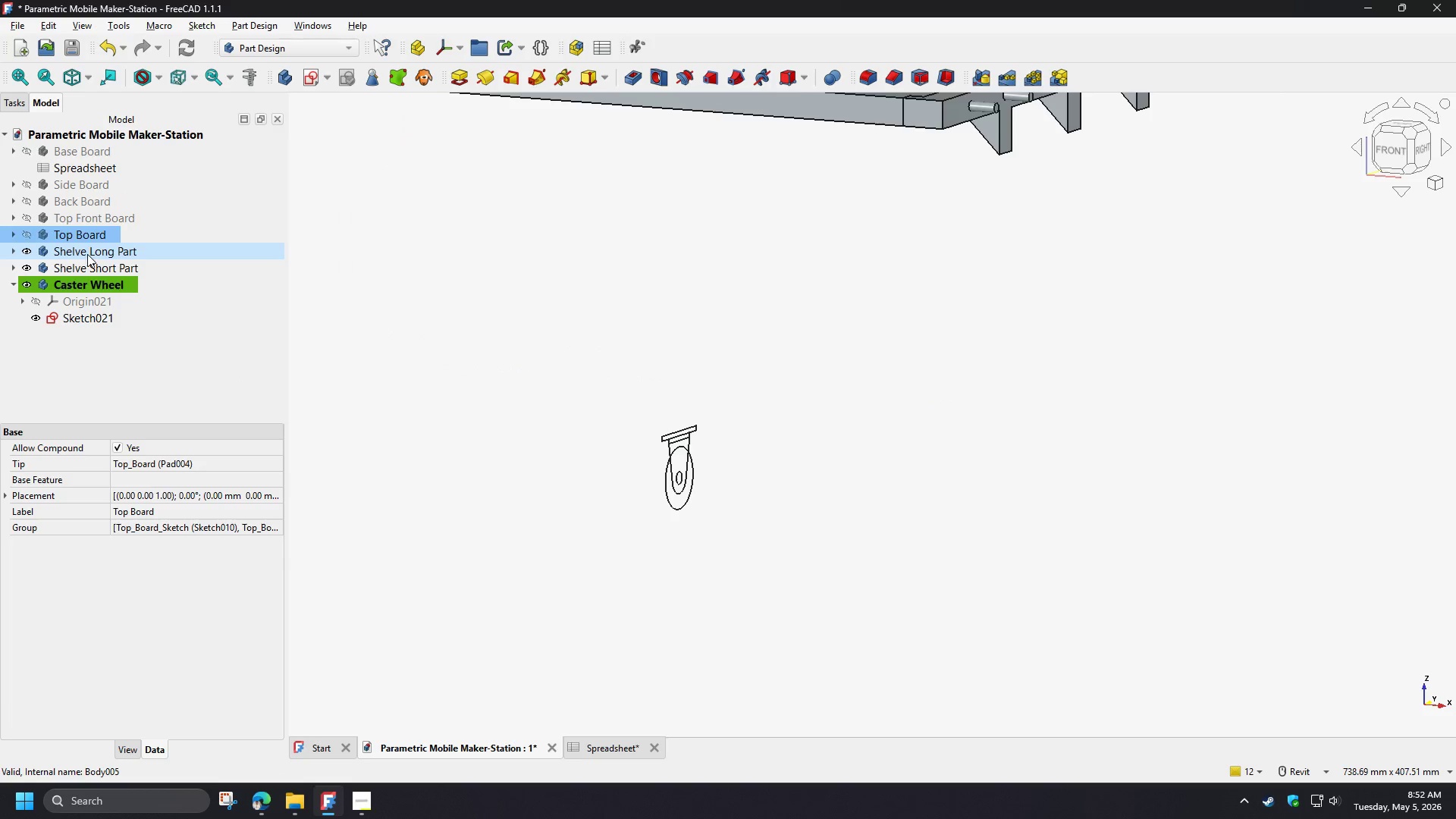 
triple_click([87, 254])
 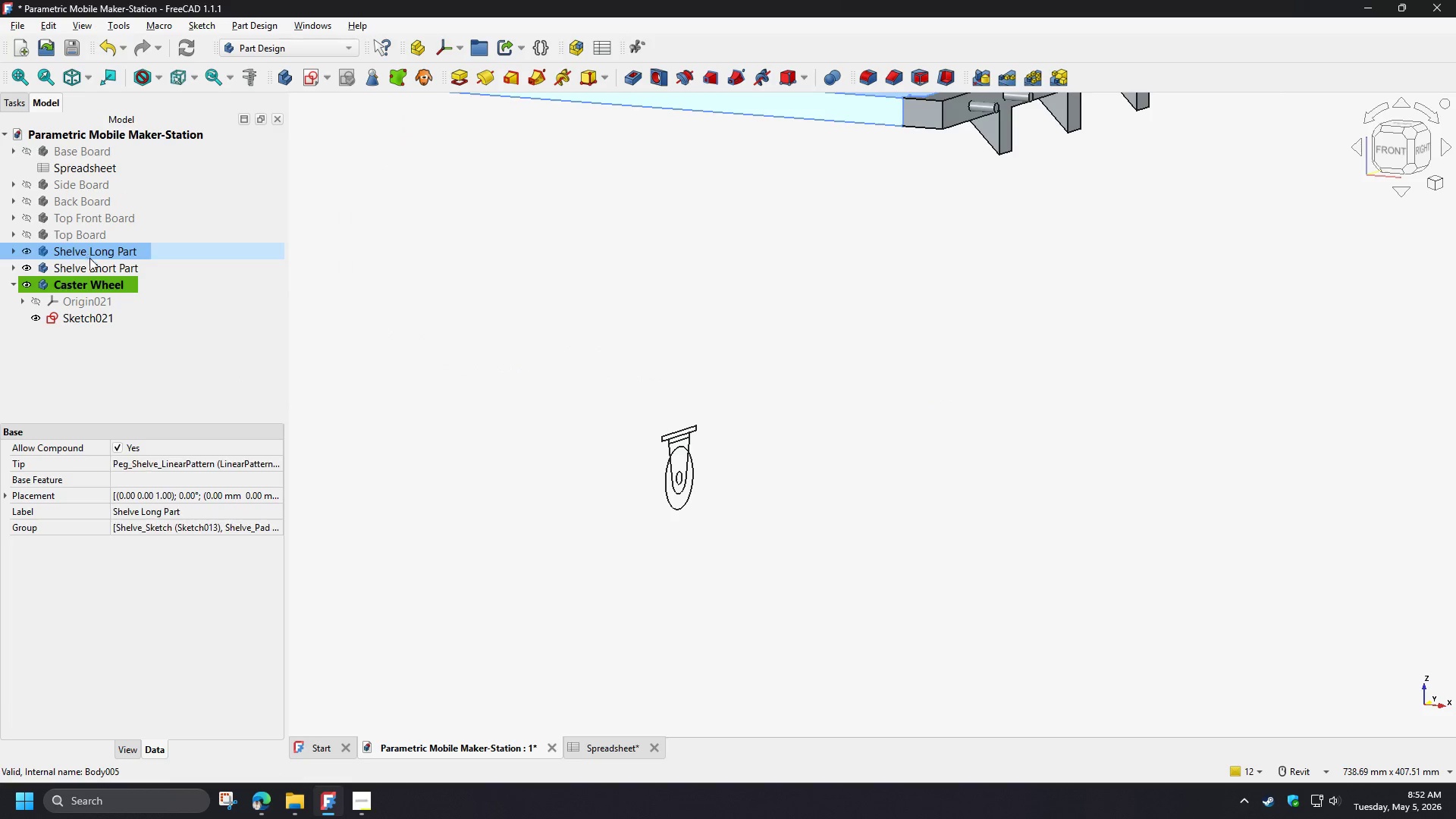 
key(Space)
 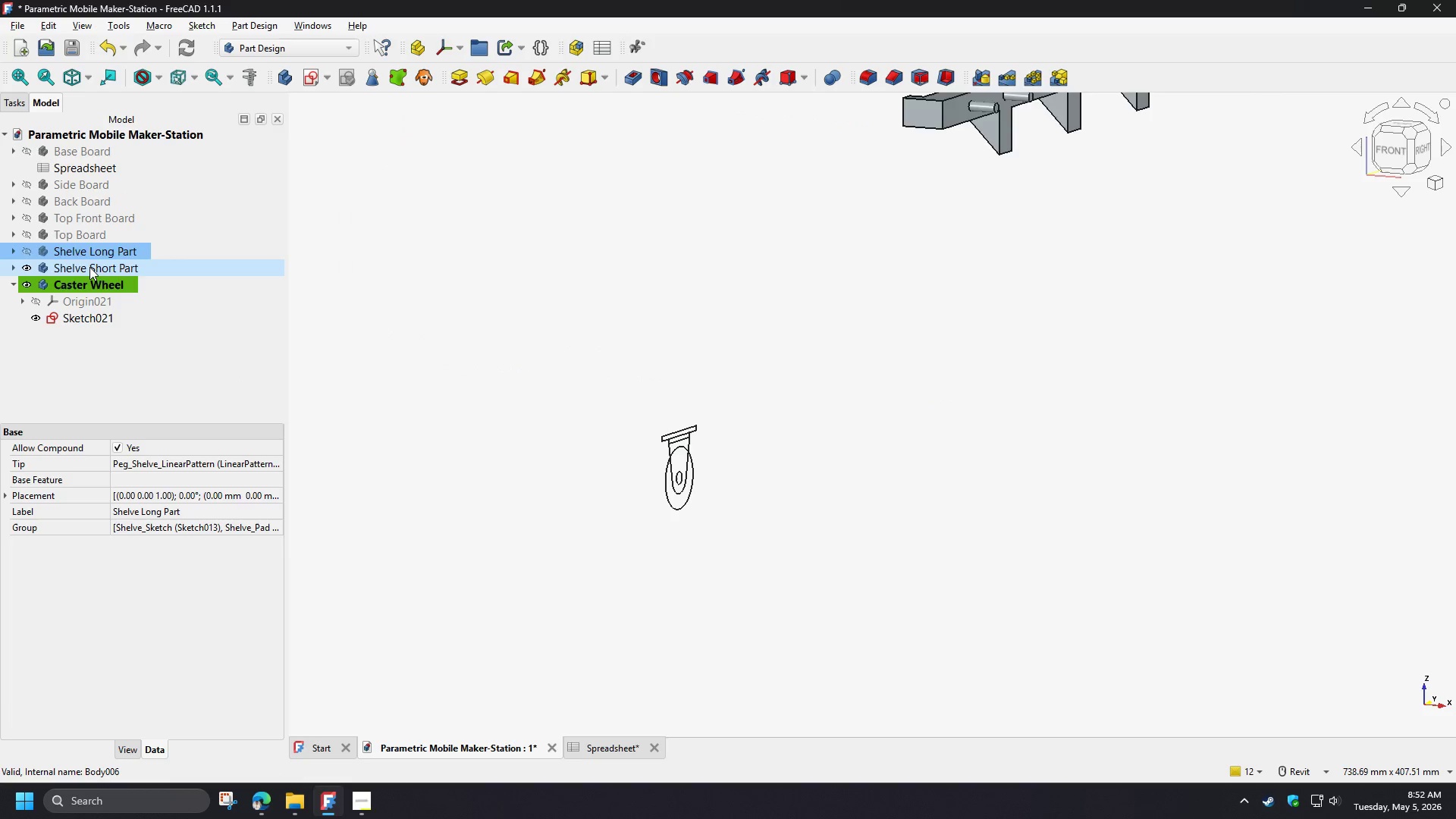 
left_click([89, 267])
 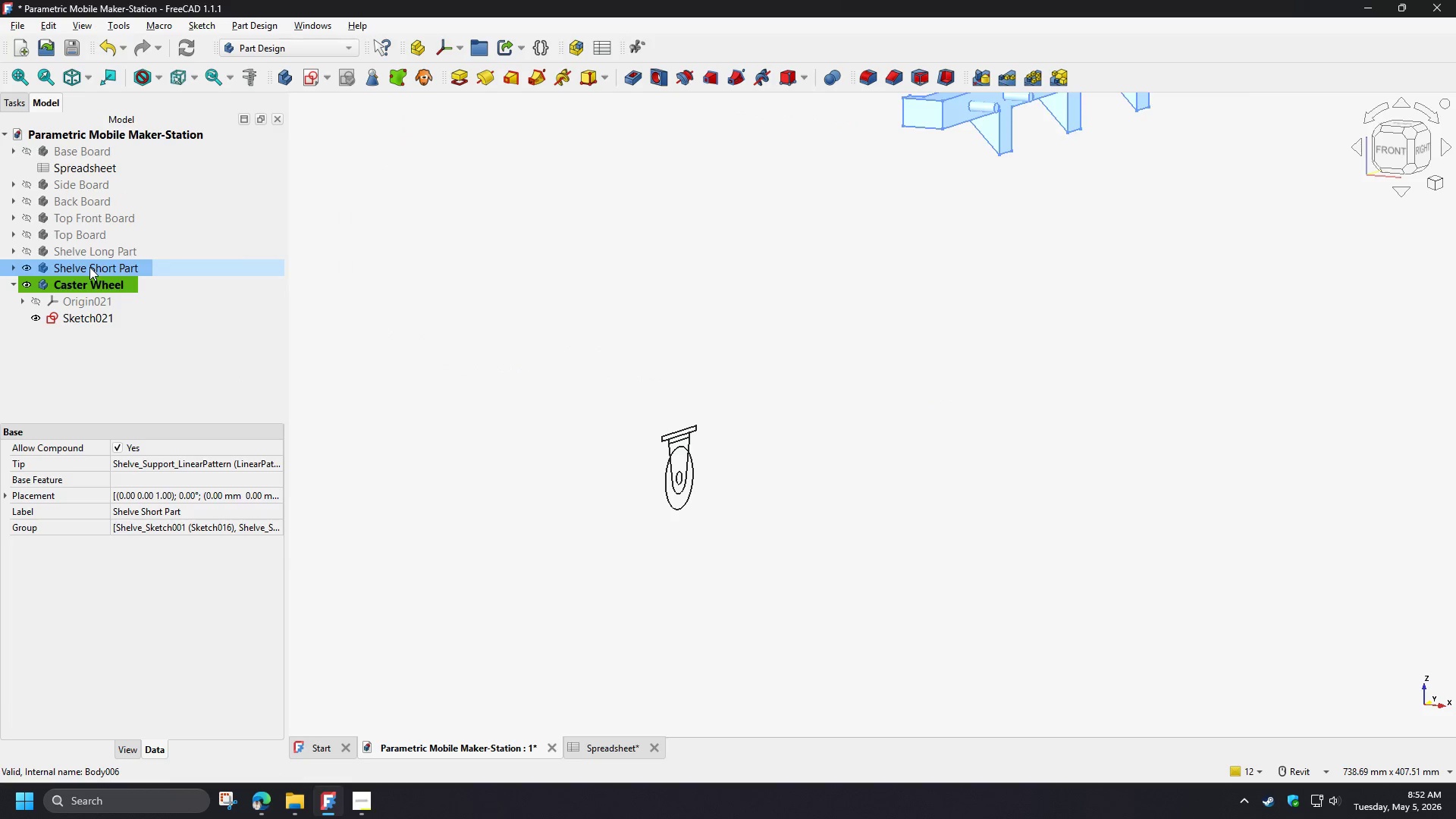 
key(Space)
 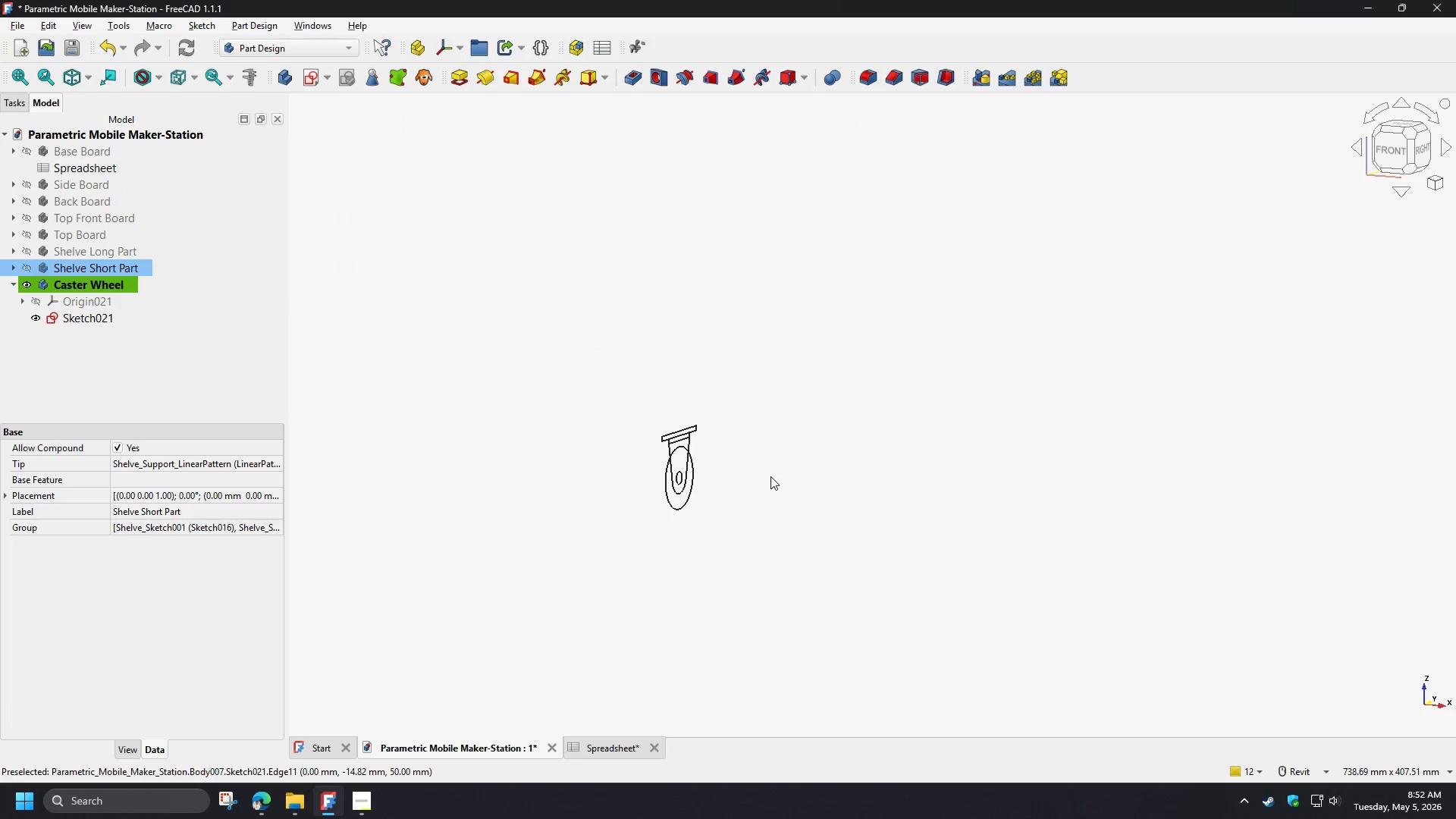 
scroll: coordinate [670, 395], scroll_direction: up, amount: 8.0
 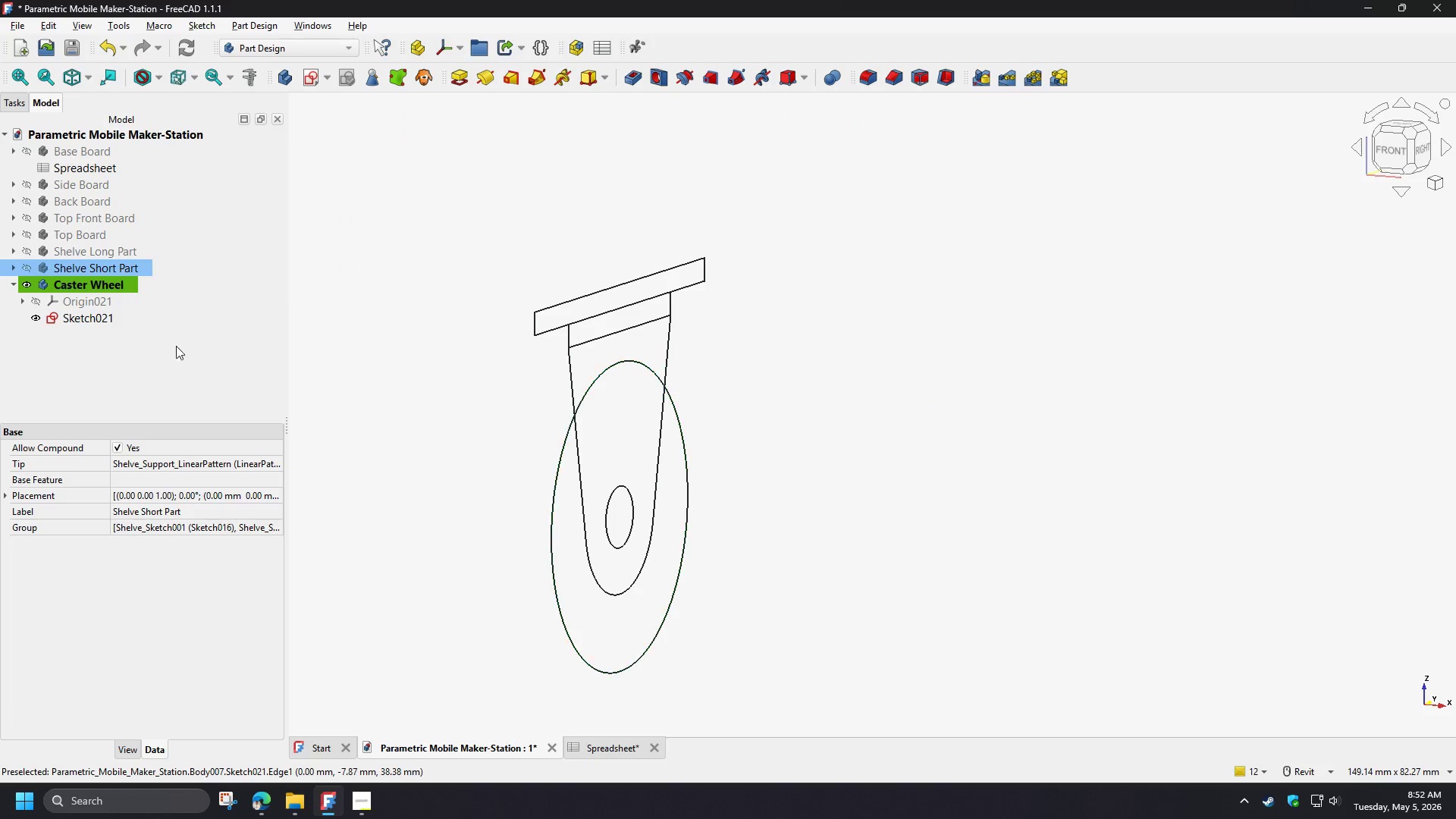 
left_click([77, 319])
 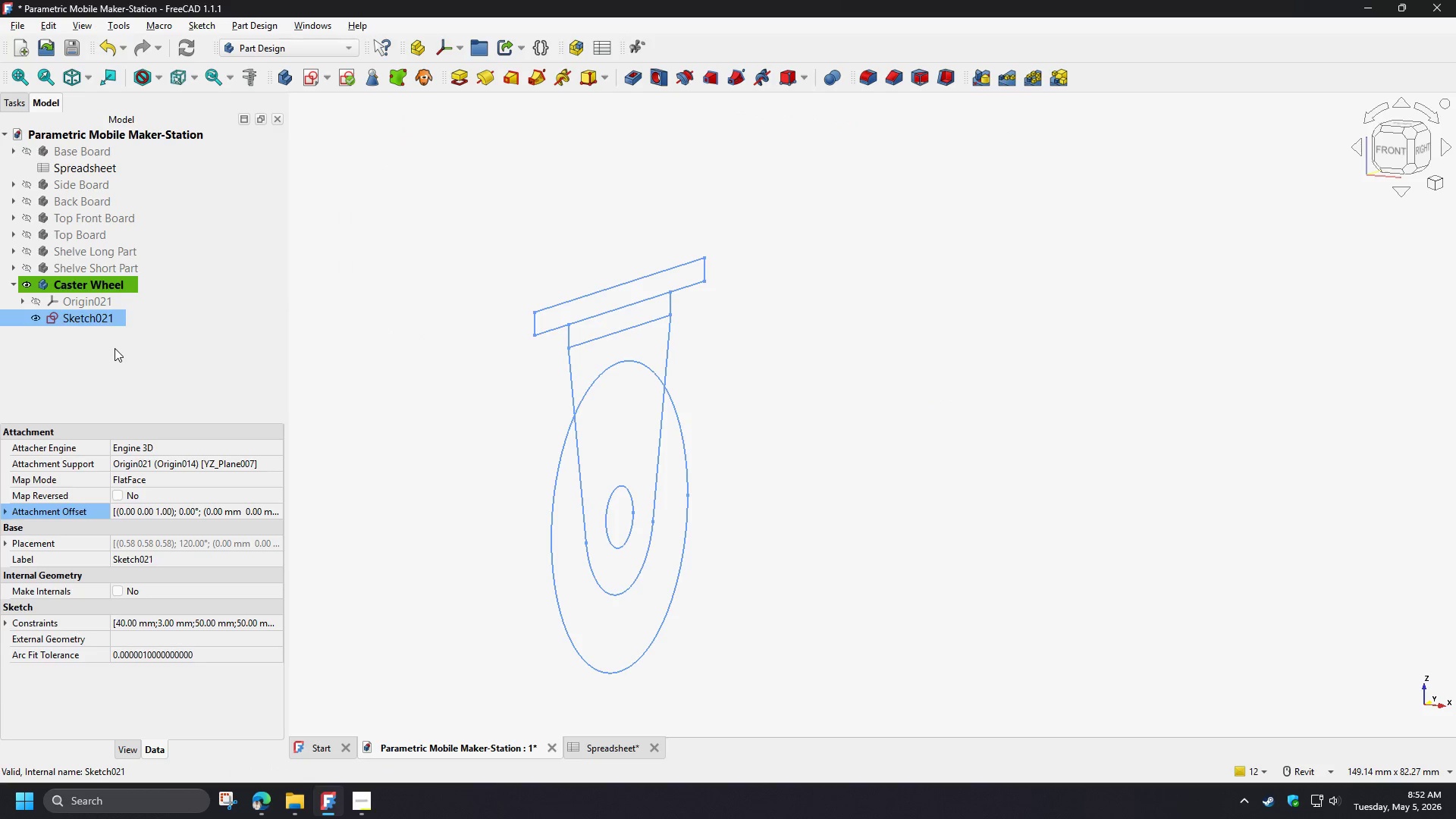 
key(F2)
 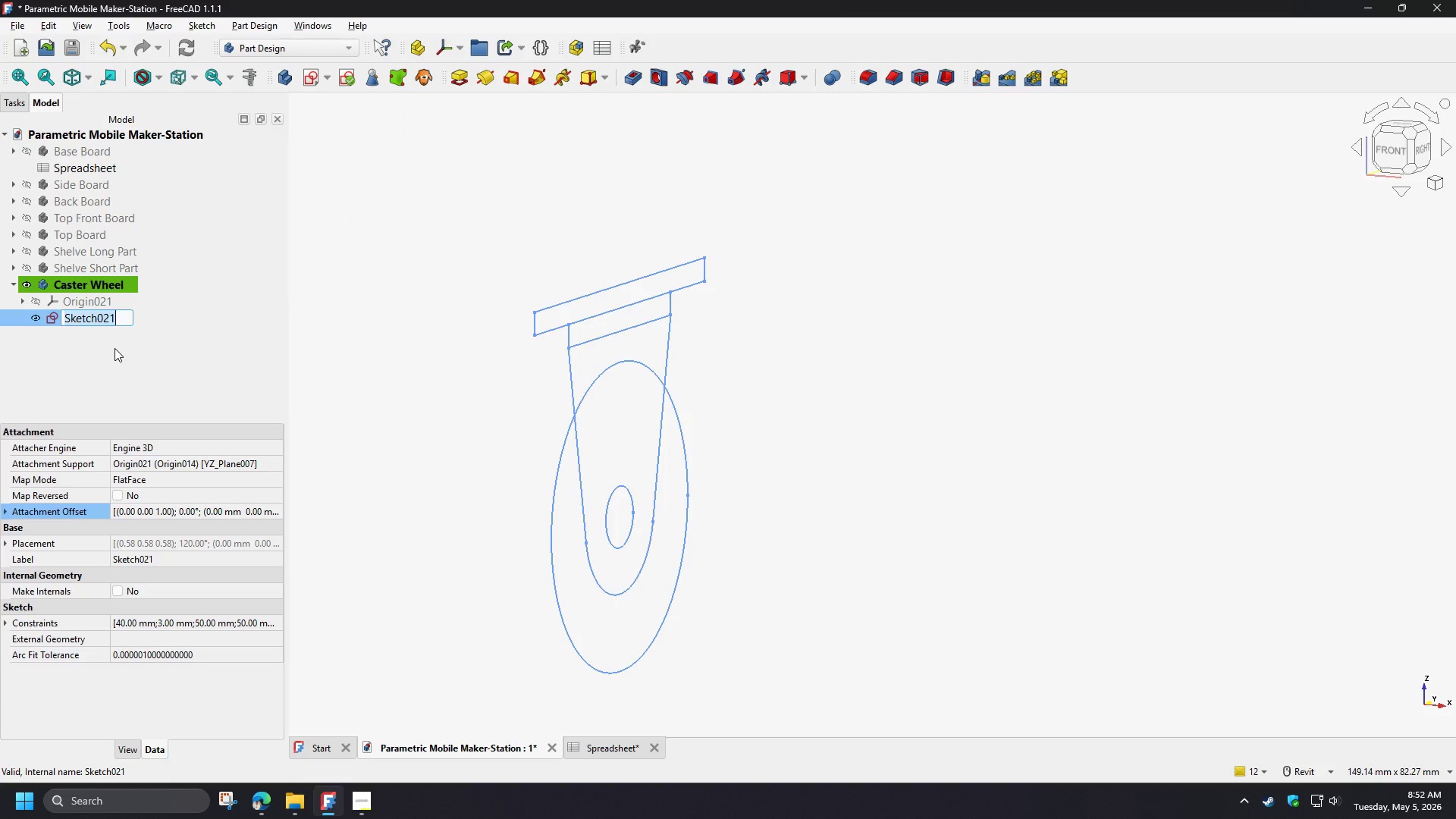 
hold_key(key=ShiftLeft, duration=0.62)
 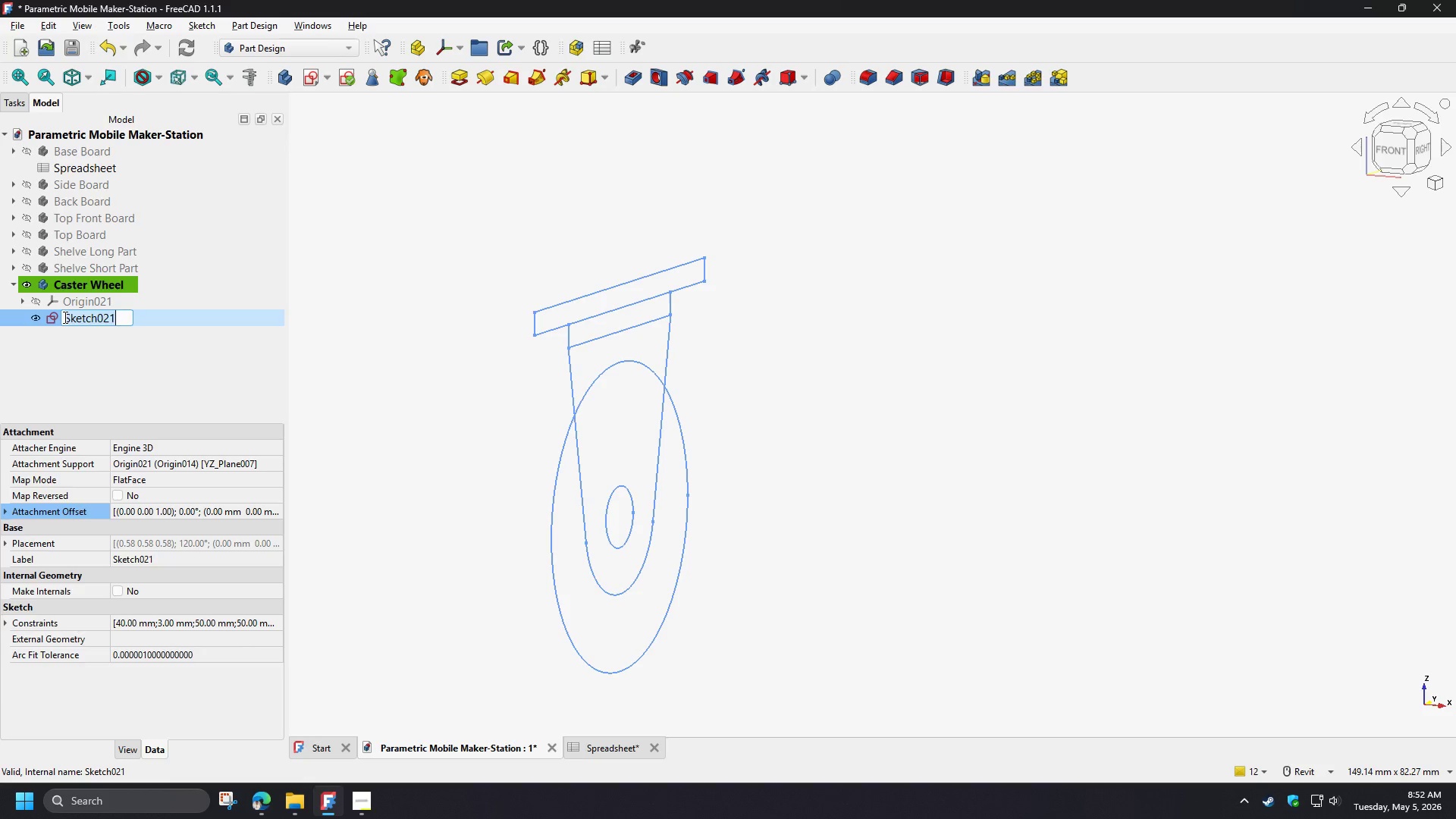 
left_click([64, 317])
 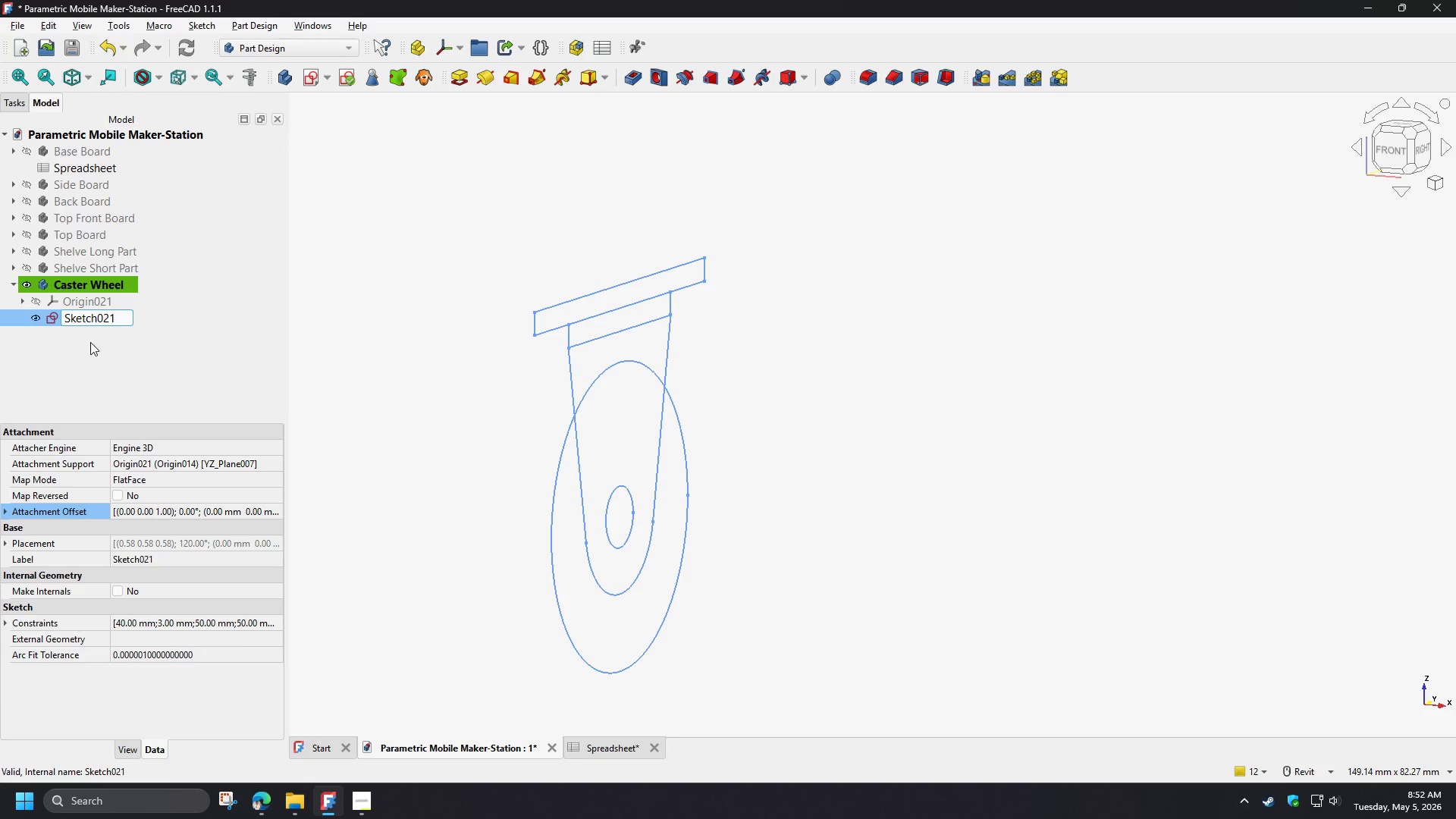 
type(CasterWH)
key(Backspace)
key(Backspace)
type(_whe)
key(Backspace)
key(Backspace)
key(Backspace)
type(Whell)
key(Backspace)
key(Backspace)
type(el_)
 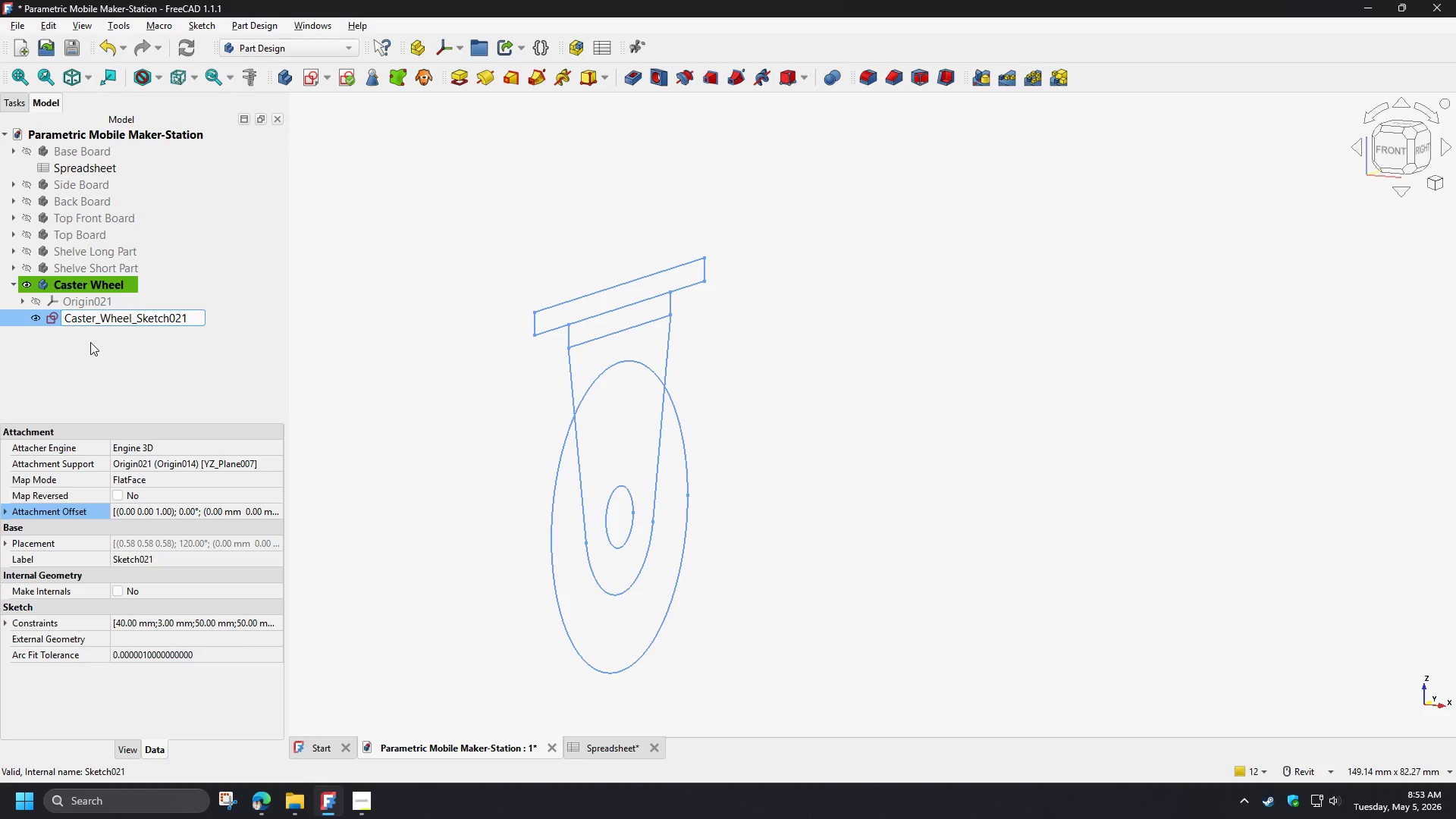 
left_click_drag(start_coordinate=[169, 317], to_coordinate=[193, 321])
 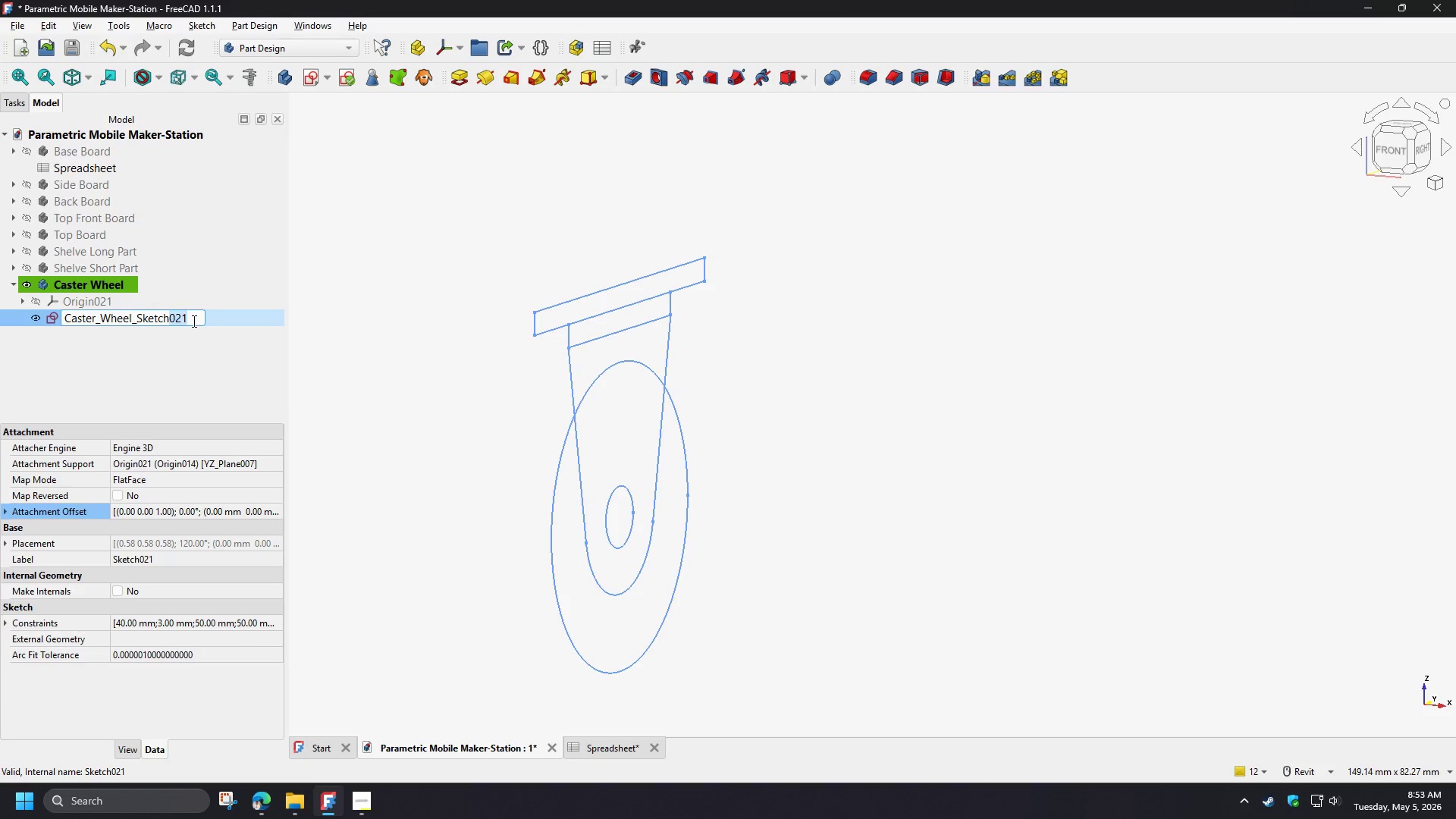 
key(Backspace)
 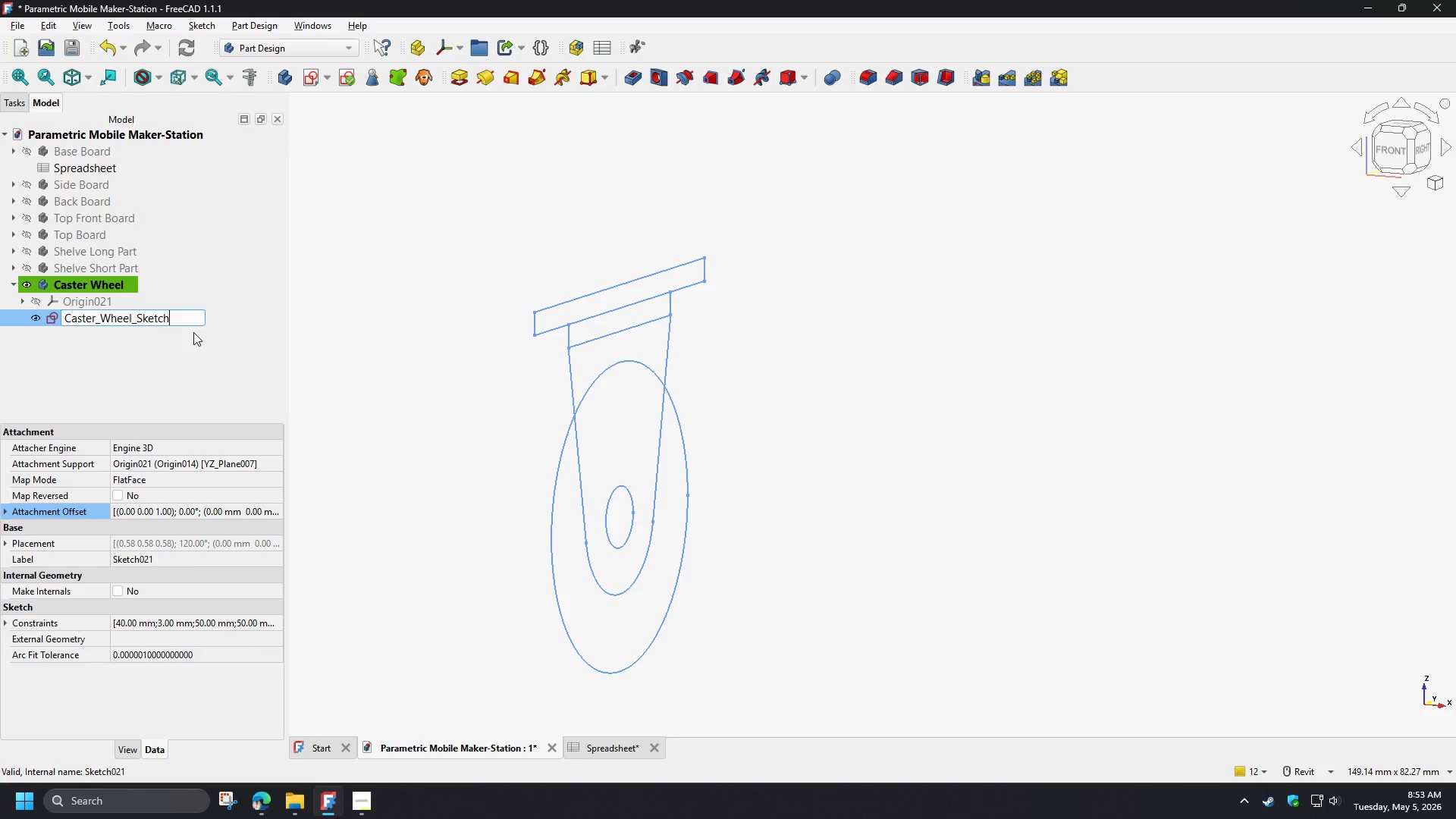 
key(Enter)
 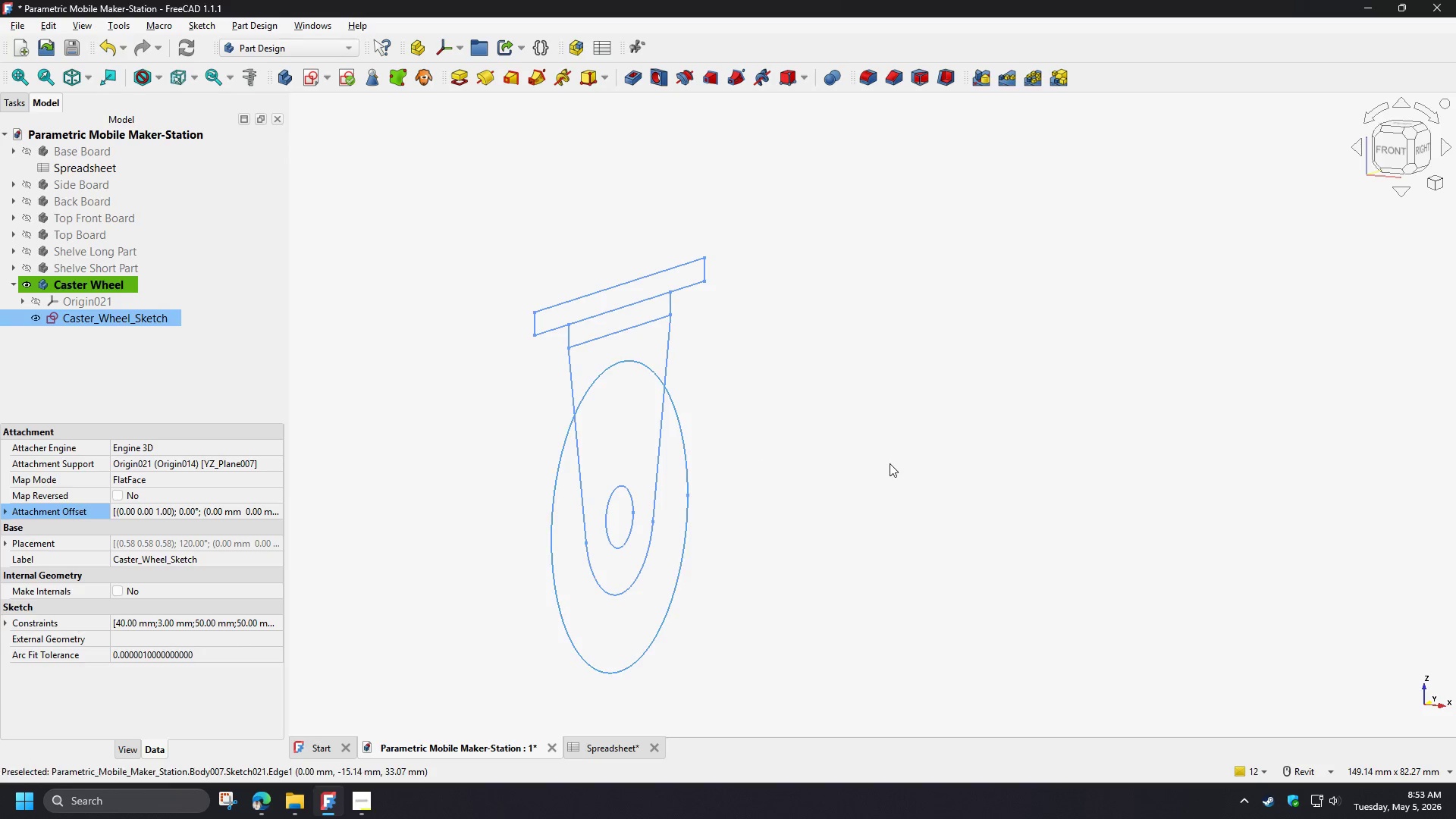 
left_click([889, 461])
 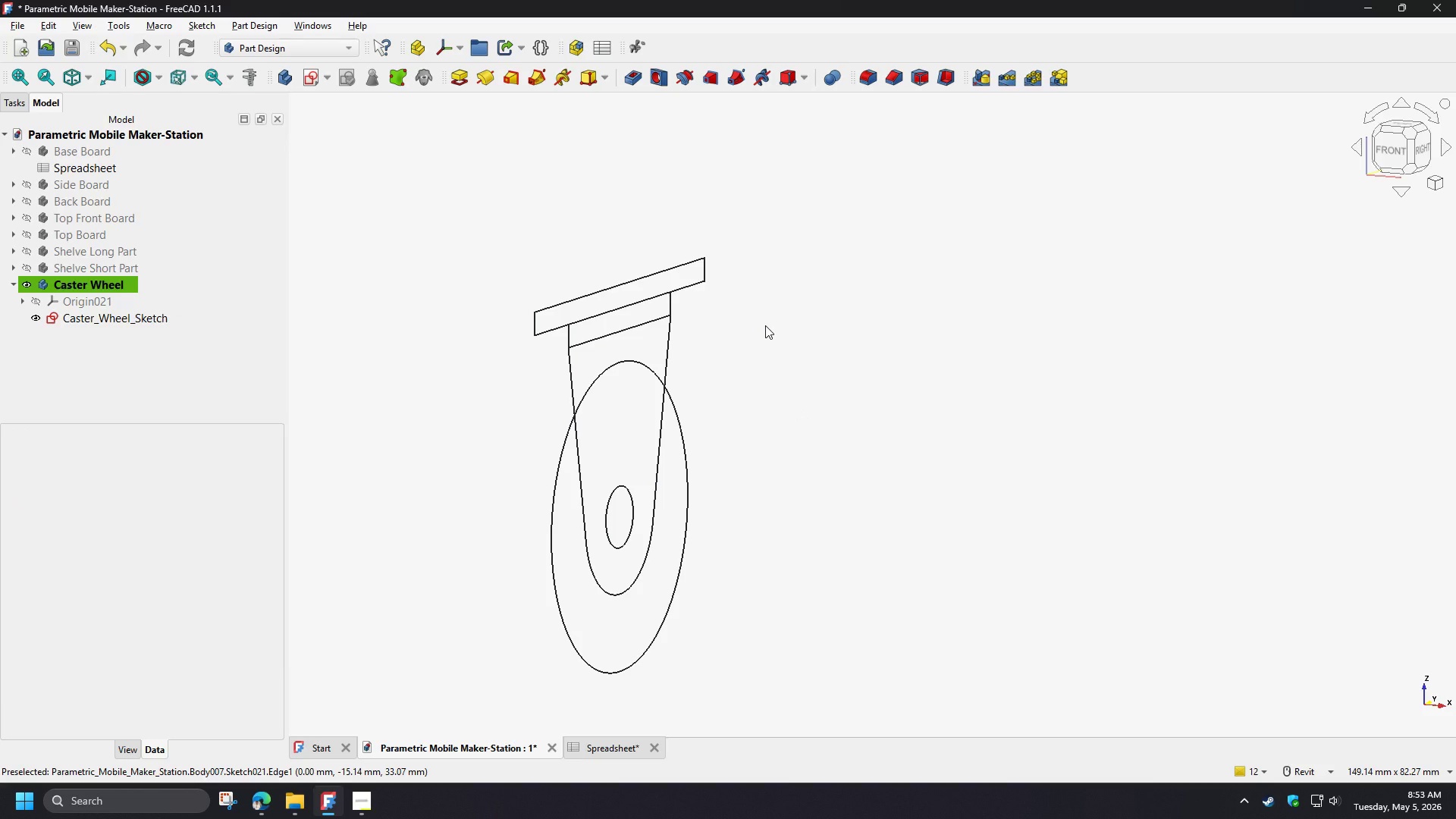 
wait(10.78)
 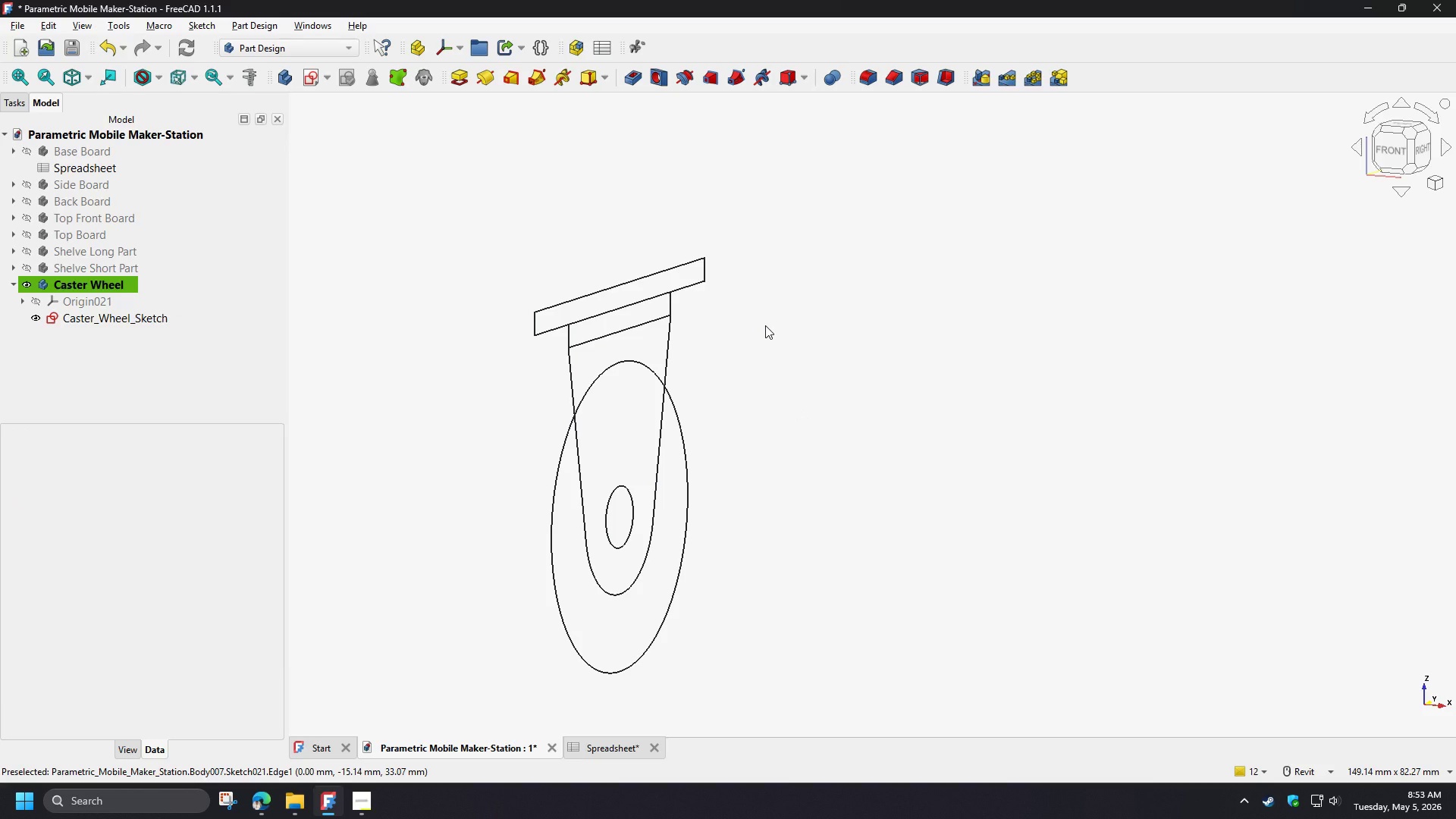 
left_click([563, 379])
 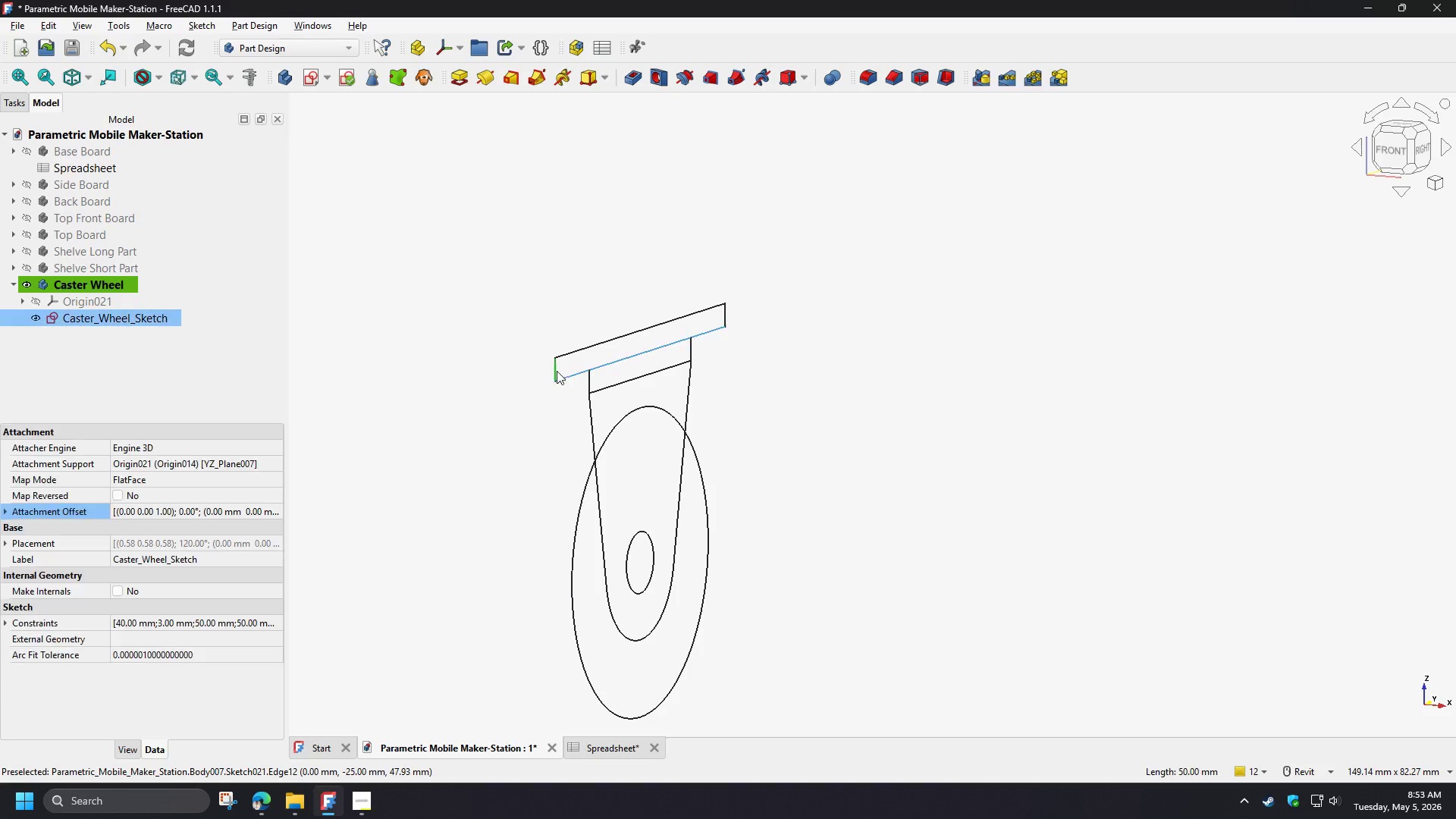 
hold_key(key=ControlLeft, duration=1.5)
left_click([584, 346])
 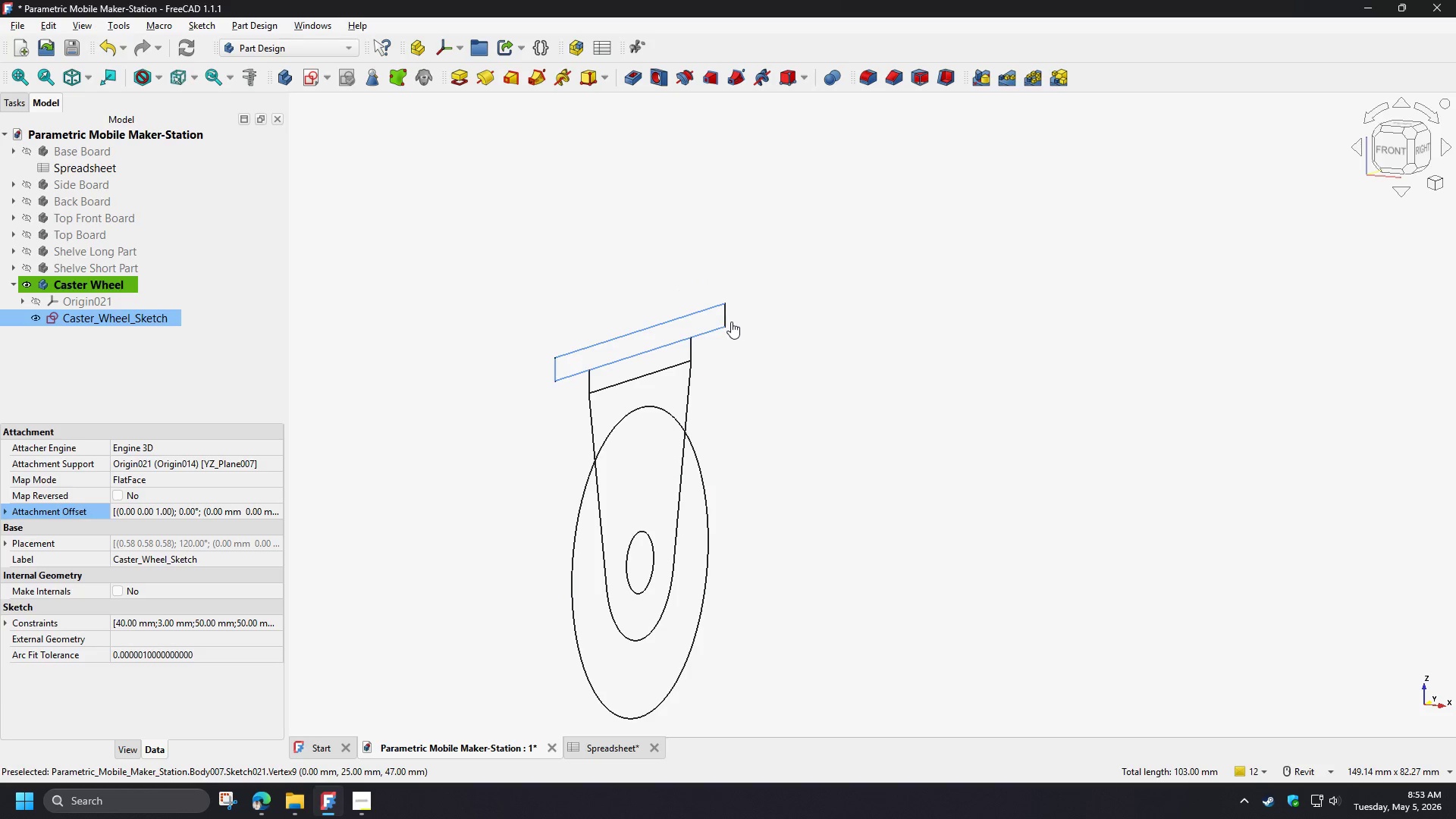 
hold_key(key=ControlLeft, duration=0.62)
left_click([727, 319])
 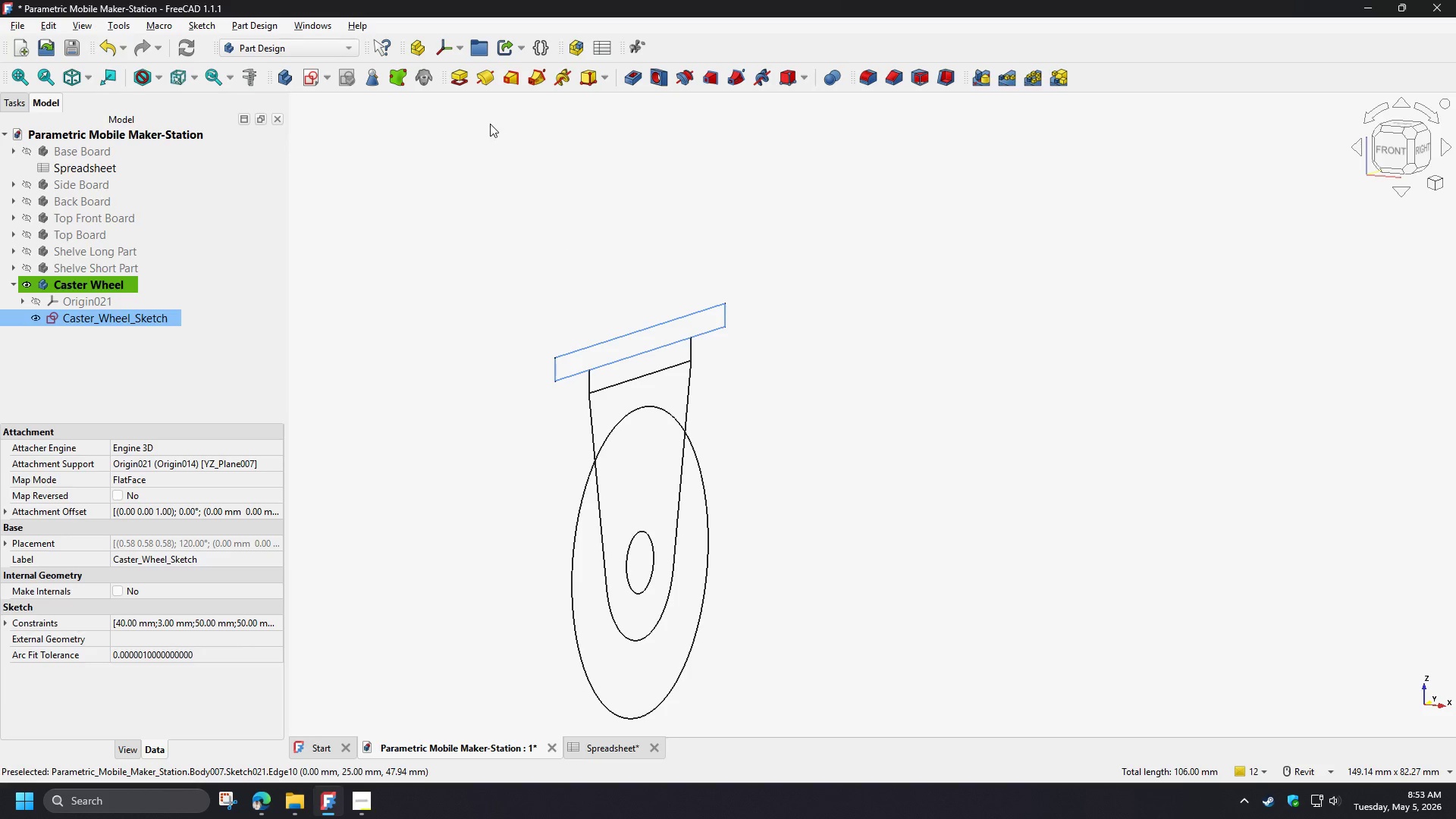 
left_click([462, 84])
 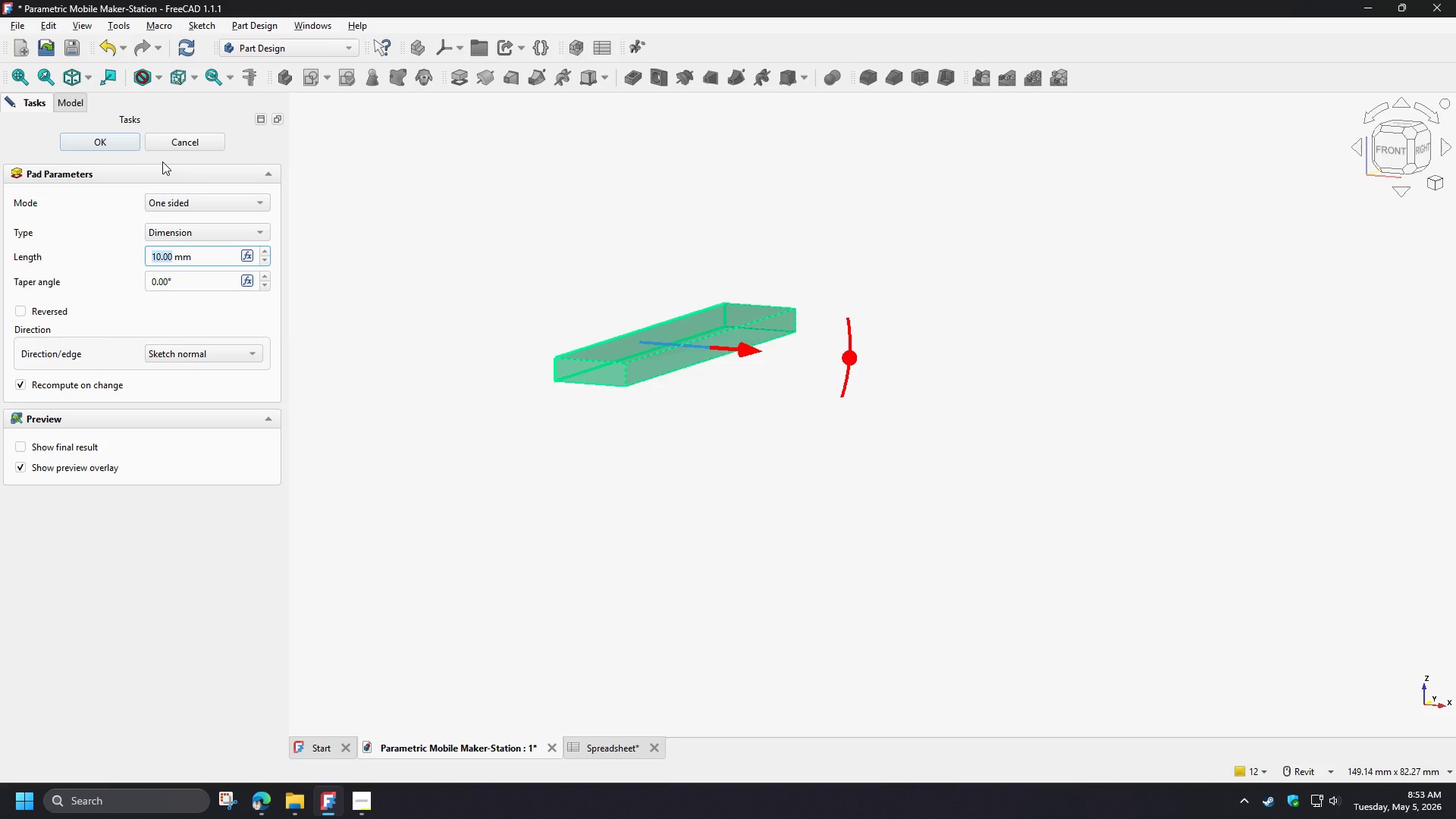 
wait(14.55)
 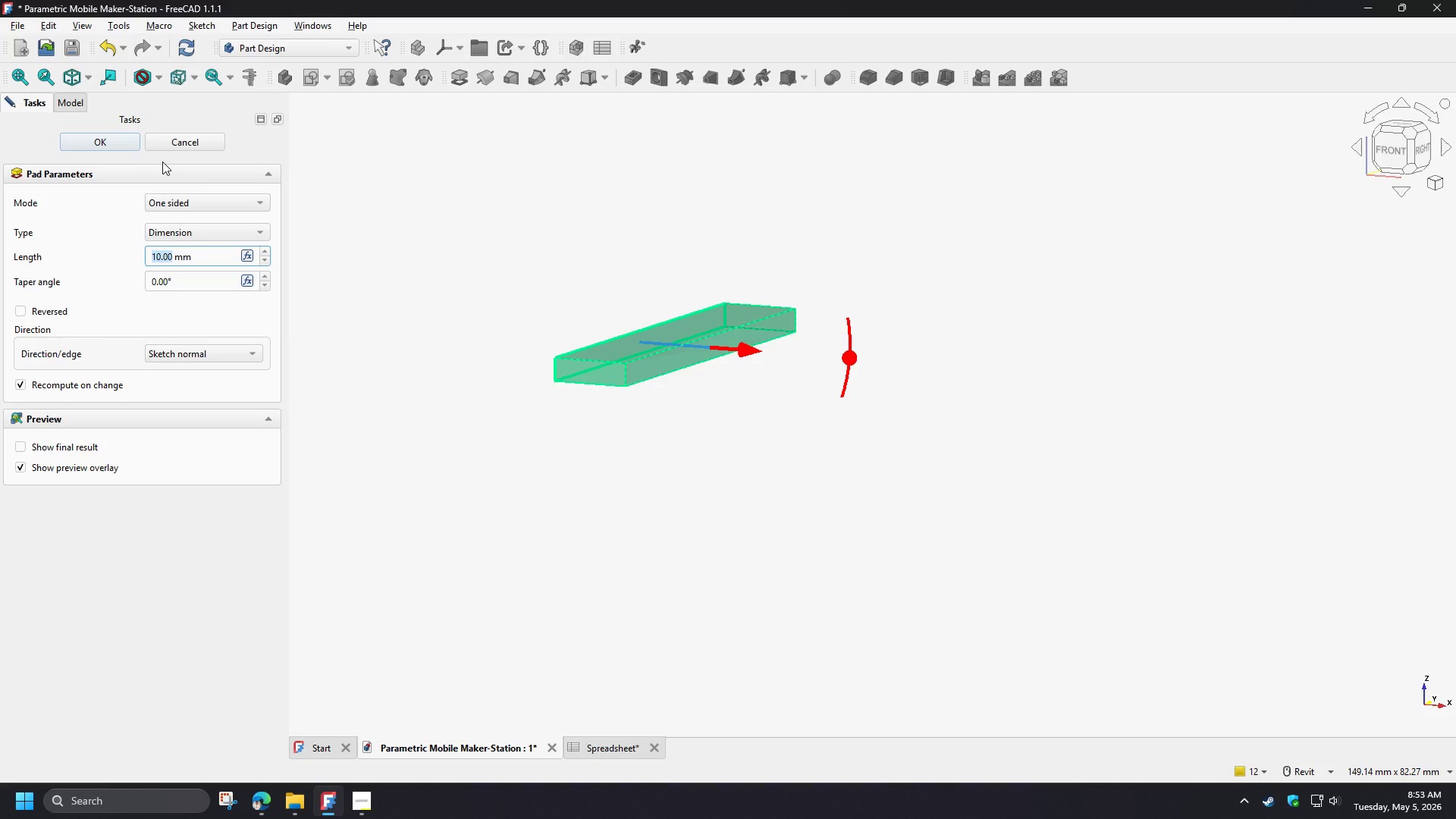 
left_click([189, 207])
 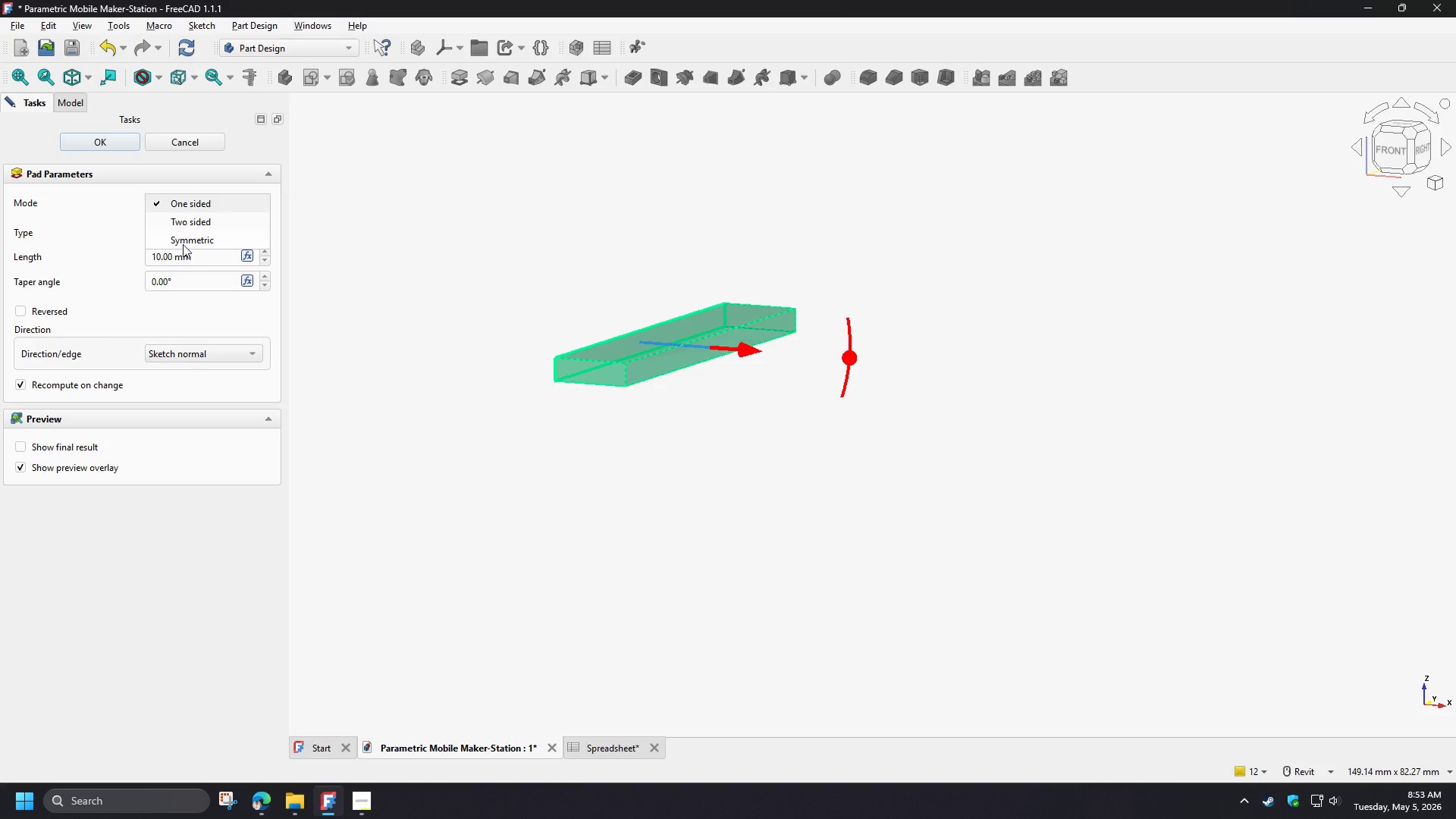 
left_click([183, 244])
 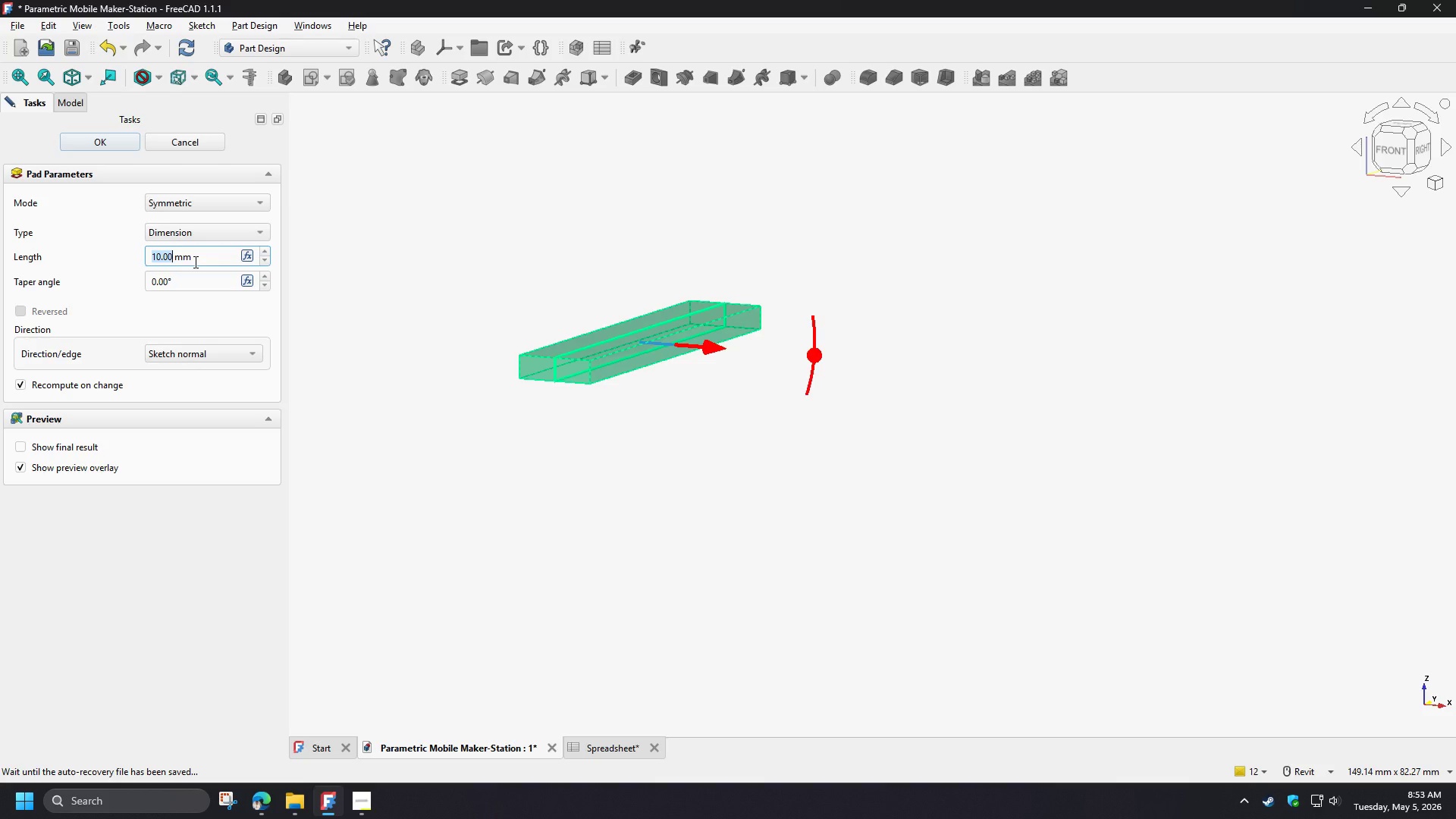 
wait(10.49)
 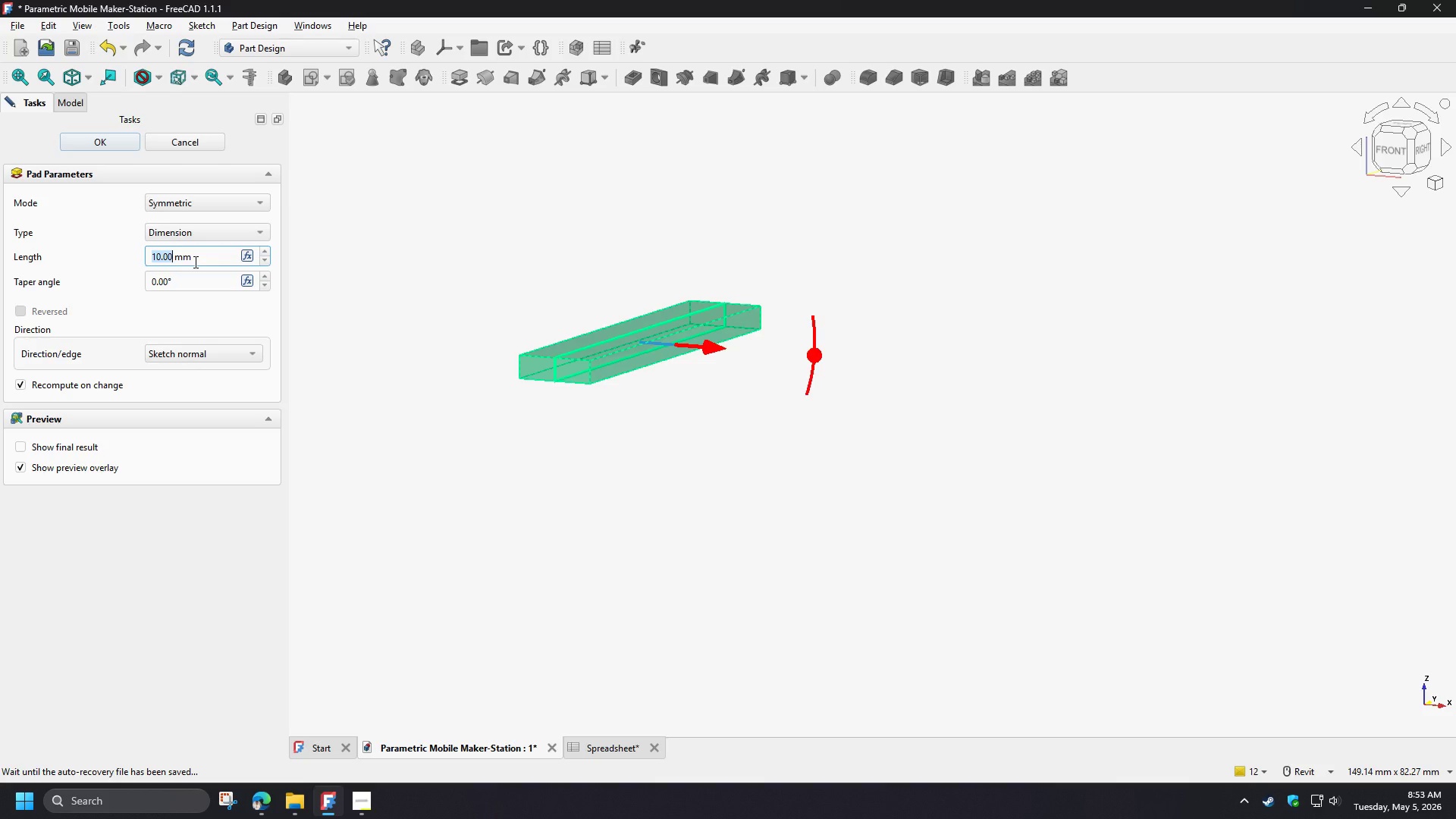 
key(Numpad5)
 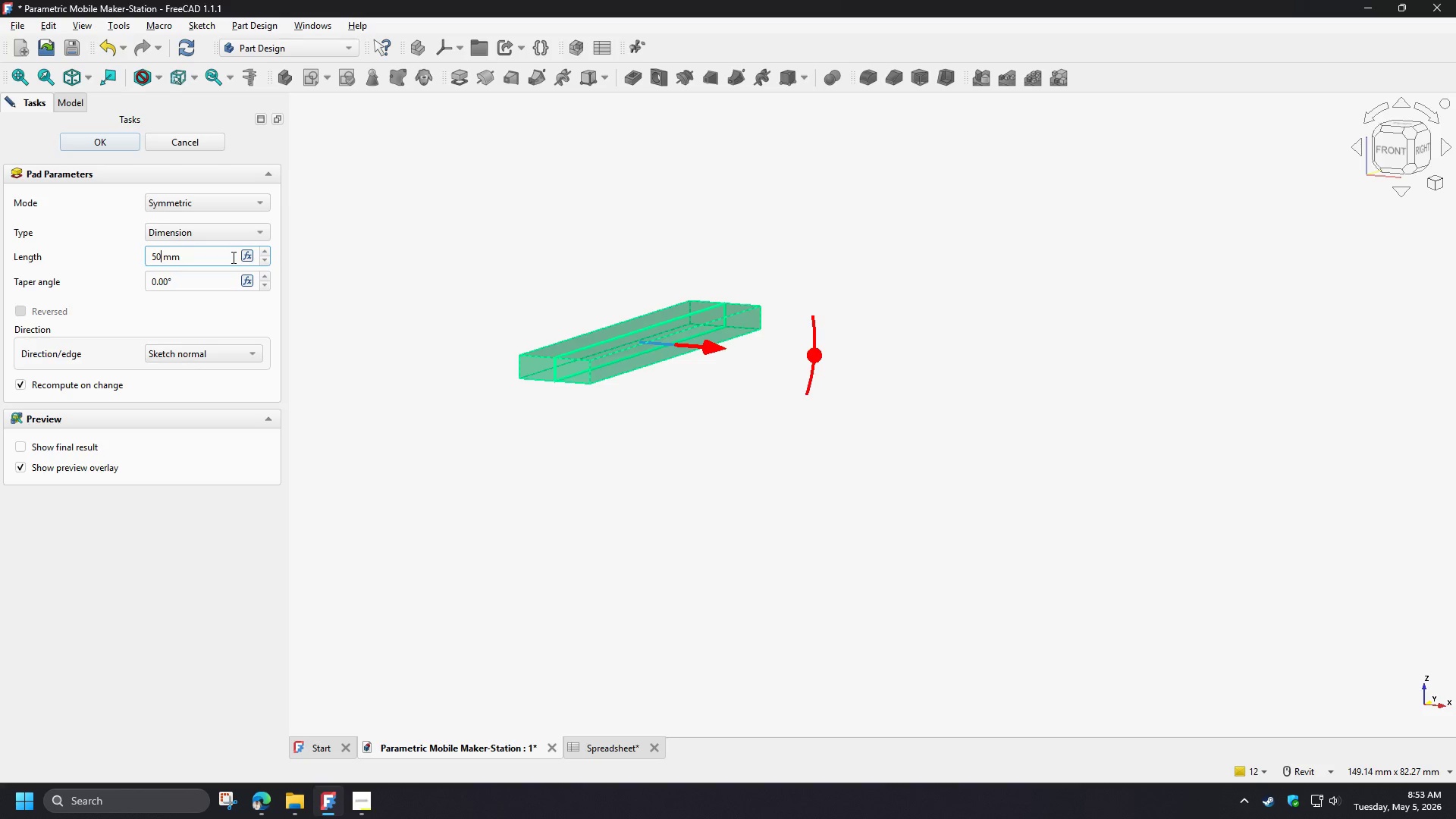 
key(Numpad0)
 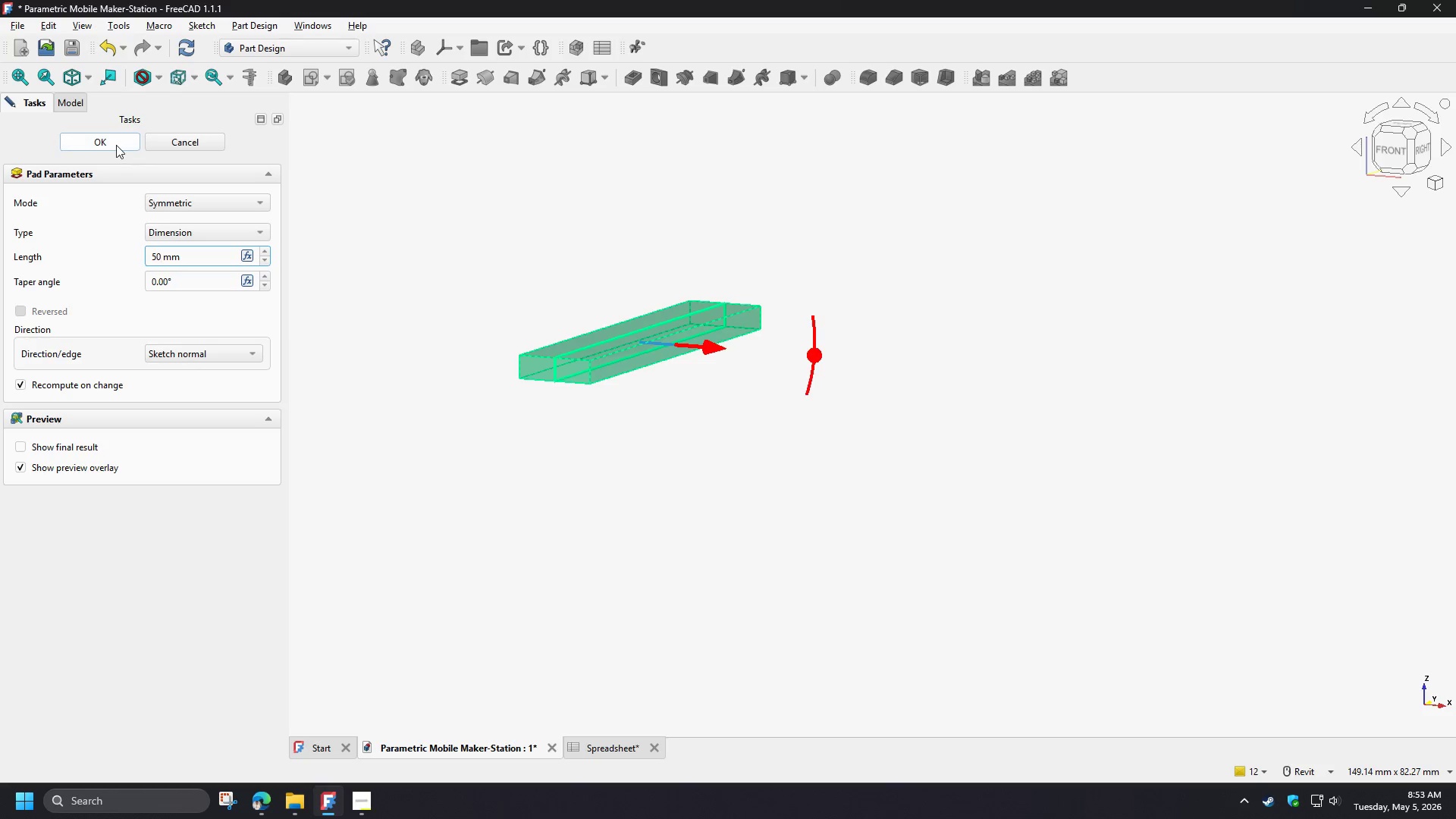 
left_click([116, 145])
 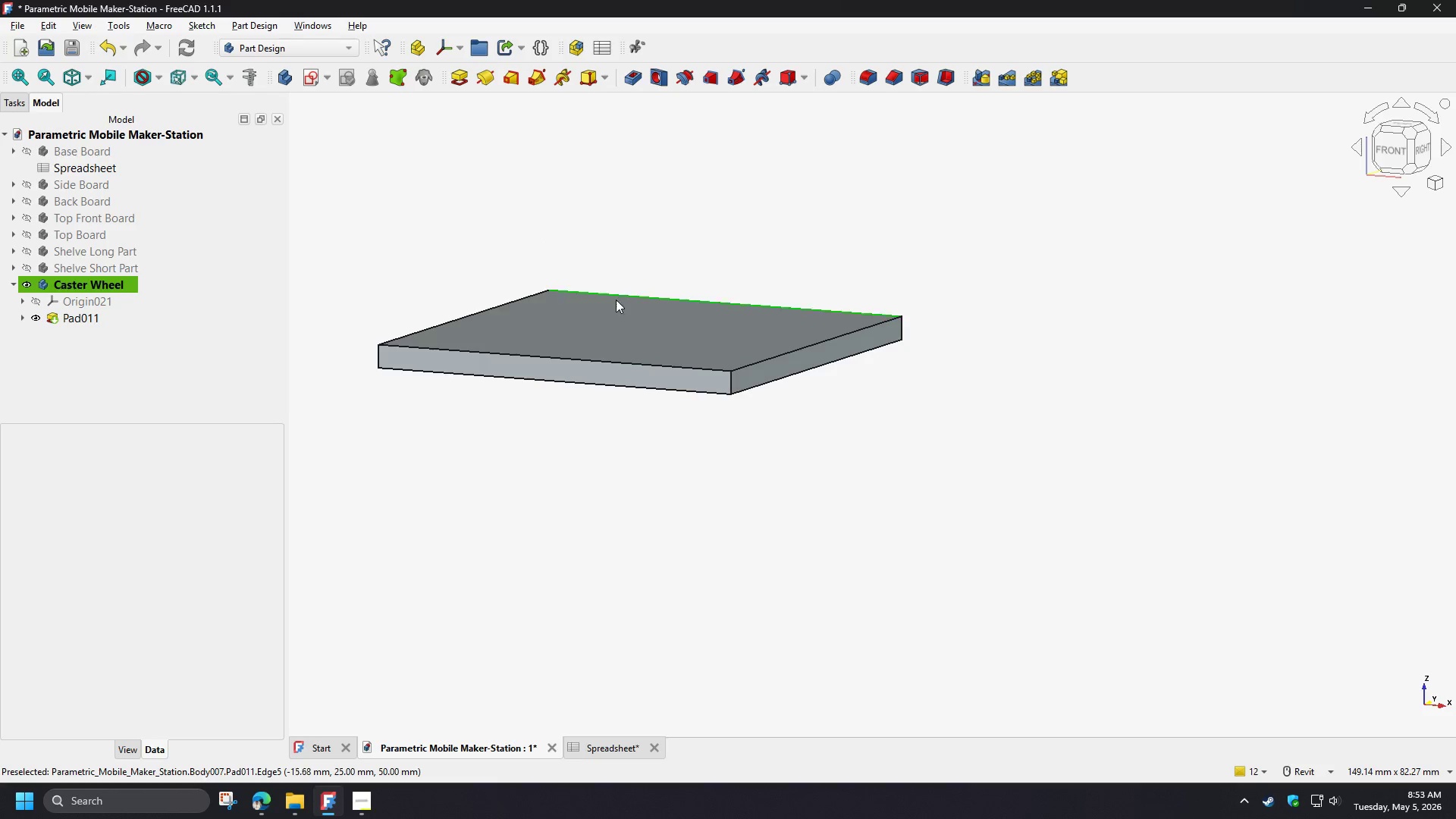 
hold_key(key=ShiftLeft, duration=1.5)
 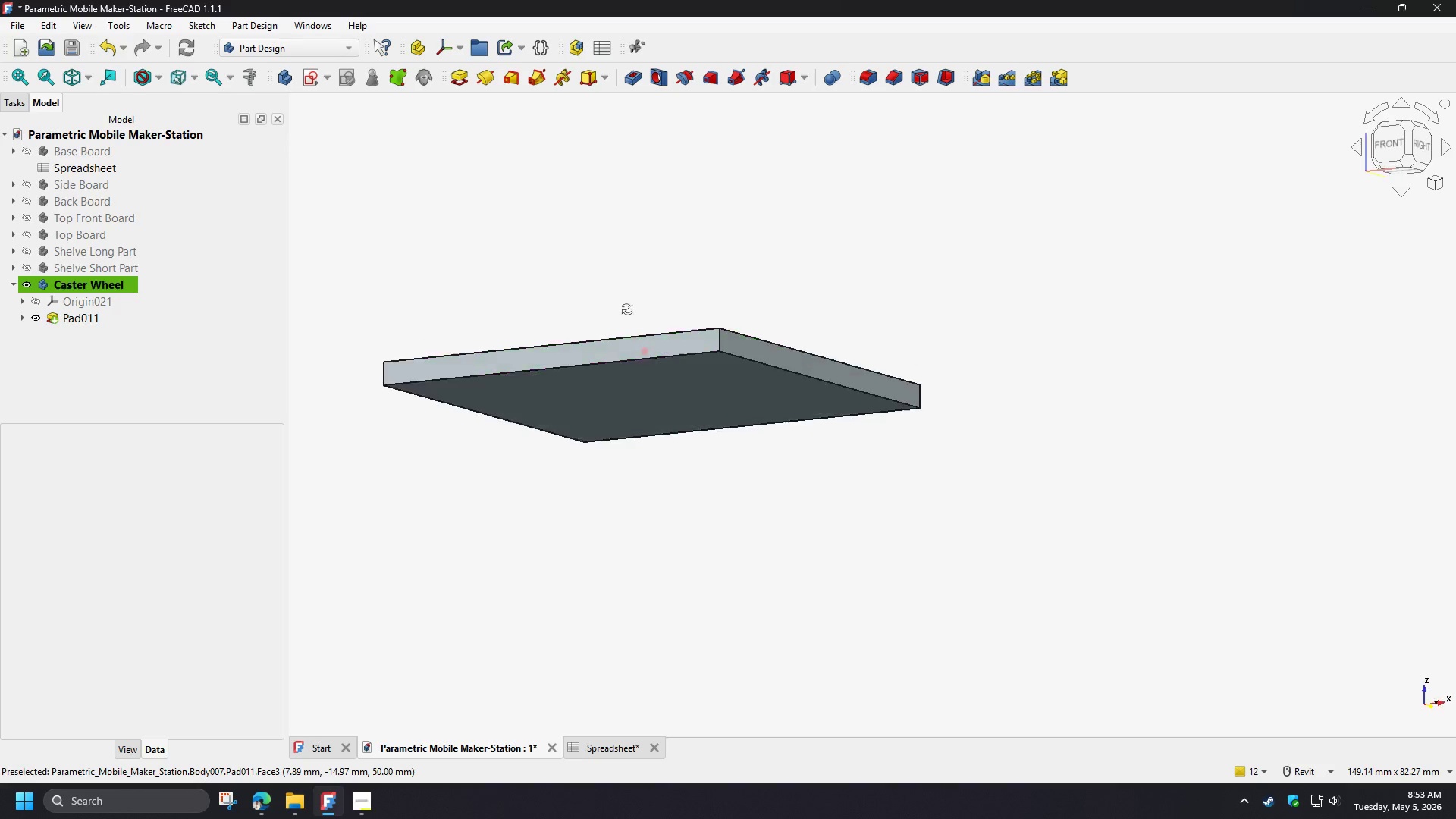 
hold_key(key=ShiftLeft, duration=1.27)
 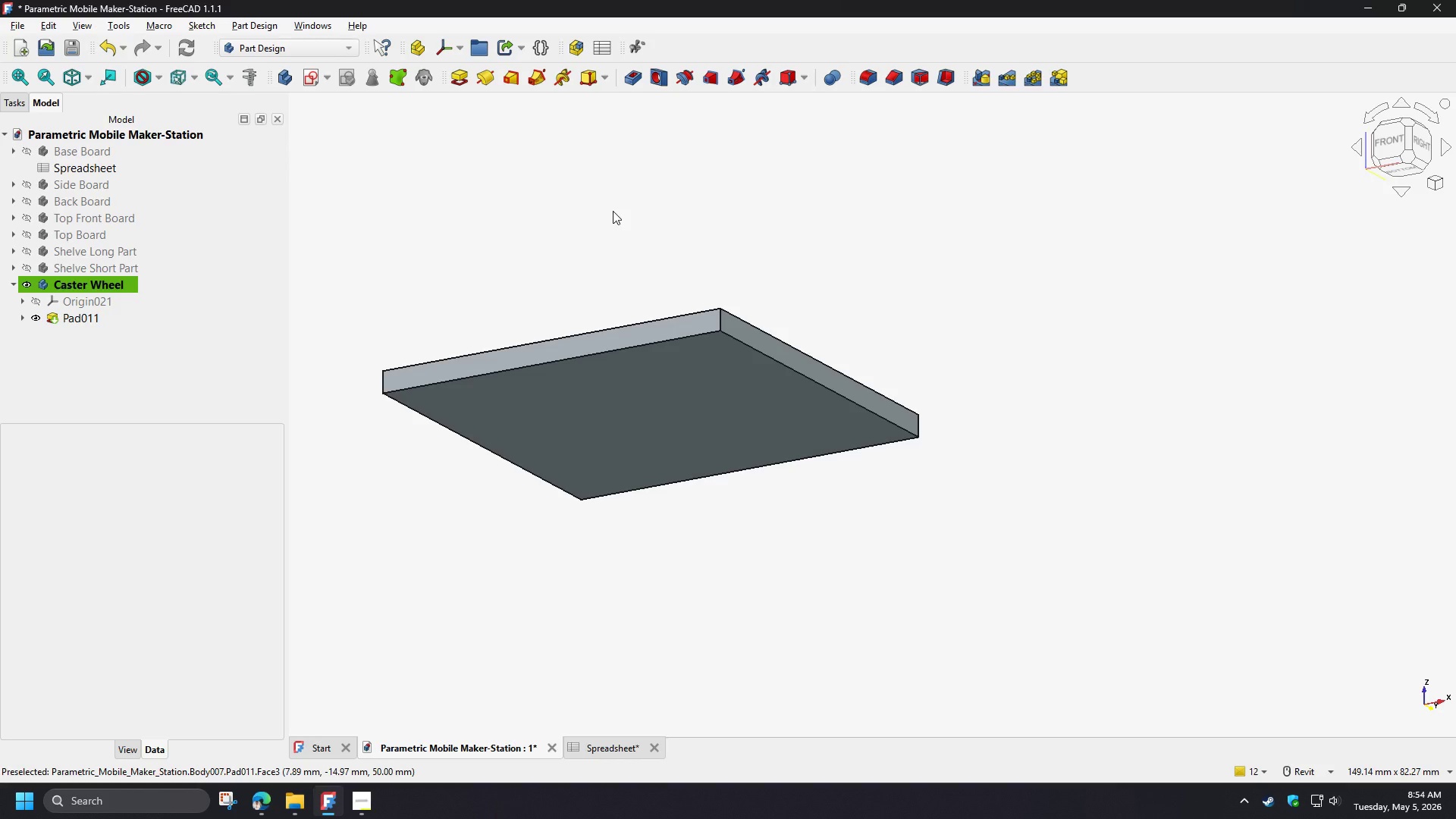 
wait(17.31)
 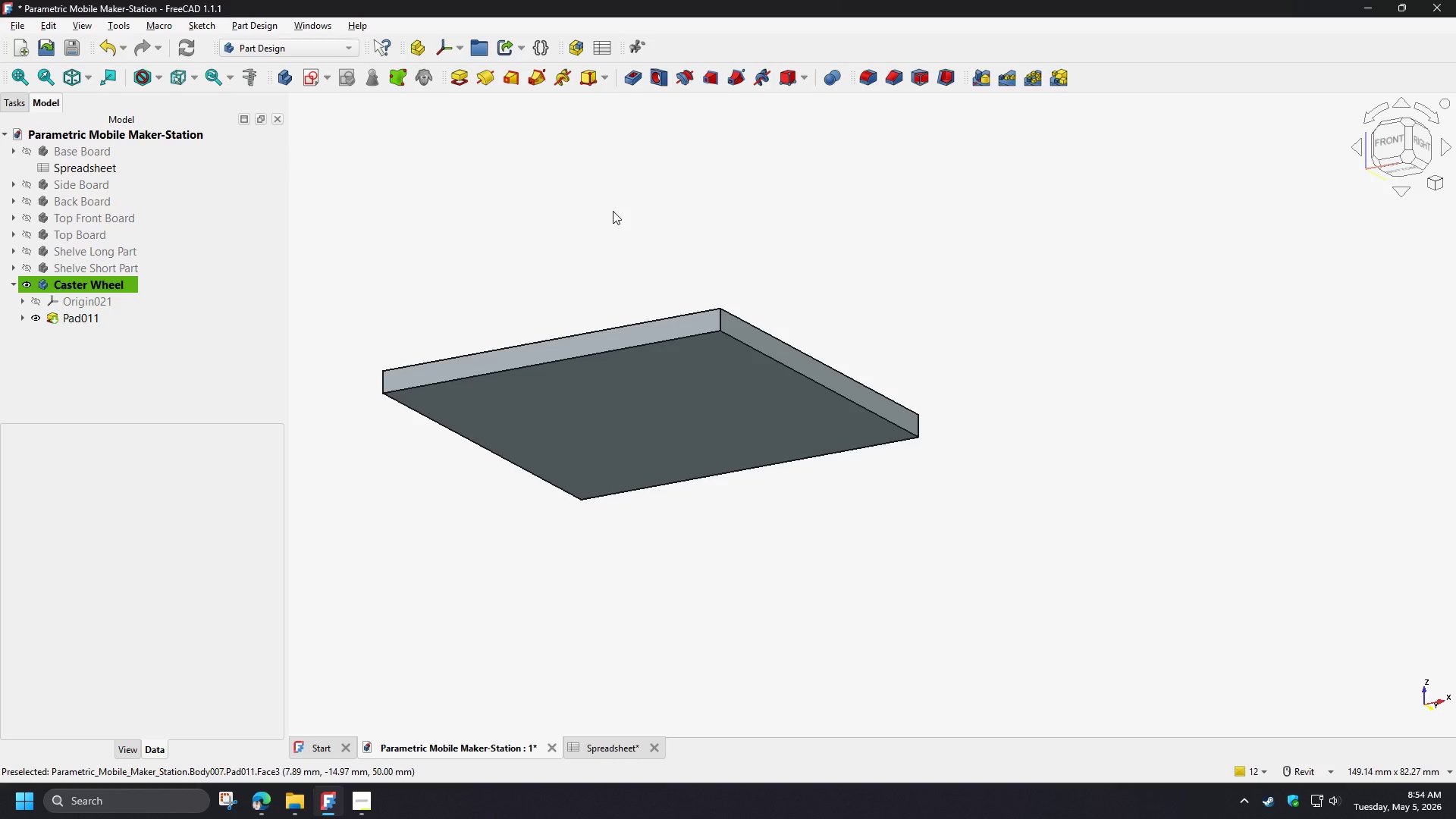 
left_click([19, 318])
 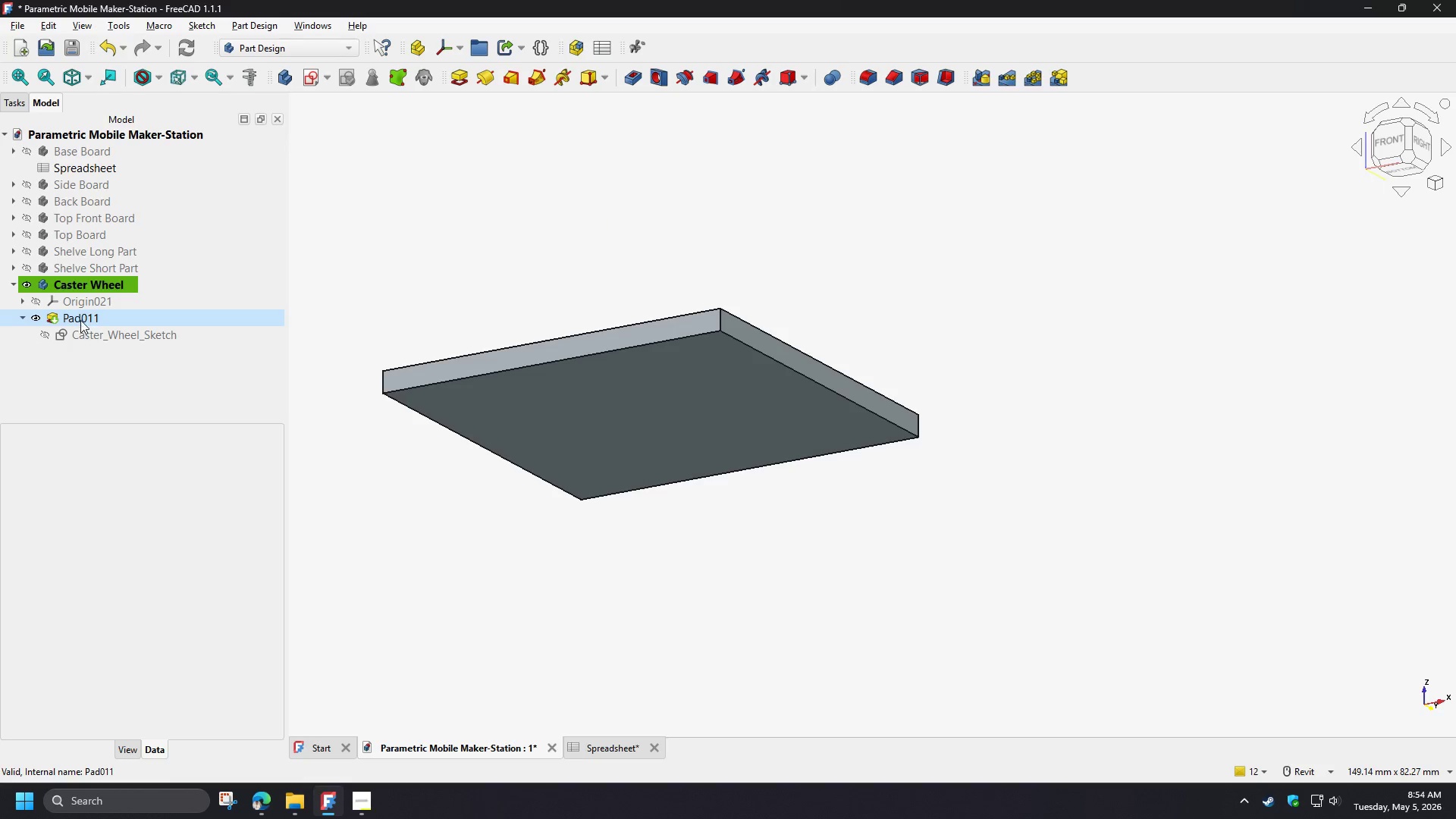 
left_click([81, 319])
 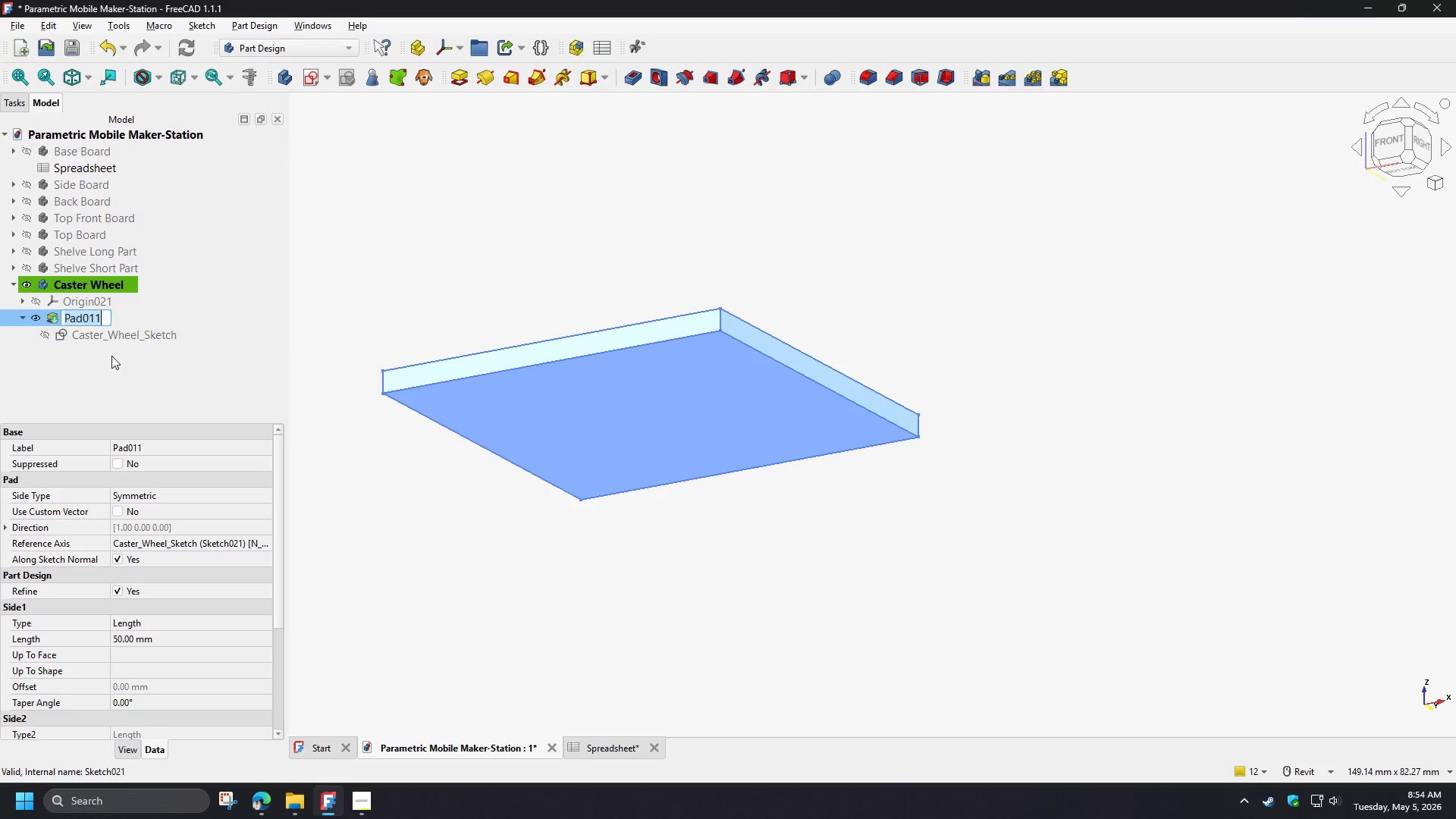 
type([F2]Base)
 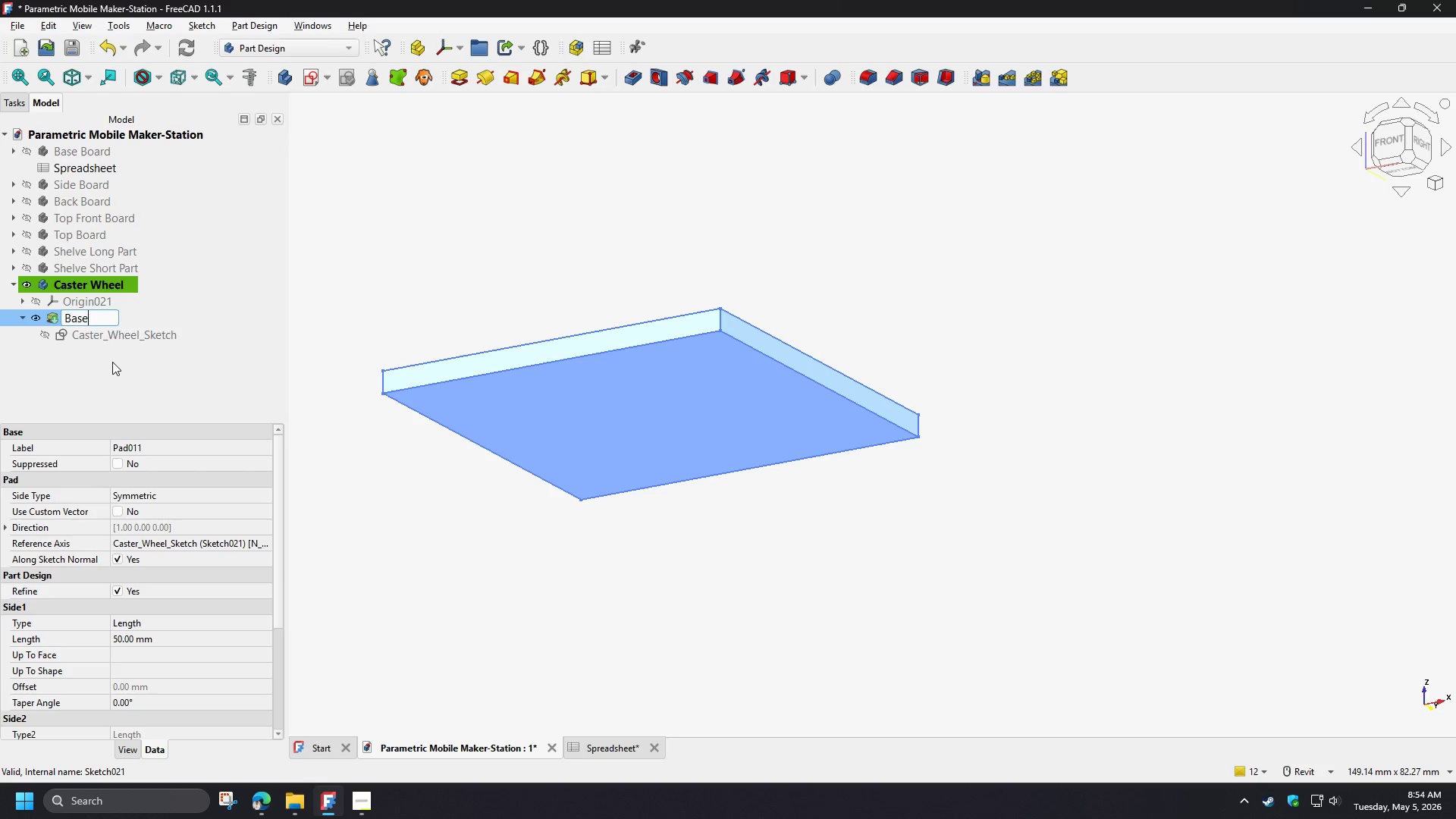 
left_click([112, 362])
 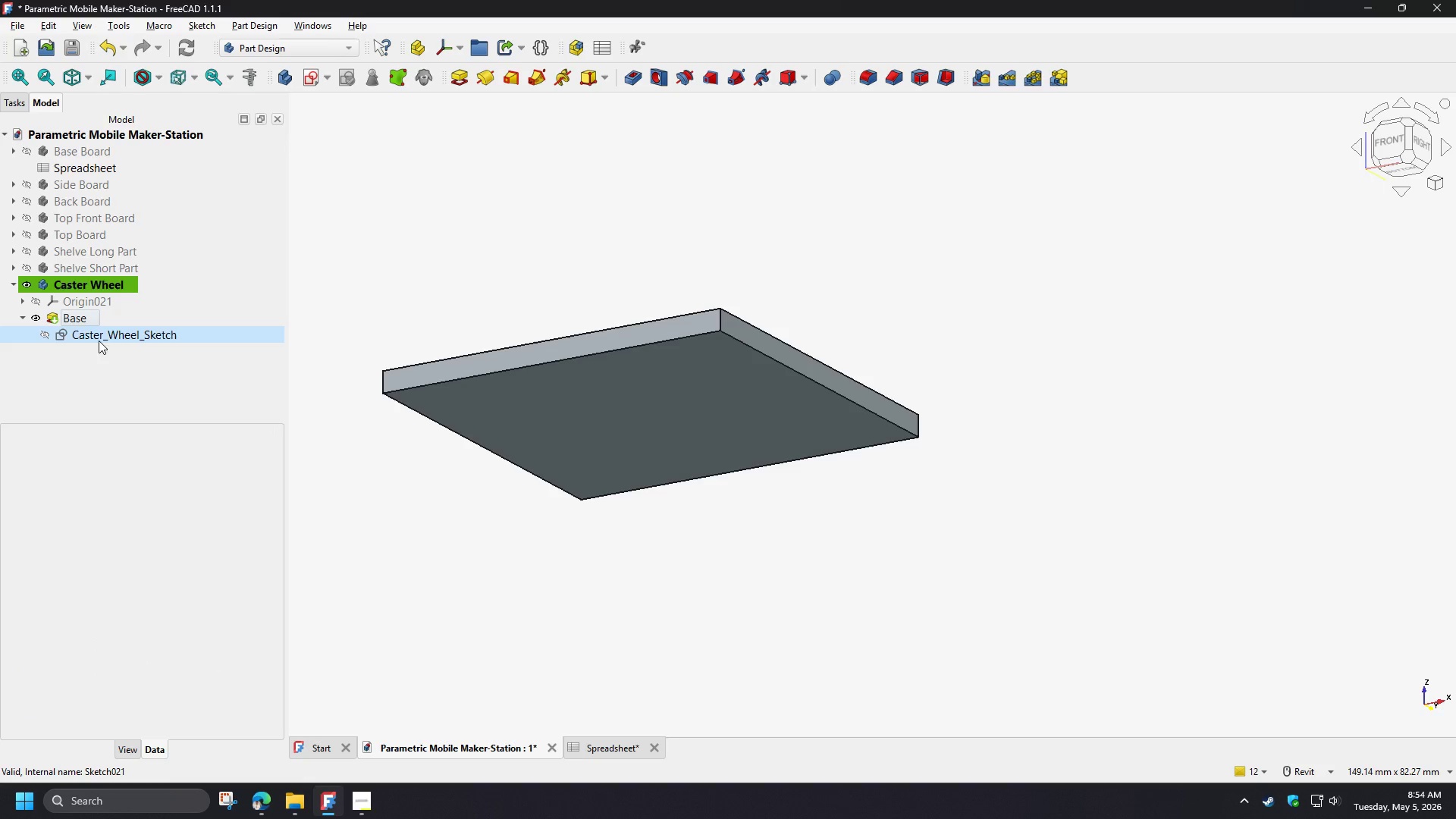 
left_click([99, 337])
 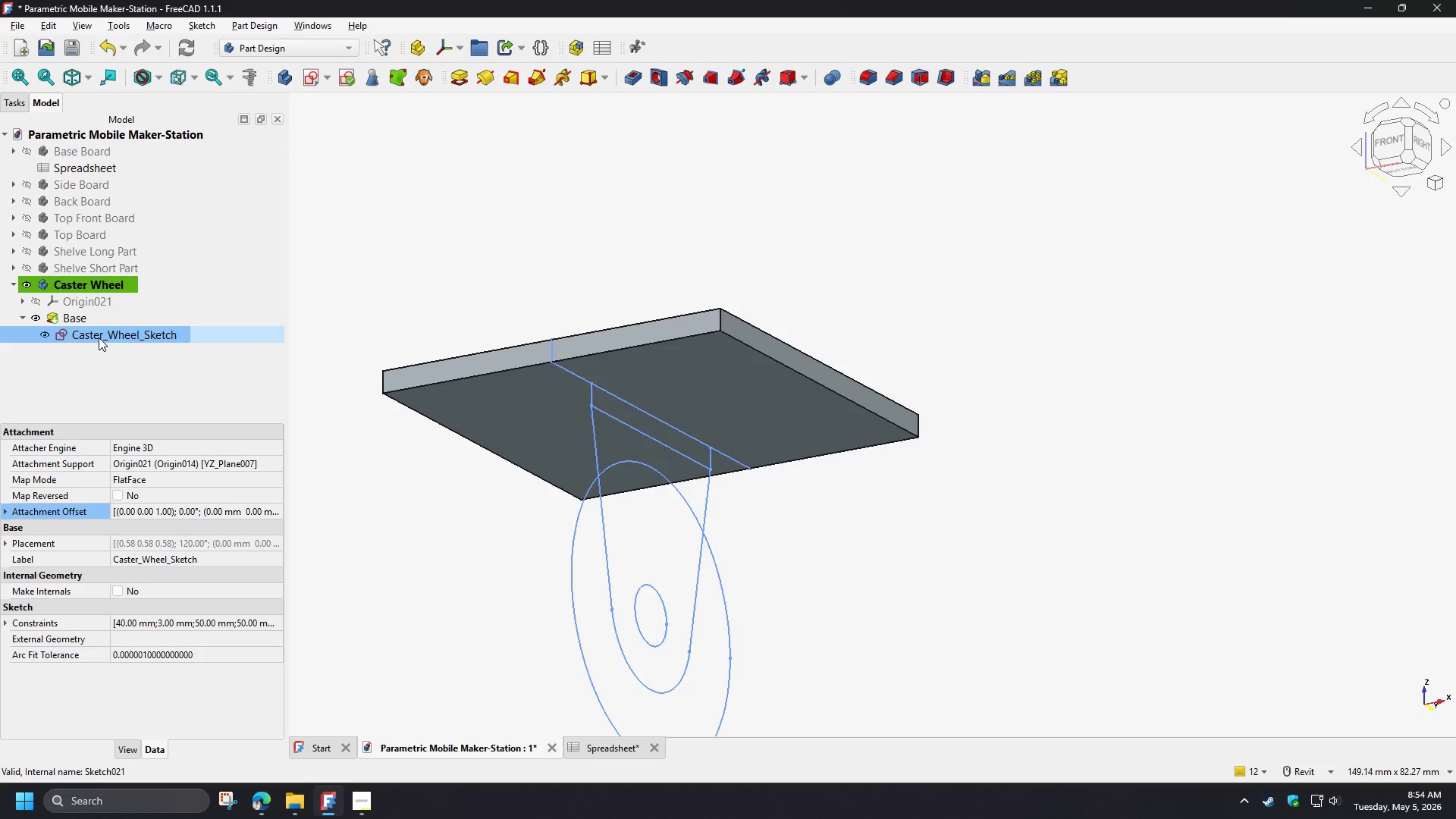 
key(Space)
 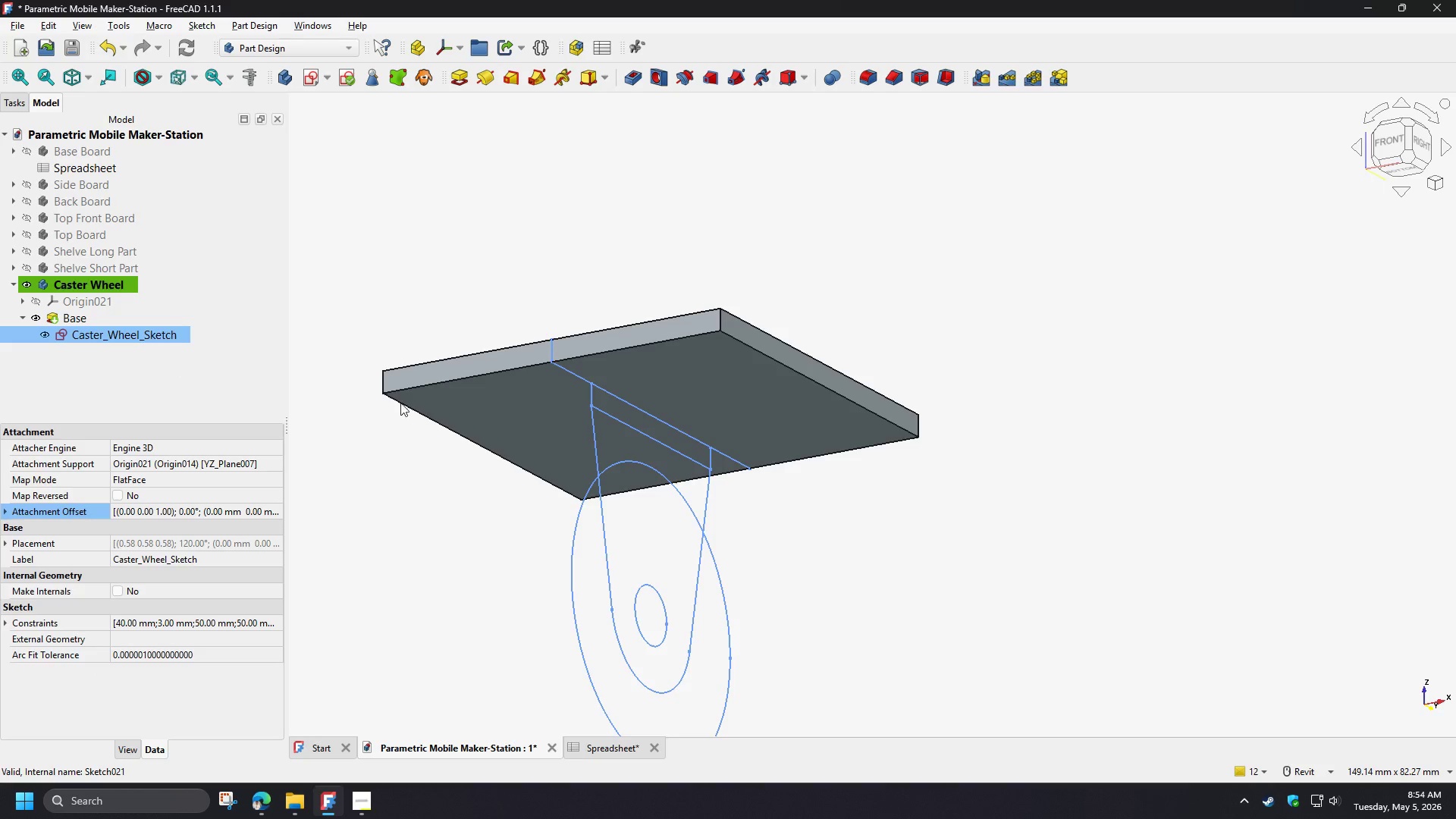 
hold_key(key=ShiftLeft, duration=1.51)
 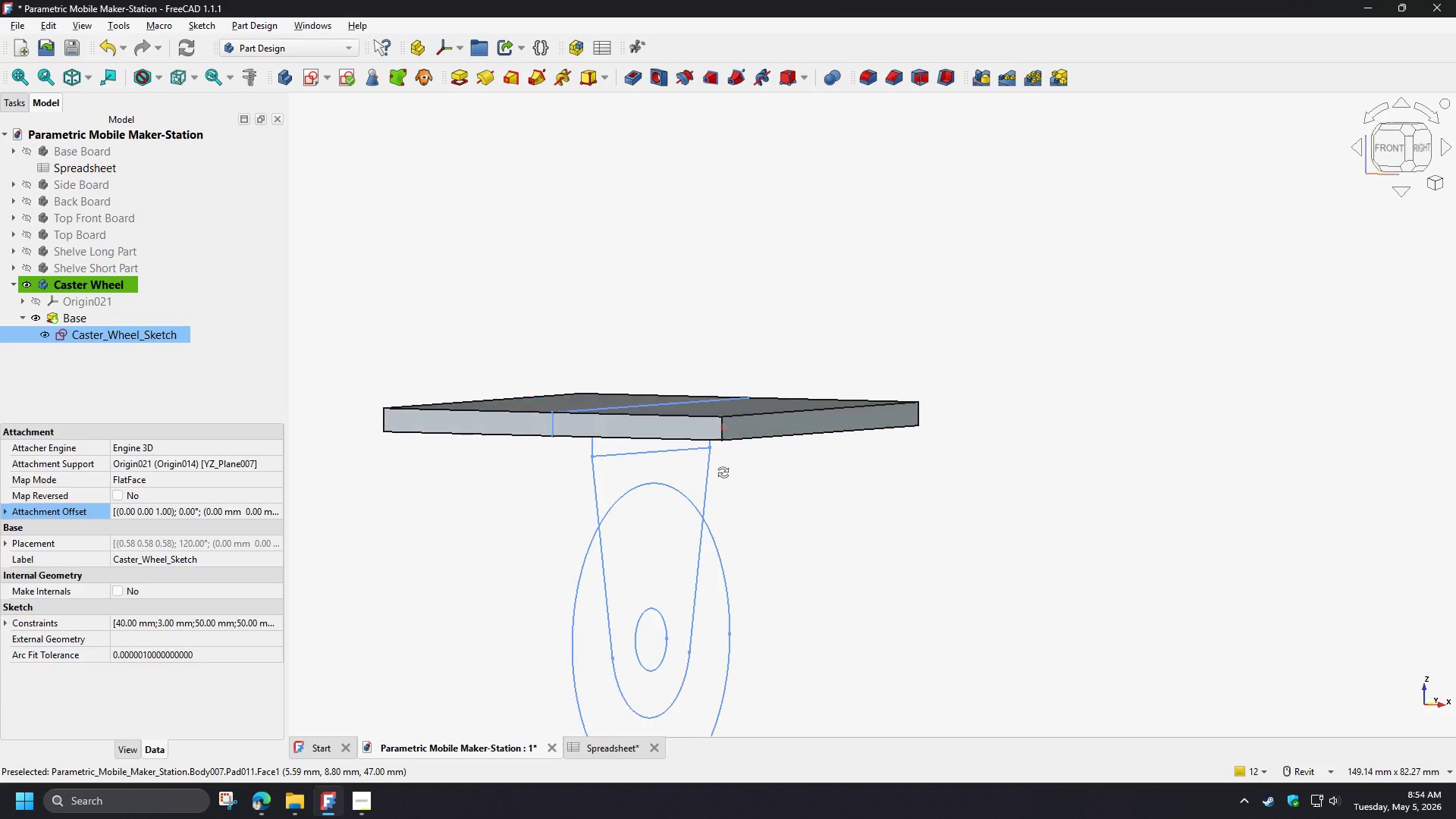 
hold_key(key=ShiftLeft, duration=1.5)
 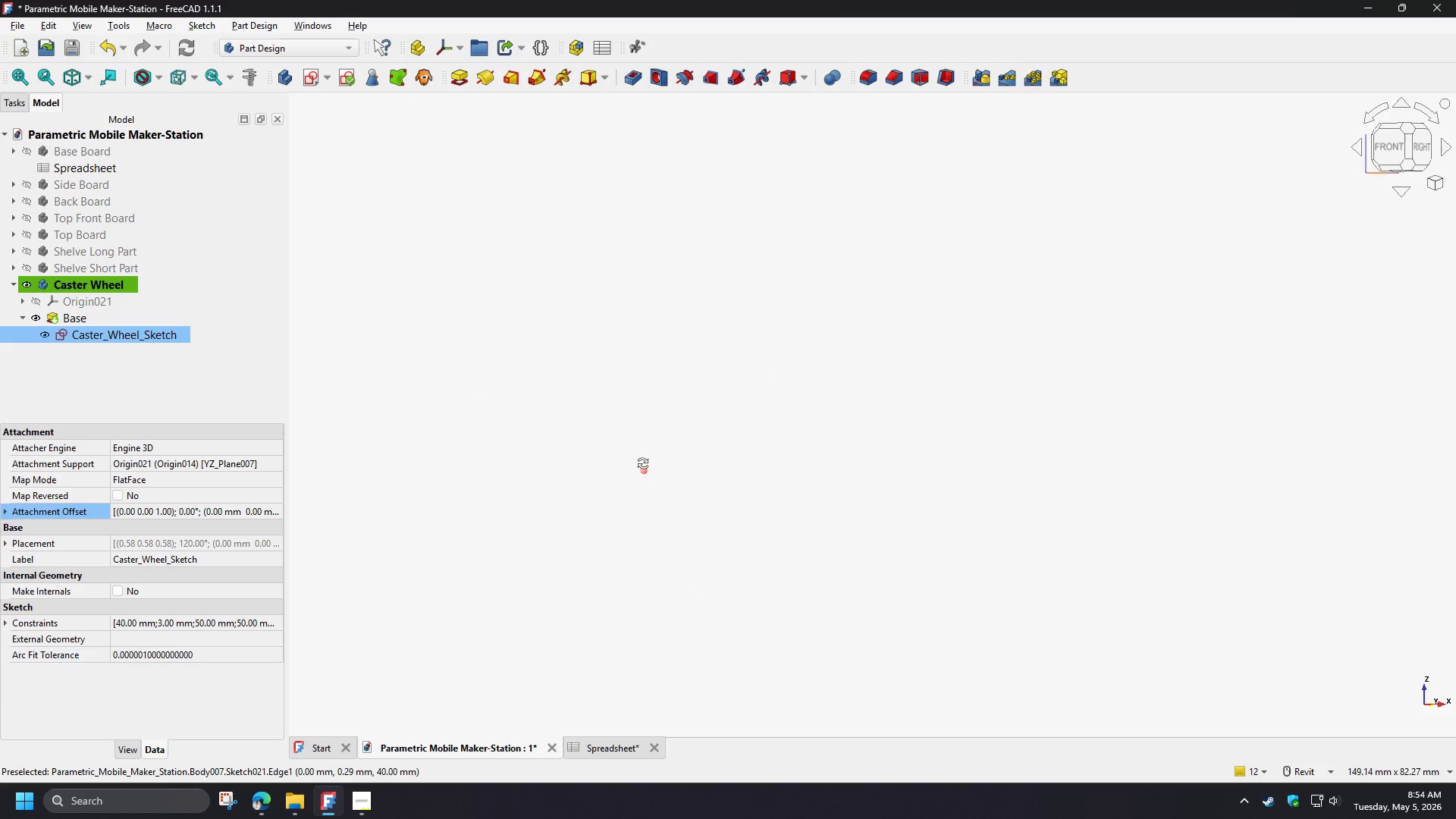 
hold_key(key=ShiftLeft, duration=0.88)
 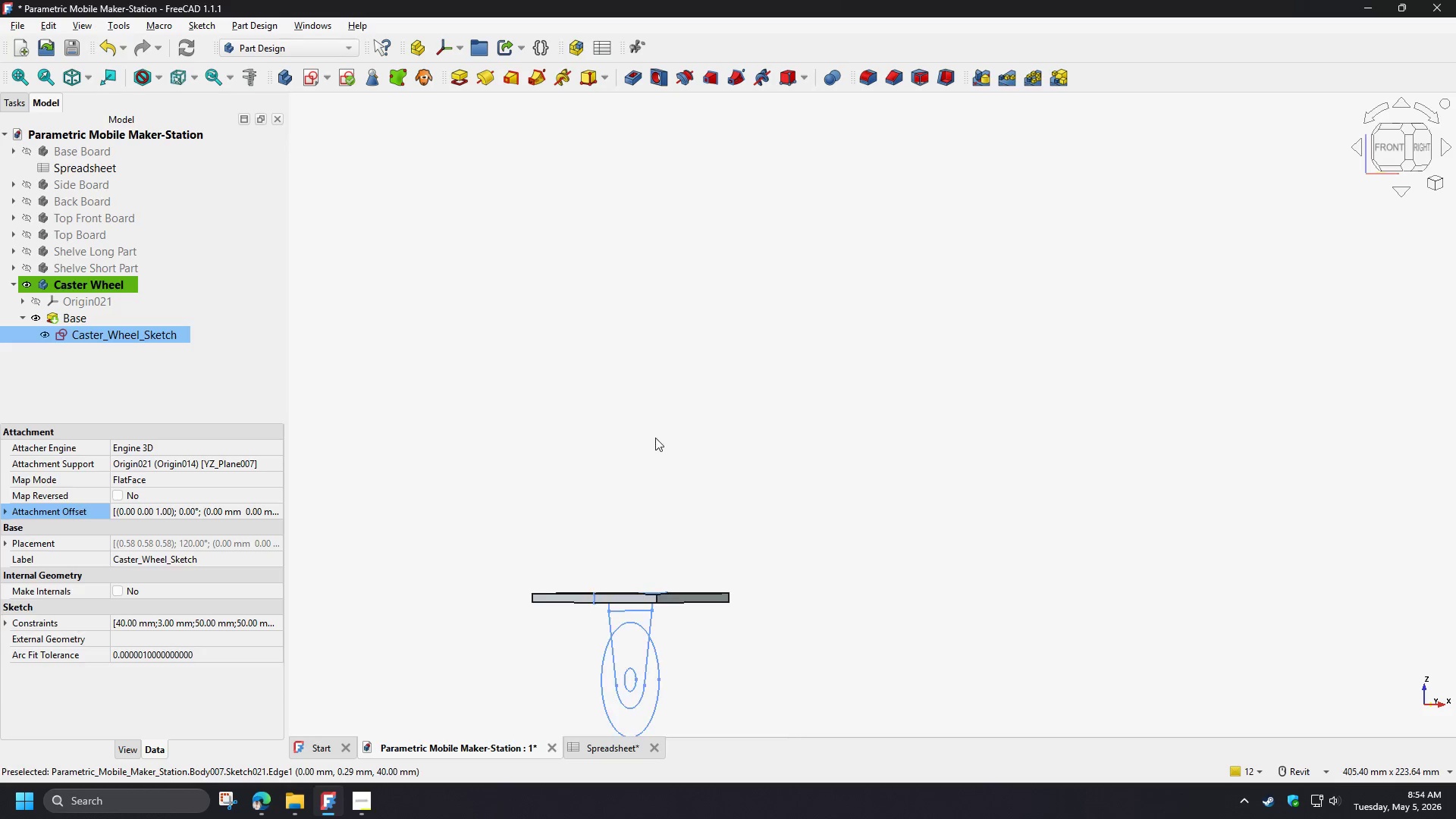 
hold_key(key=ShiftLeft, duration=1.88)
scroll: coordinate [649, 440], scroll_direction: down, amount: 5.0
 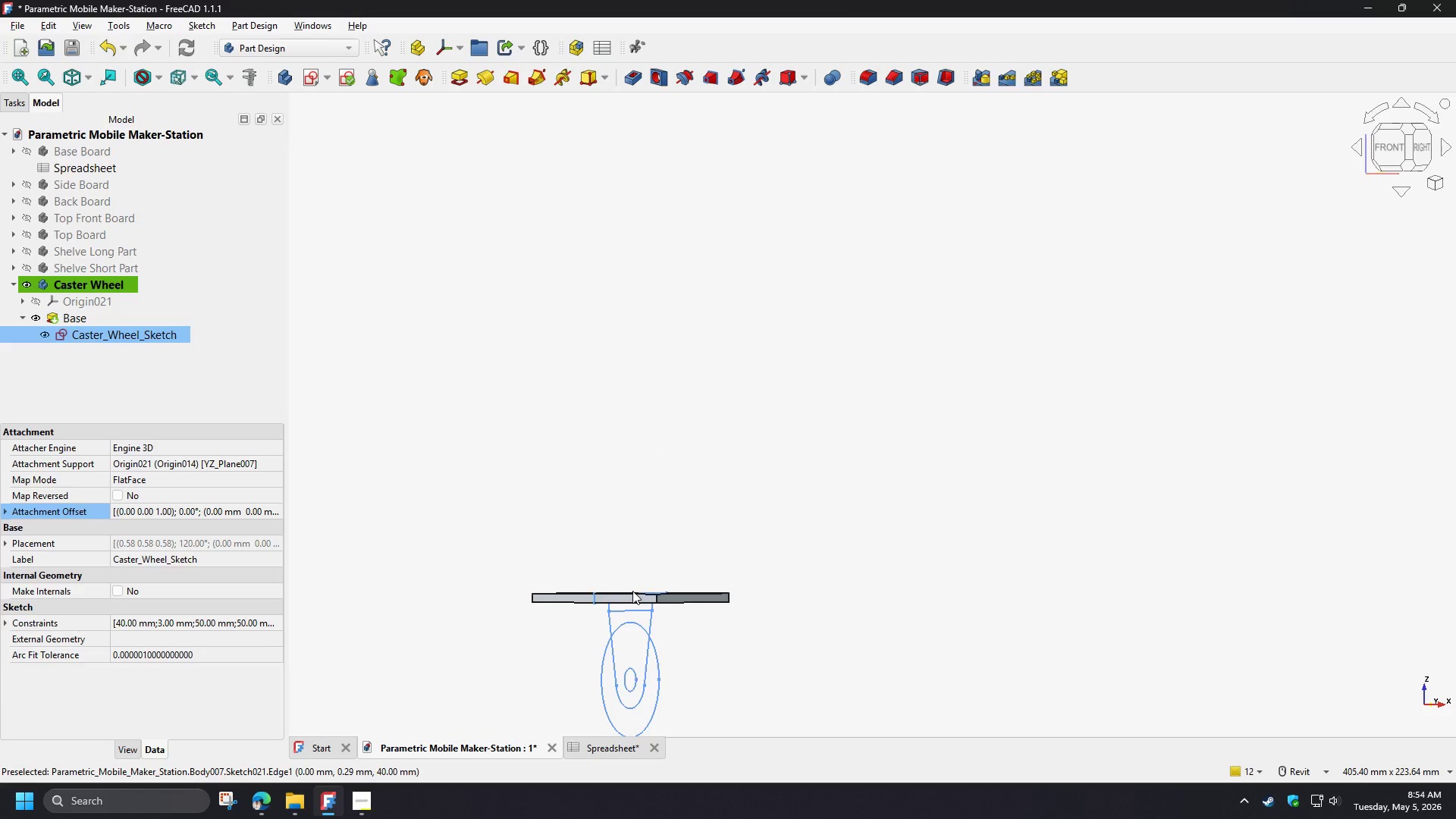 
hold_key(key=ShiftLeft, duration=0.64)
 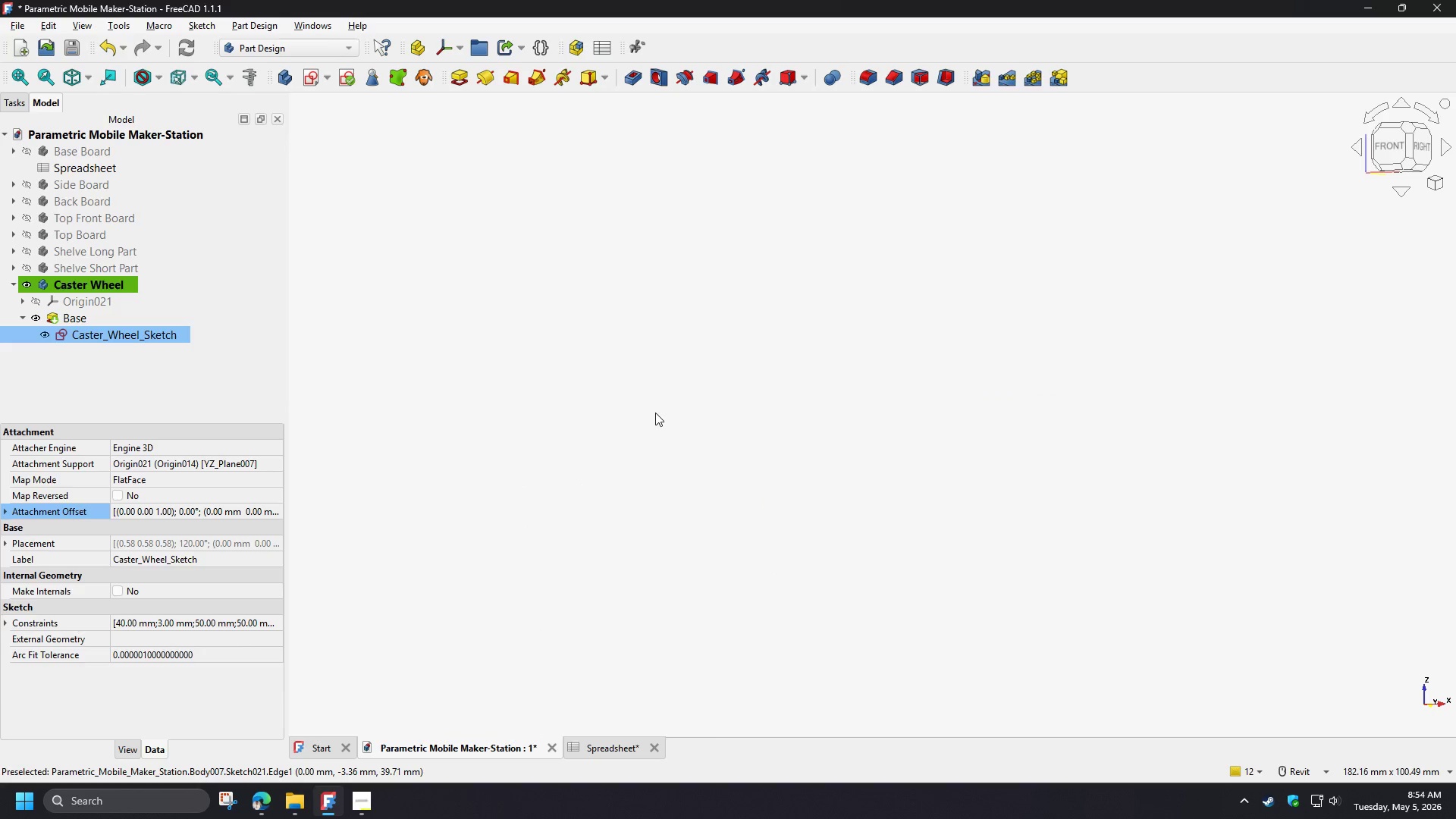 
scroll: coordinate [622, 604], scroll_direction: up, amount: 9.0
 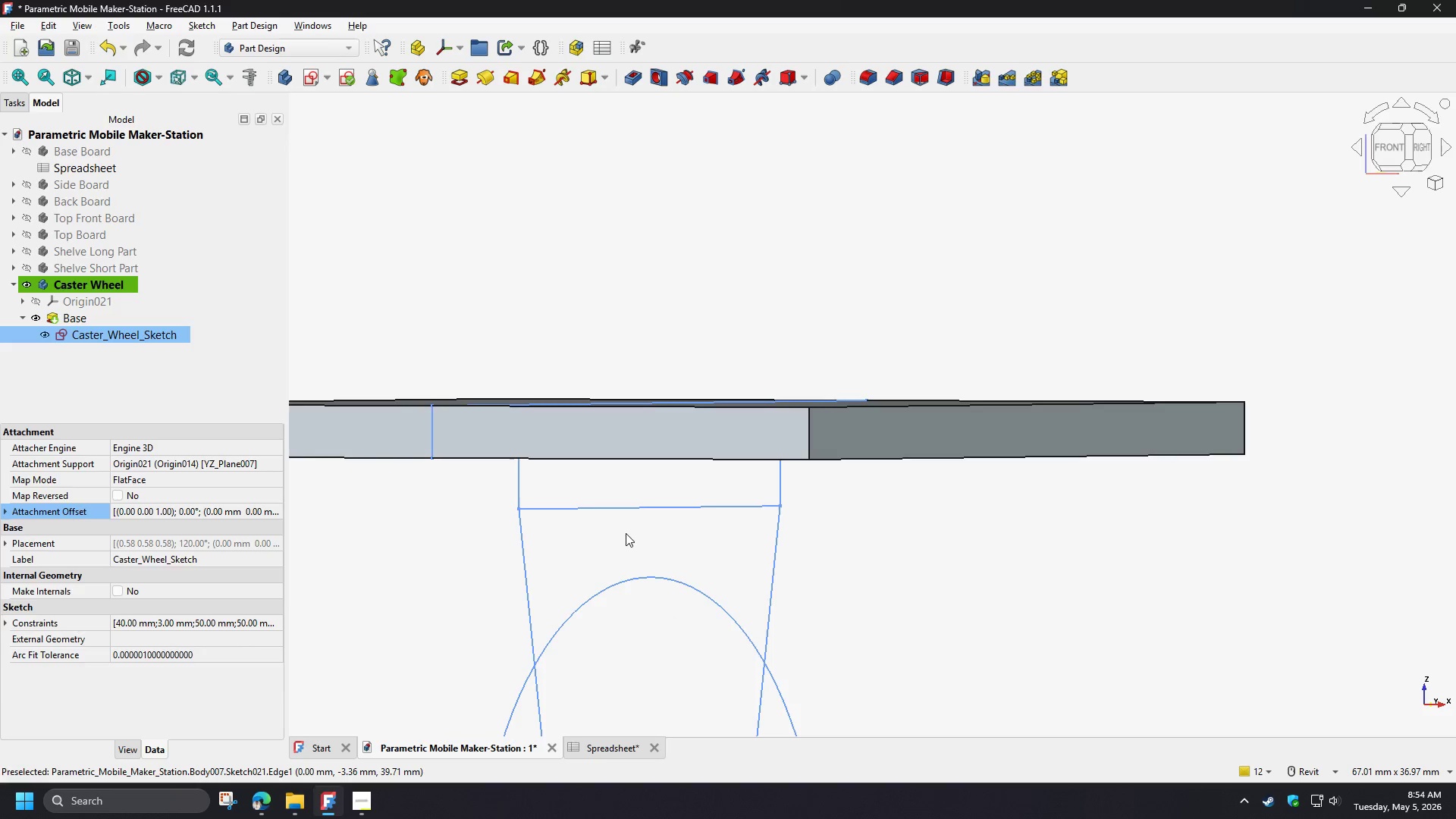 
hold_key(key=ShiftLeft, duration=2.0)
 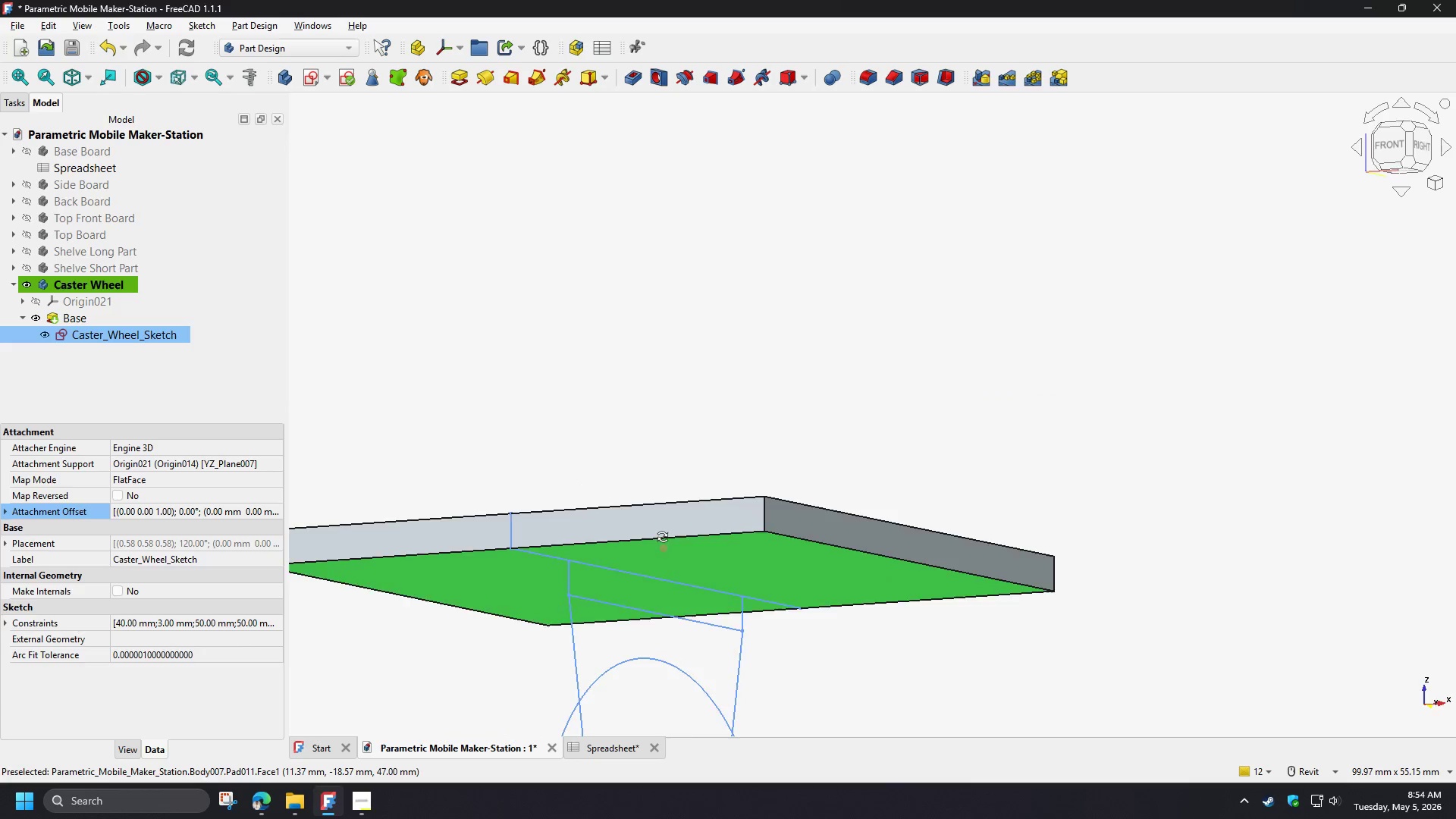 
hold_key(key=ShiftLeft, duration=0.98)
 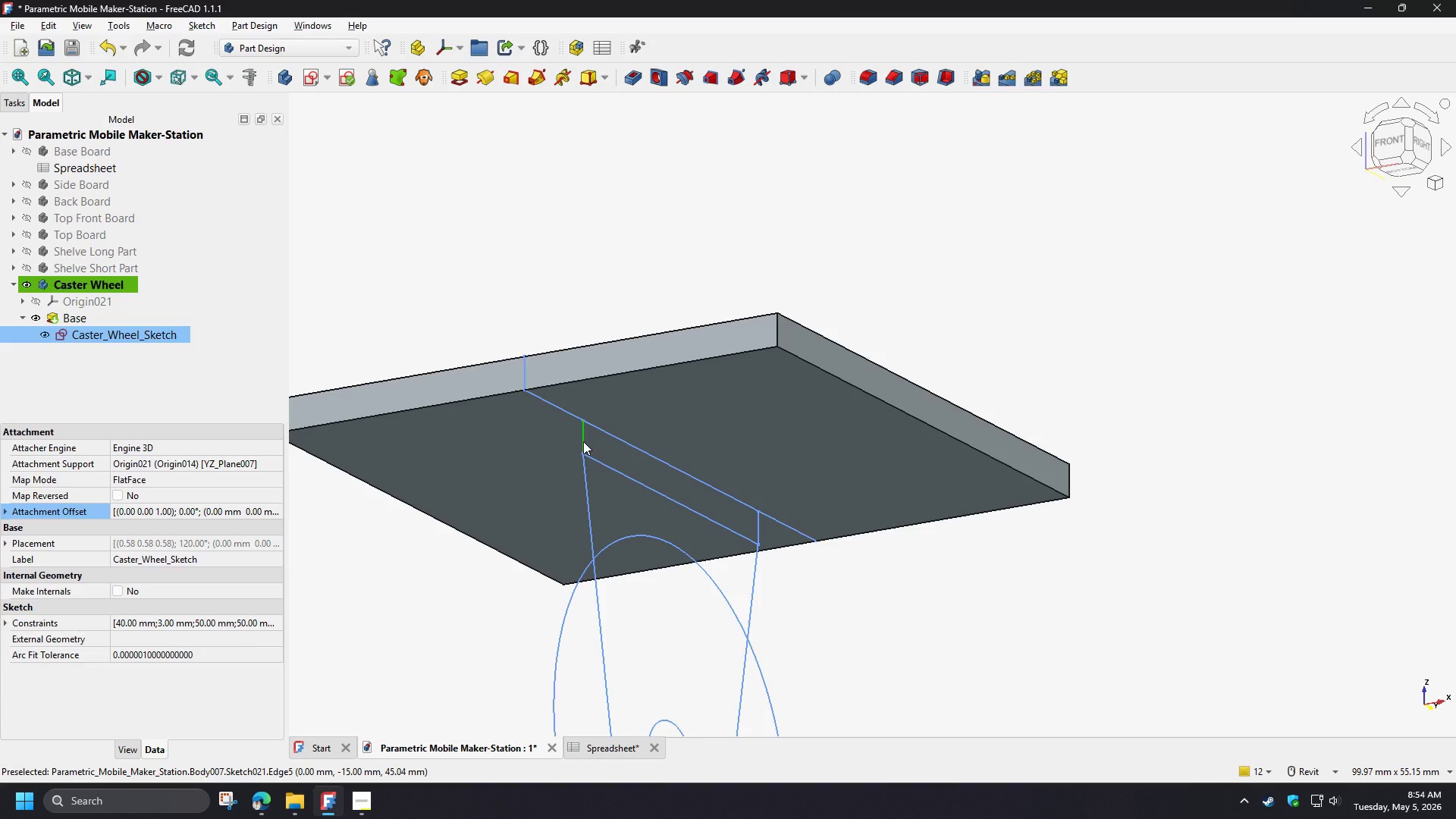 
scroll: coordinate [637, 632], scroll_direction: down, amount: 2.0
 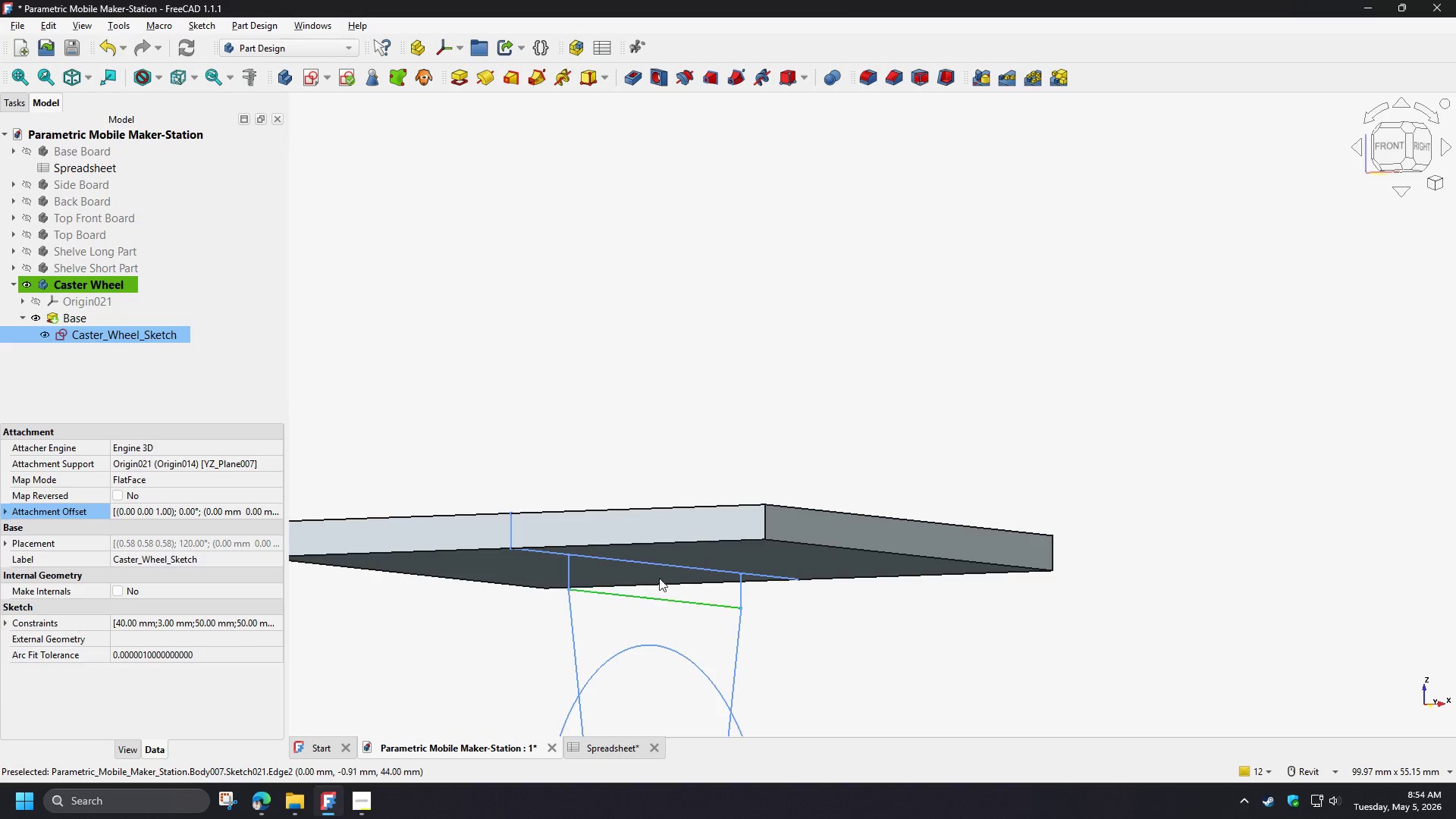 
left_click([583, 441])
 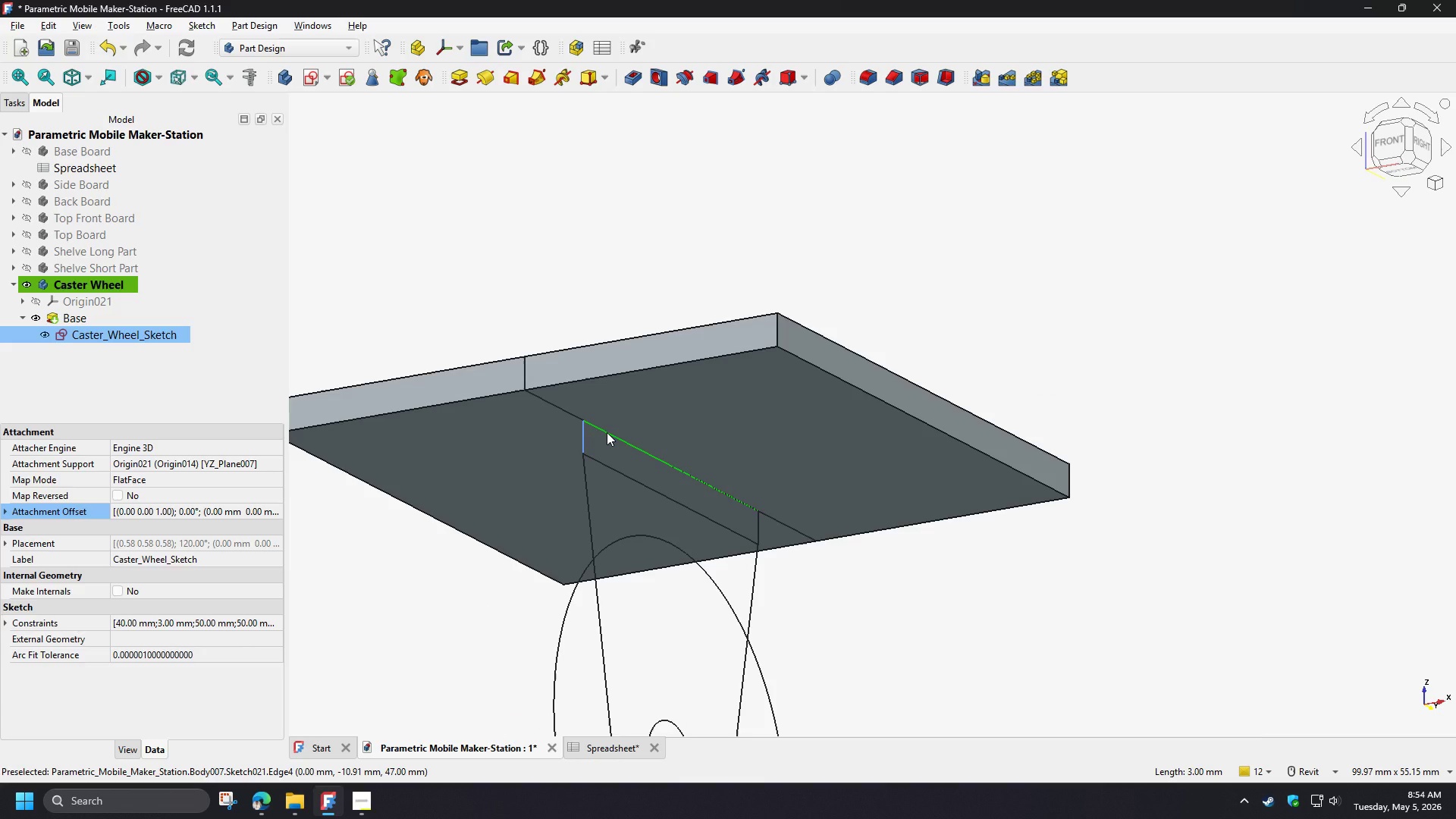 
left_click([607, 432])
 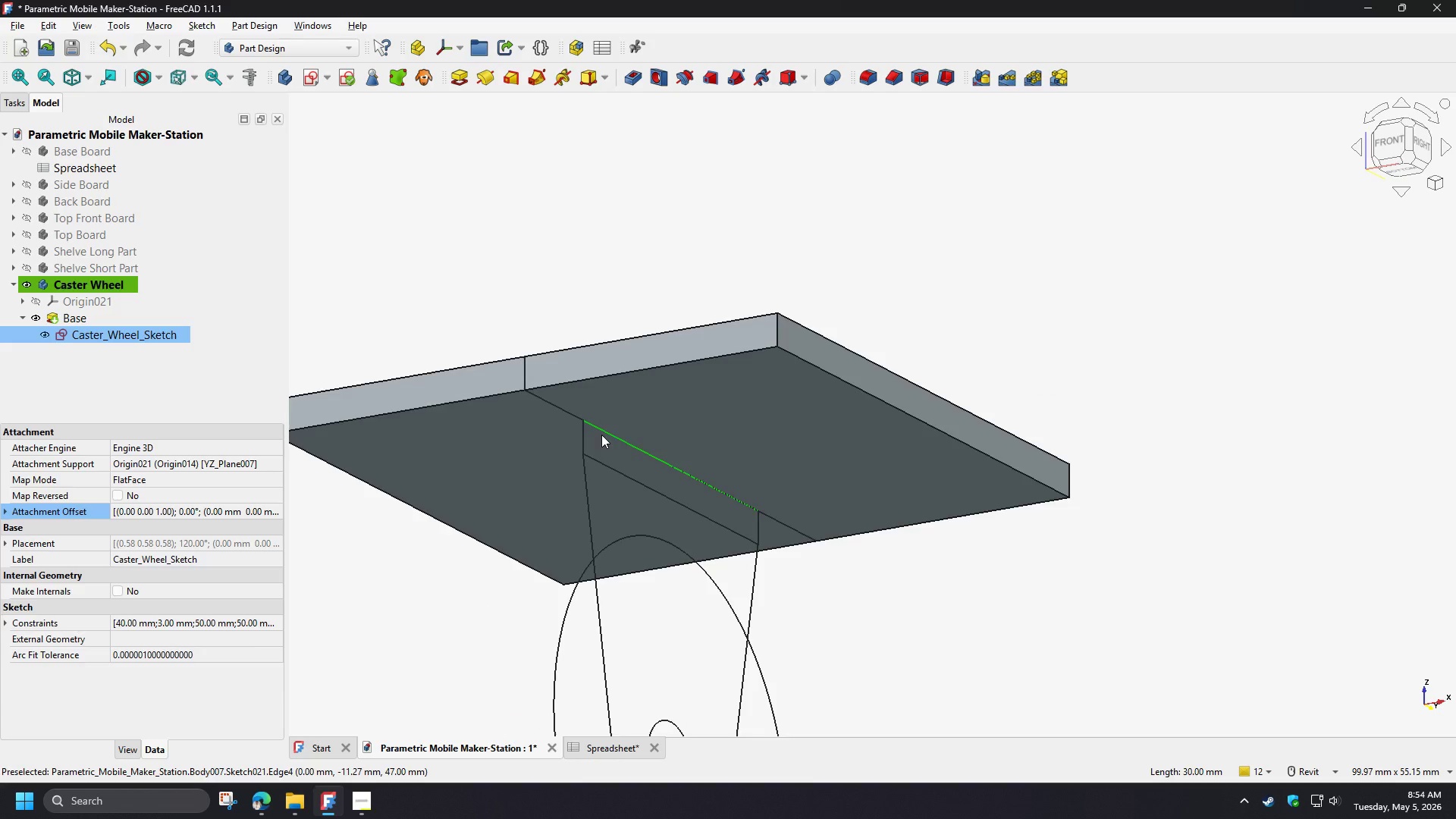 
hold_key(key=ControlLeft, duration=1.5)
left_click([581, 439])
 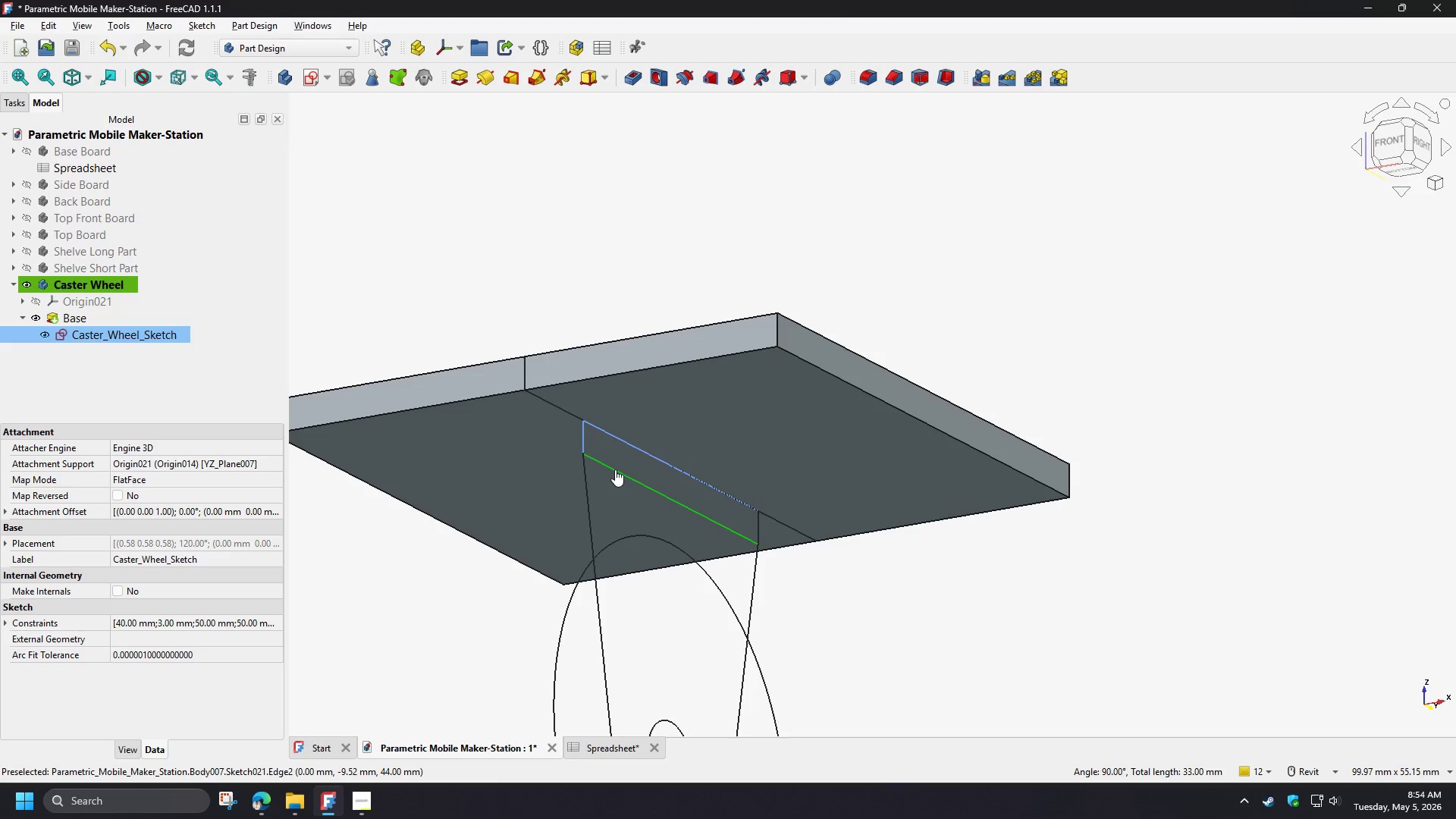 
left_click([615, 469])
 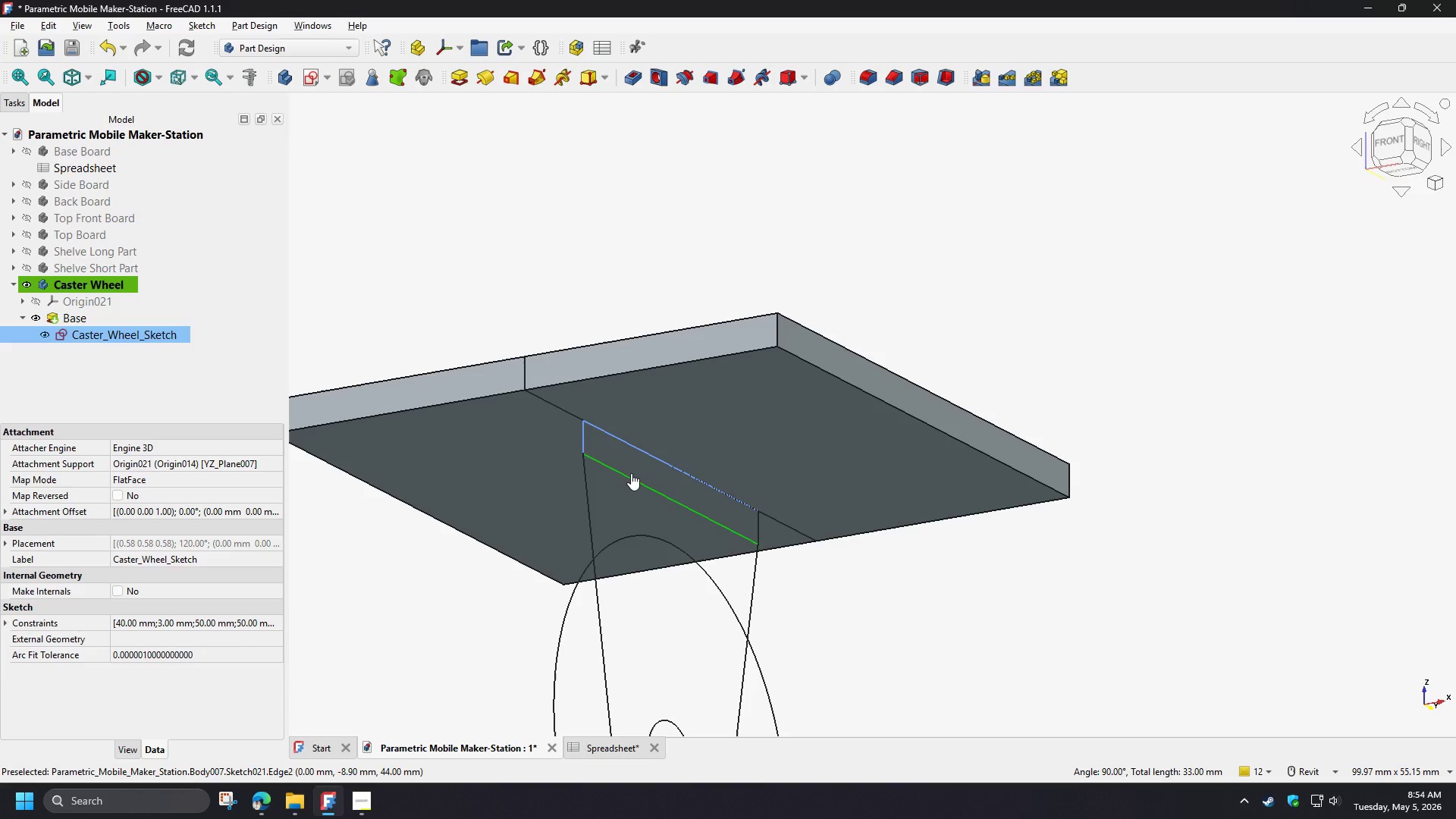 
hold_key(key=ControlLeft, duration=0.78)
 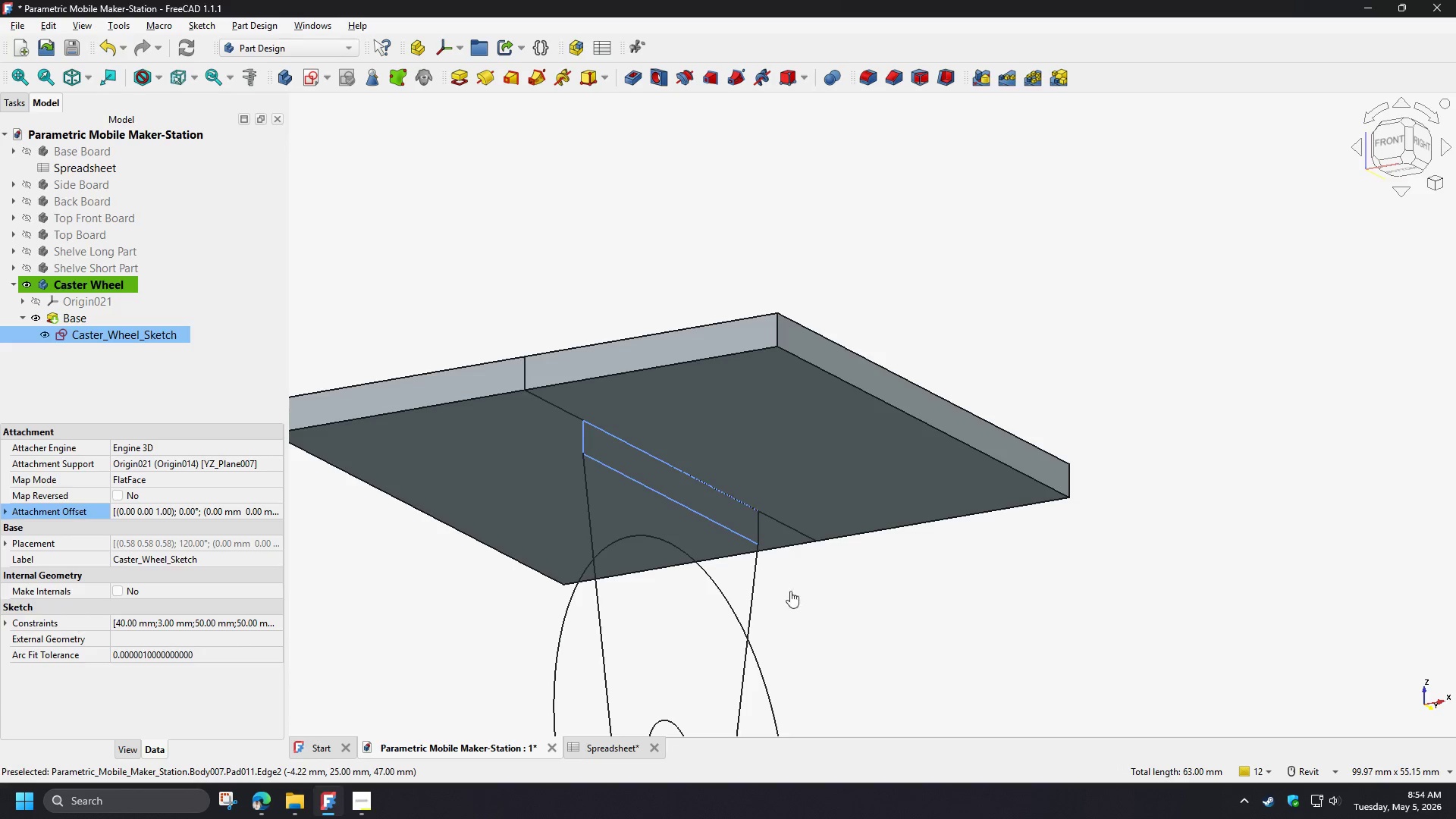 
left_click([790, 591])
 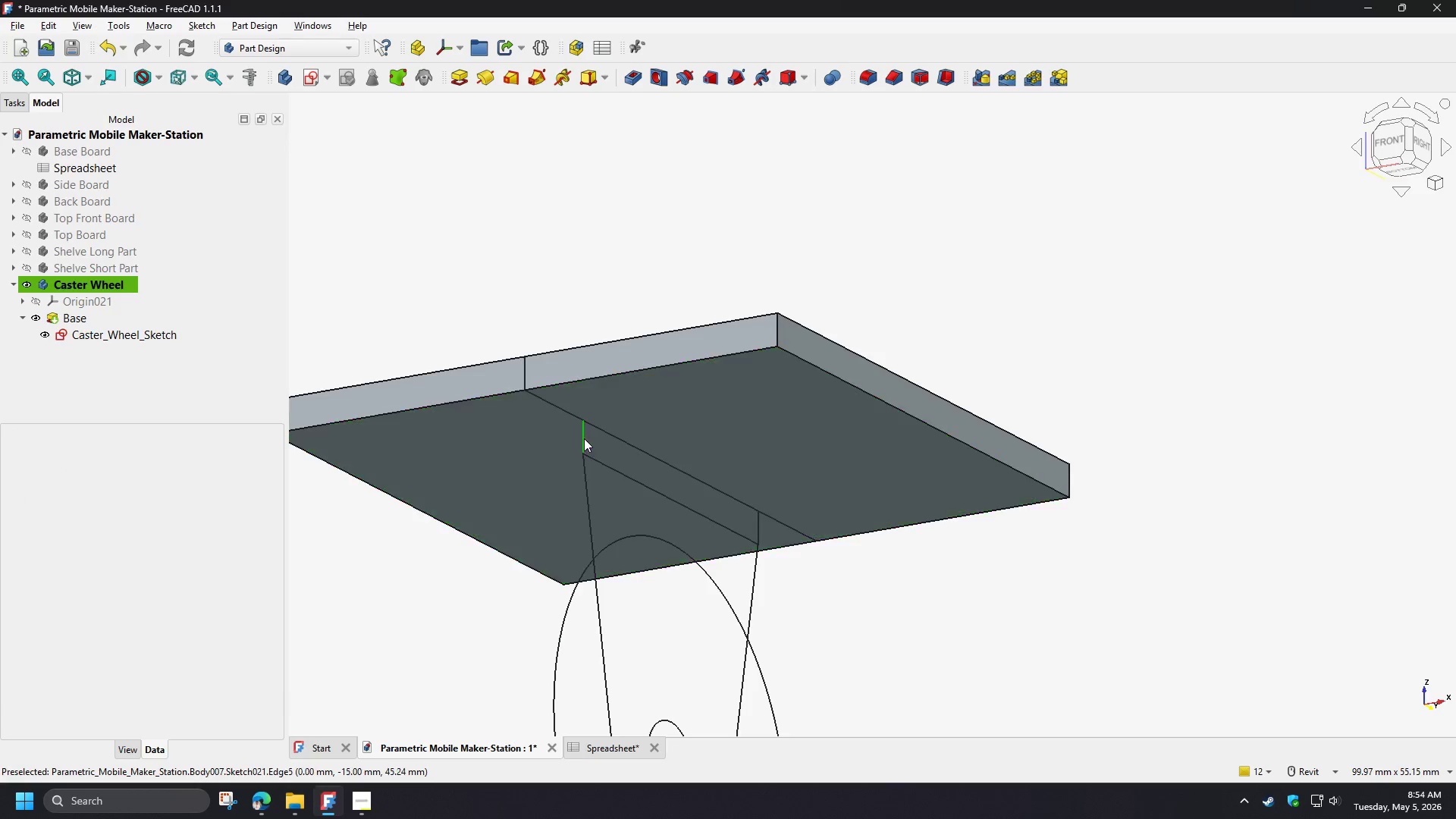 
left_click([583, 437])
 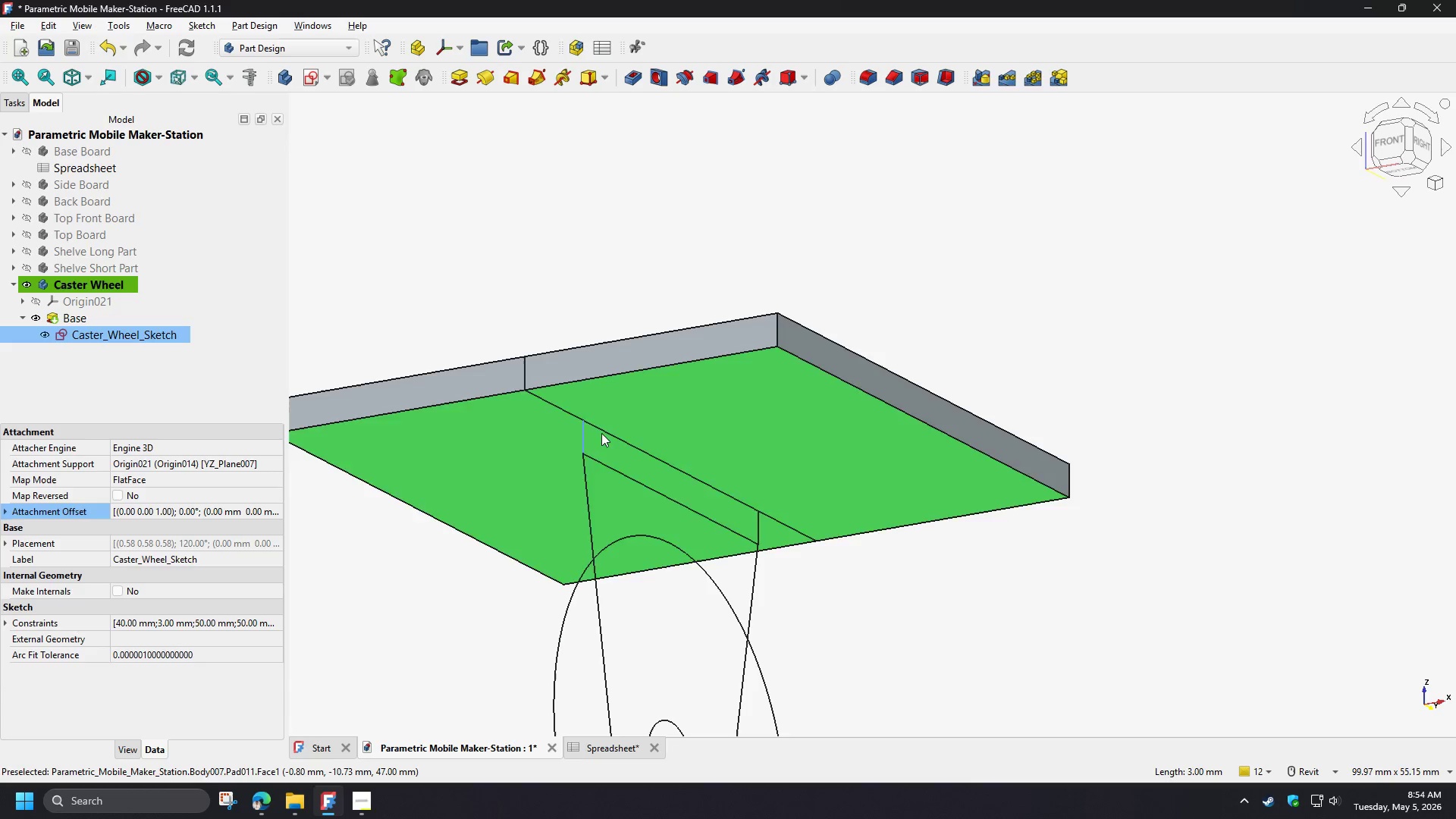 
hold_key(key=ControlLeft, duration=1.5)
left_click([607, 431])
 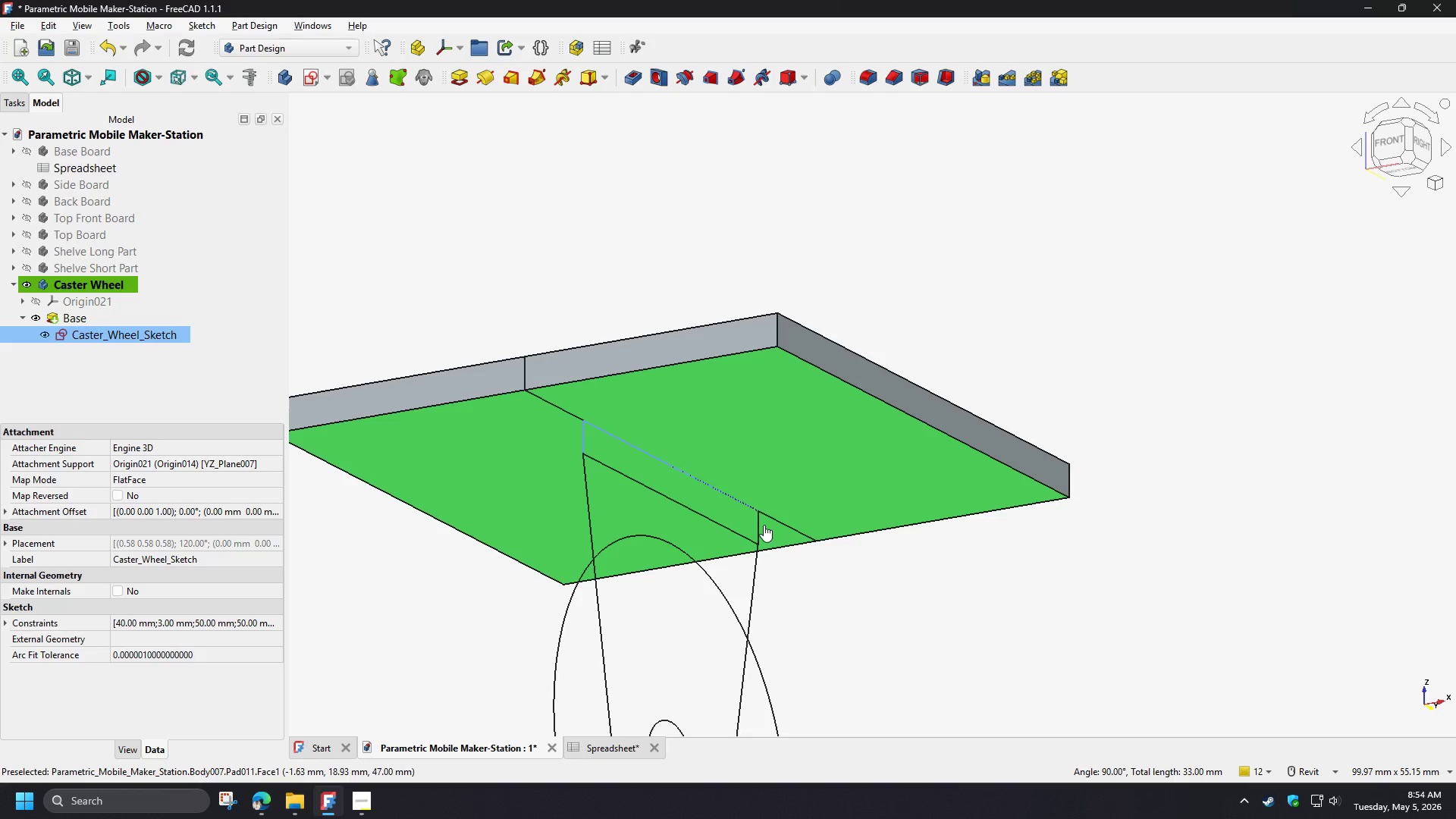 
hold_key(key=ControlLeft, duration=1.52)
left_click([759, 524])
 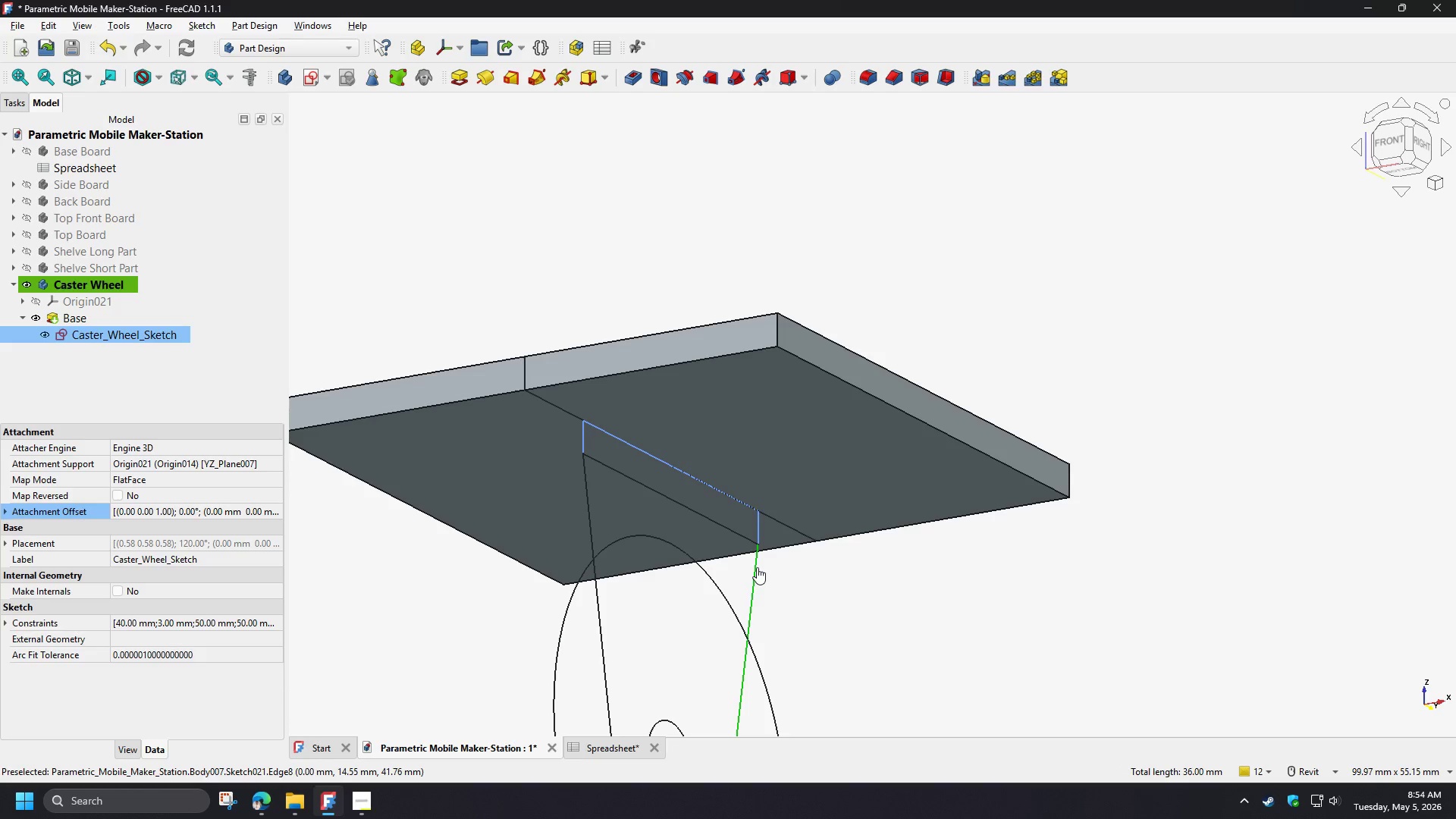 
left_click([757, 567])
 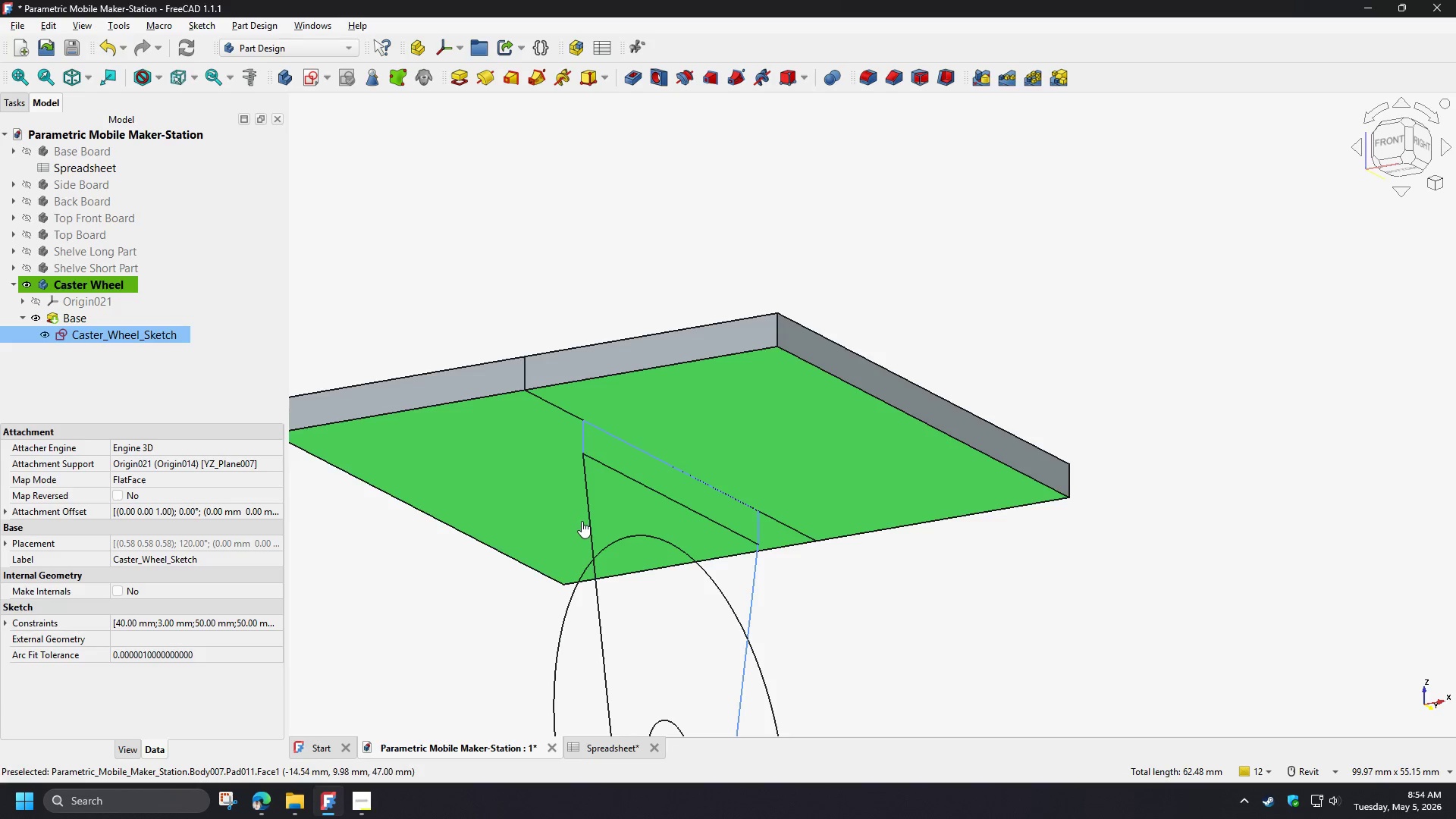 
hold_key(key=ControlLeft, duration=0.64)
left_click([590, 525])
 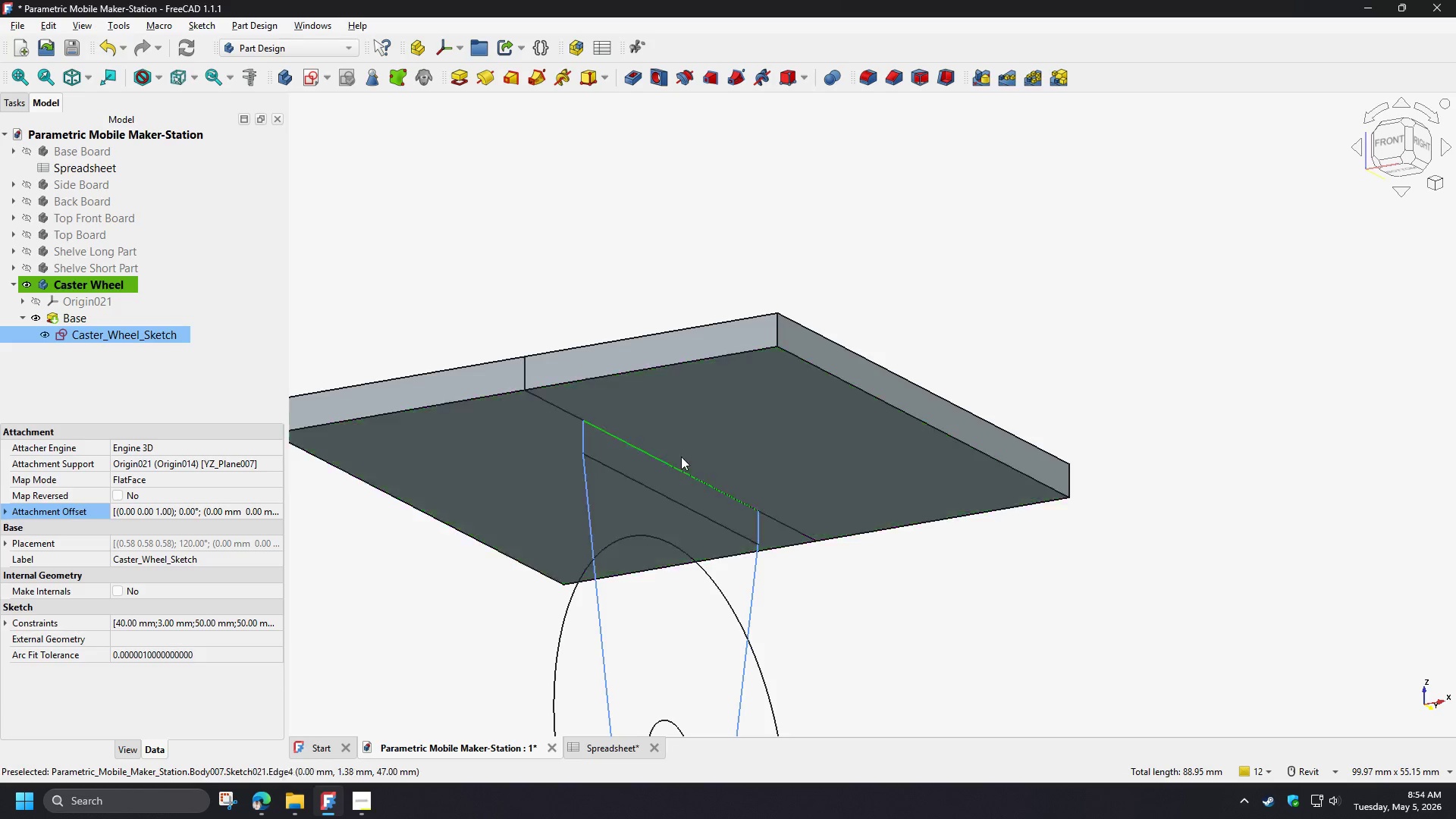 
scroll: coordinate [682, 453], scroll_direction: down, amount: 3.0
 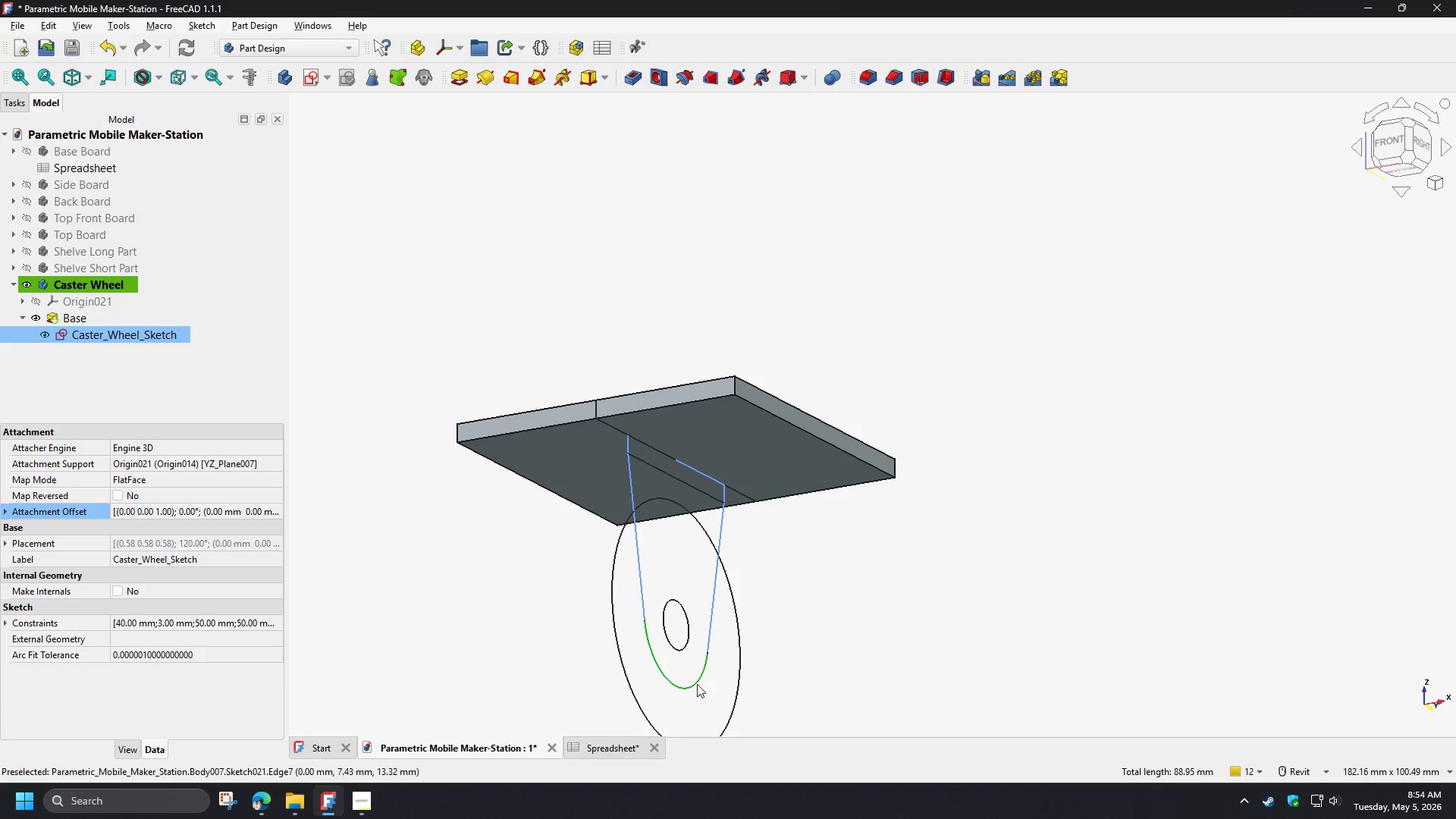 
hold_key(key=ControlLeft, duration=0.91)
 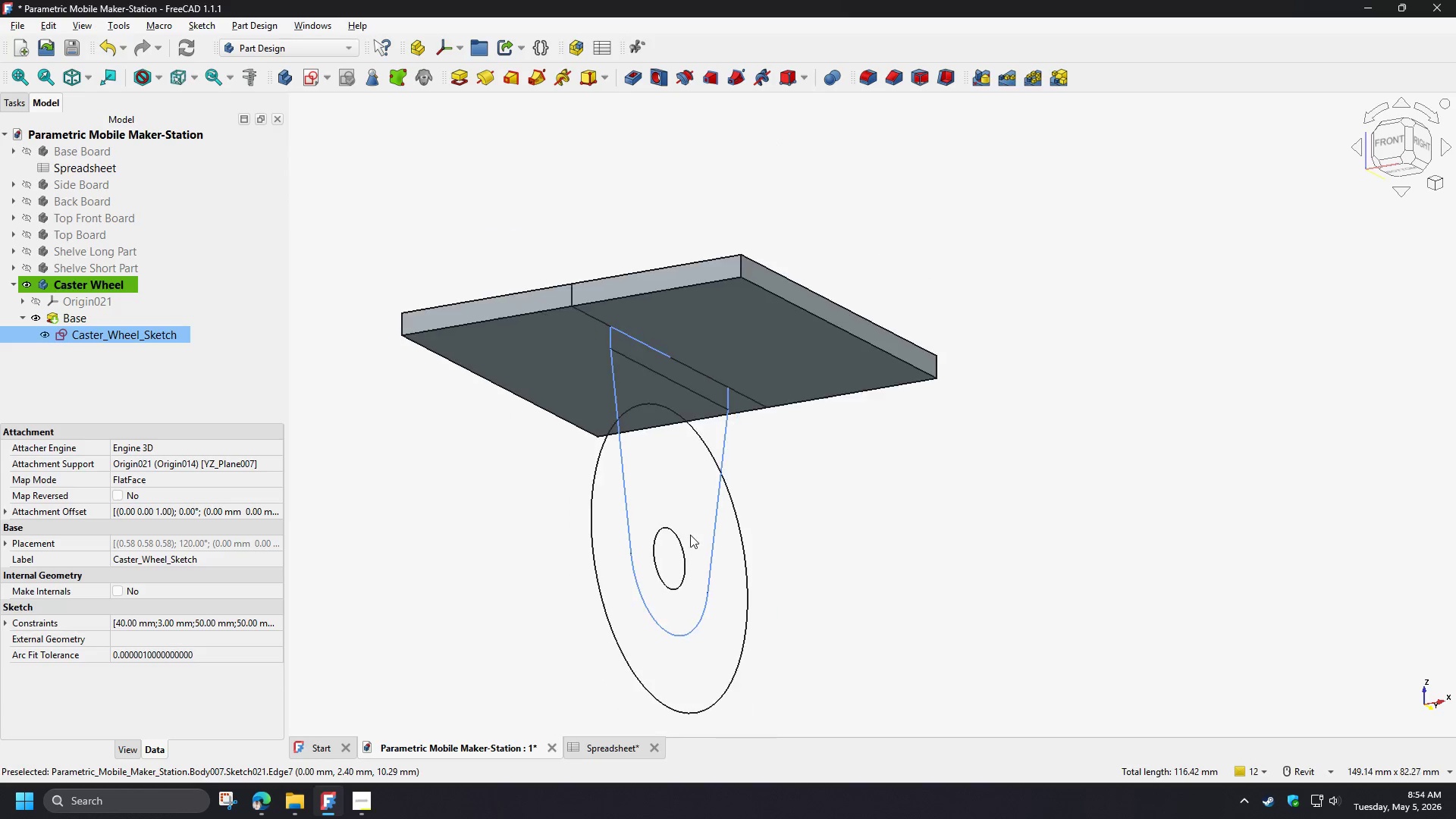 
scroll: coordinate [693, 692], scroll_direction: up, amount: 3.0
 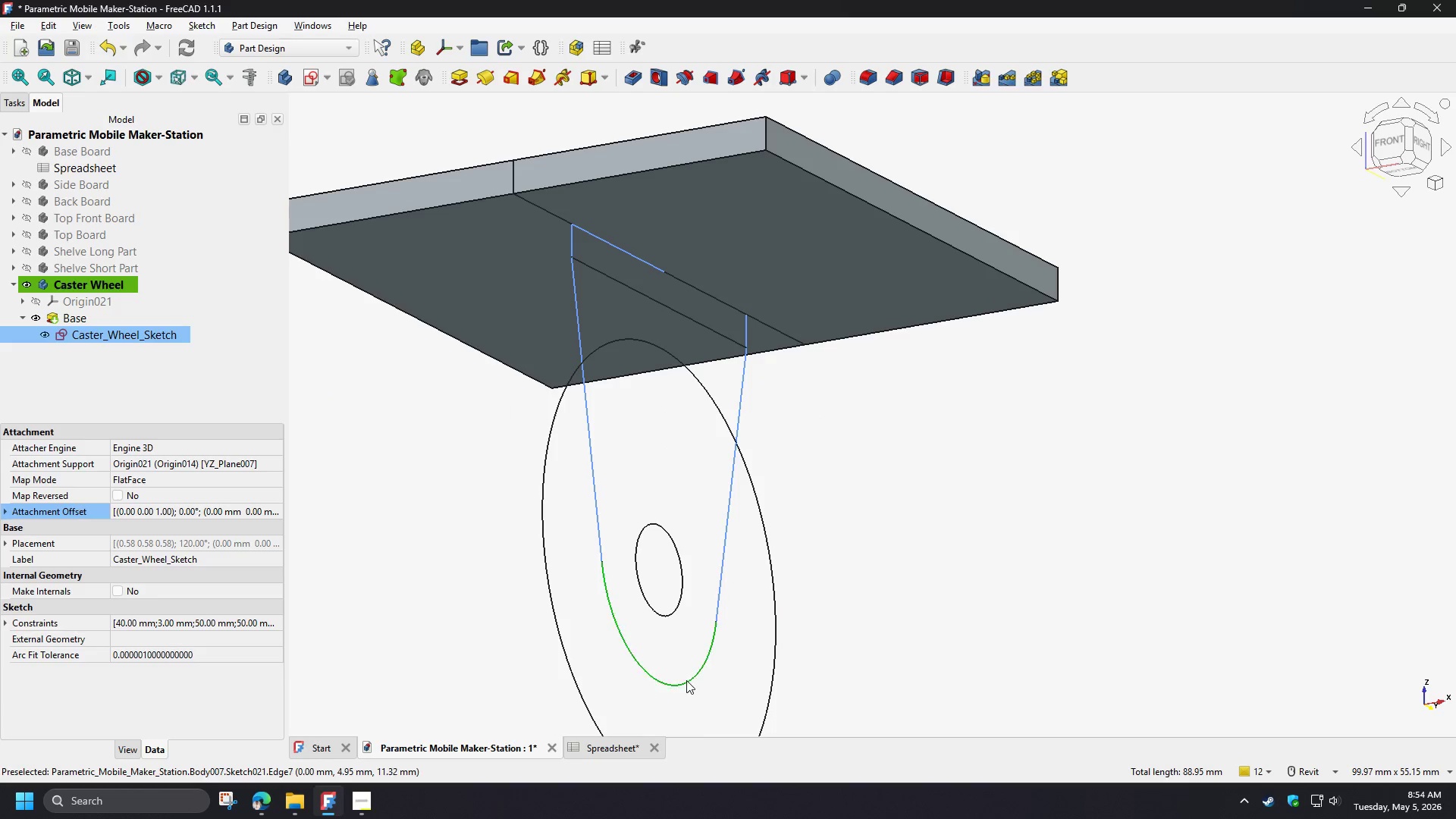 
left_click([670, 685])
 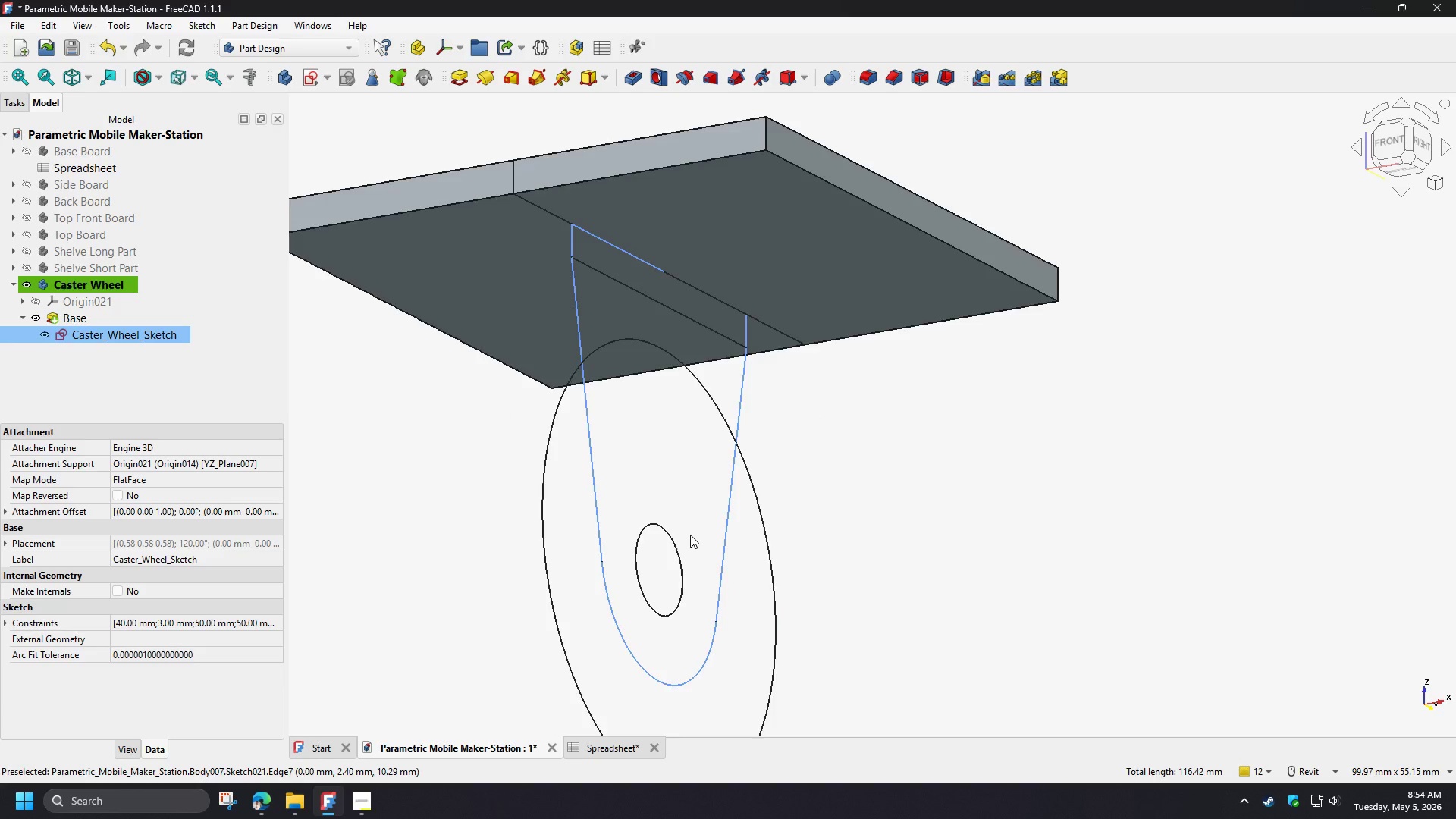 
scroll: coordinate [690, 535], scroll_direction: down, amount: 2.0
 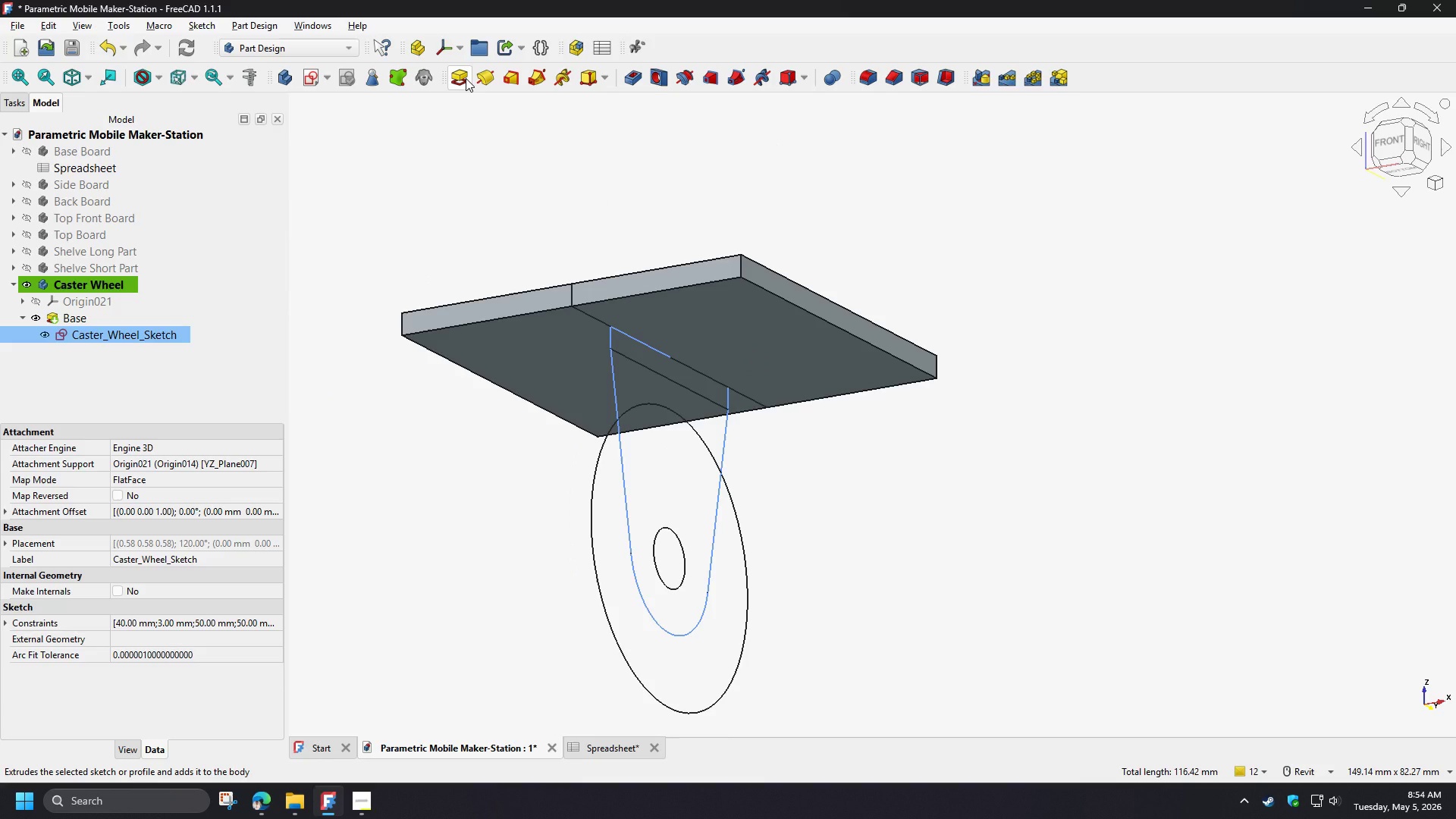 
left_click([466, 78])
 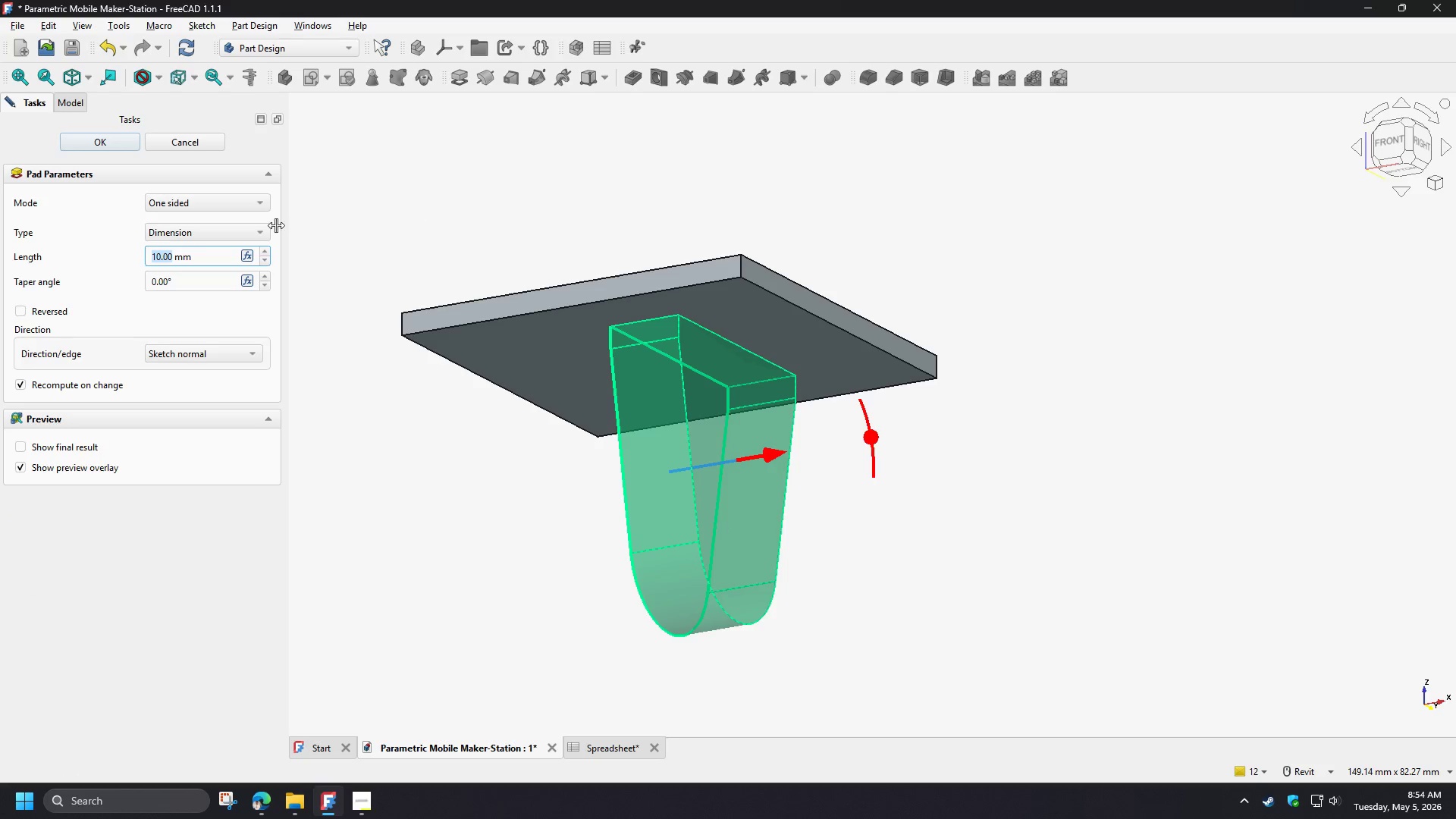 
left_click([182, 202])
 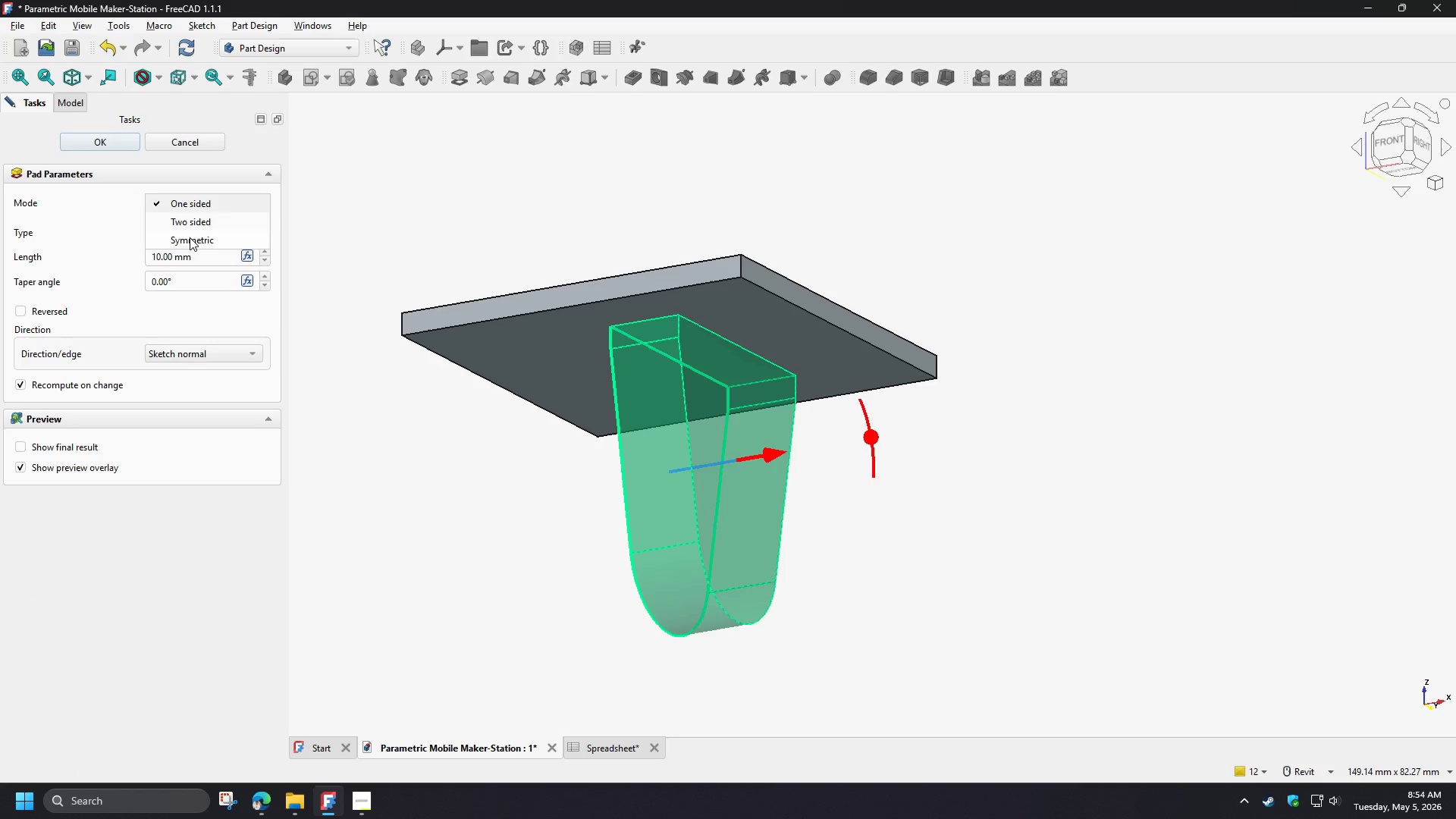 
left_click([190, 237])
 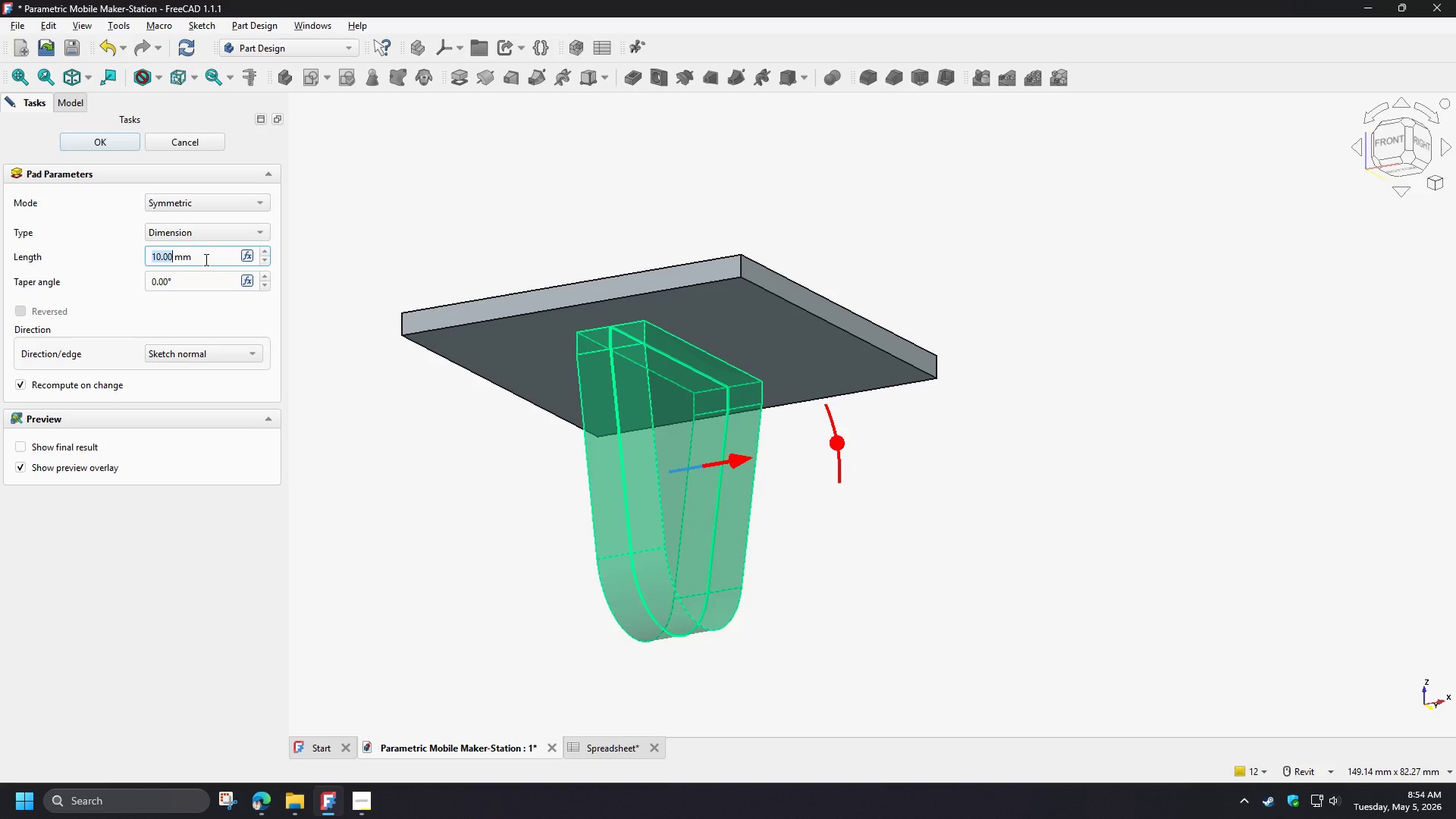 
key(Numpad3)
 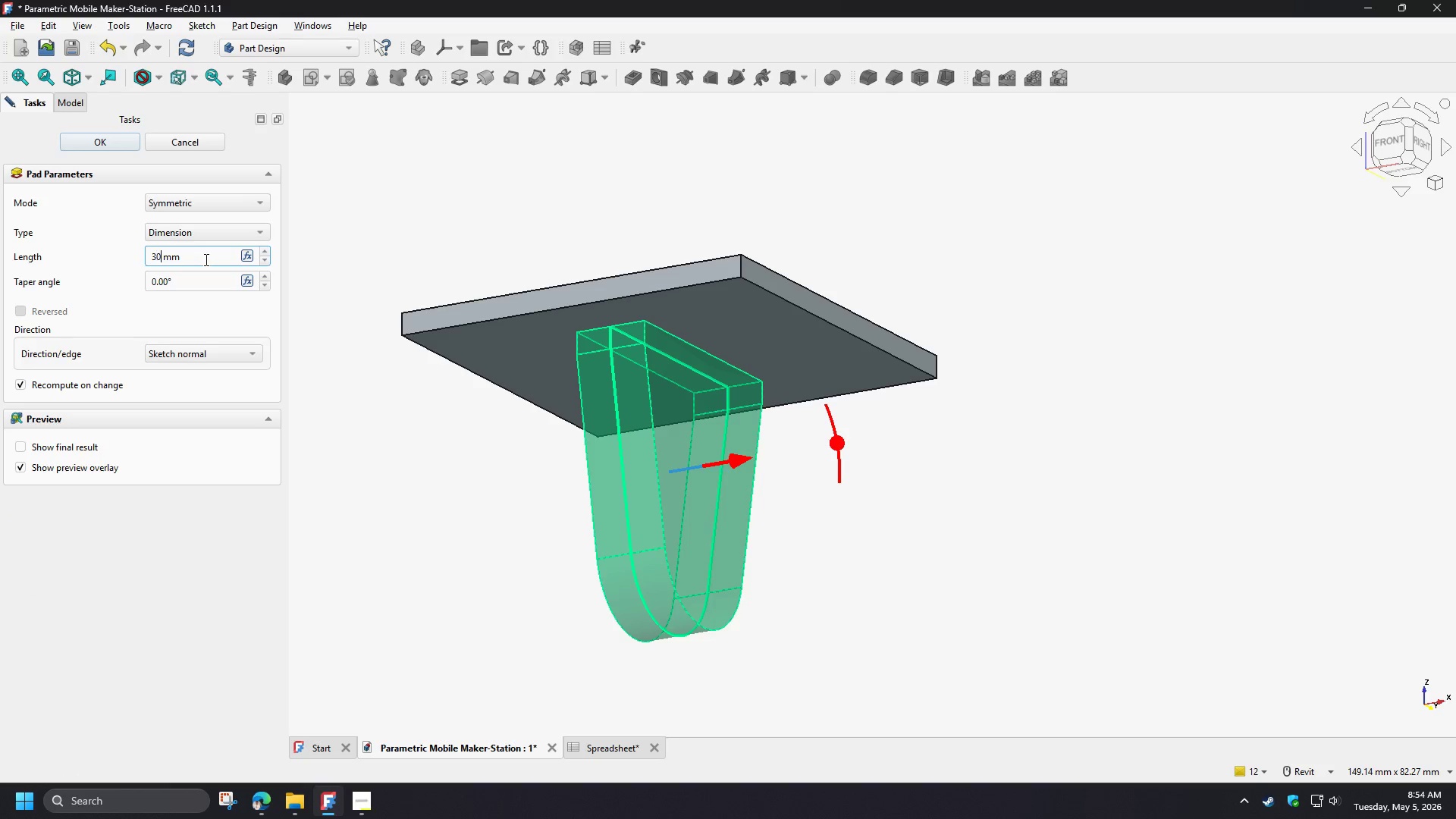 
key(Numpad0)
 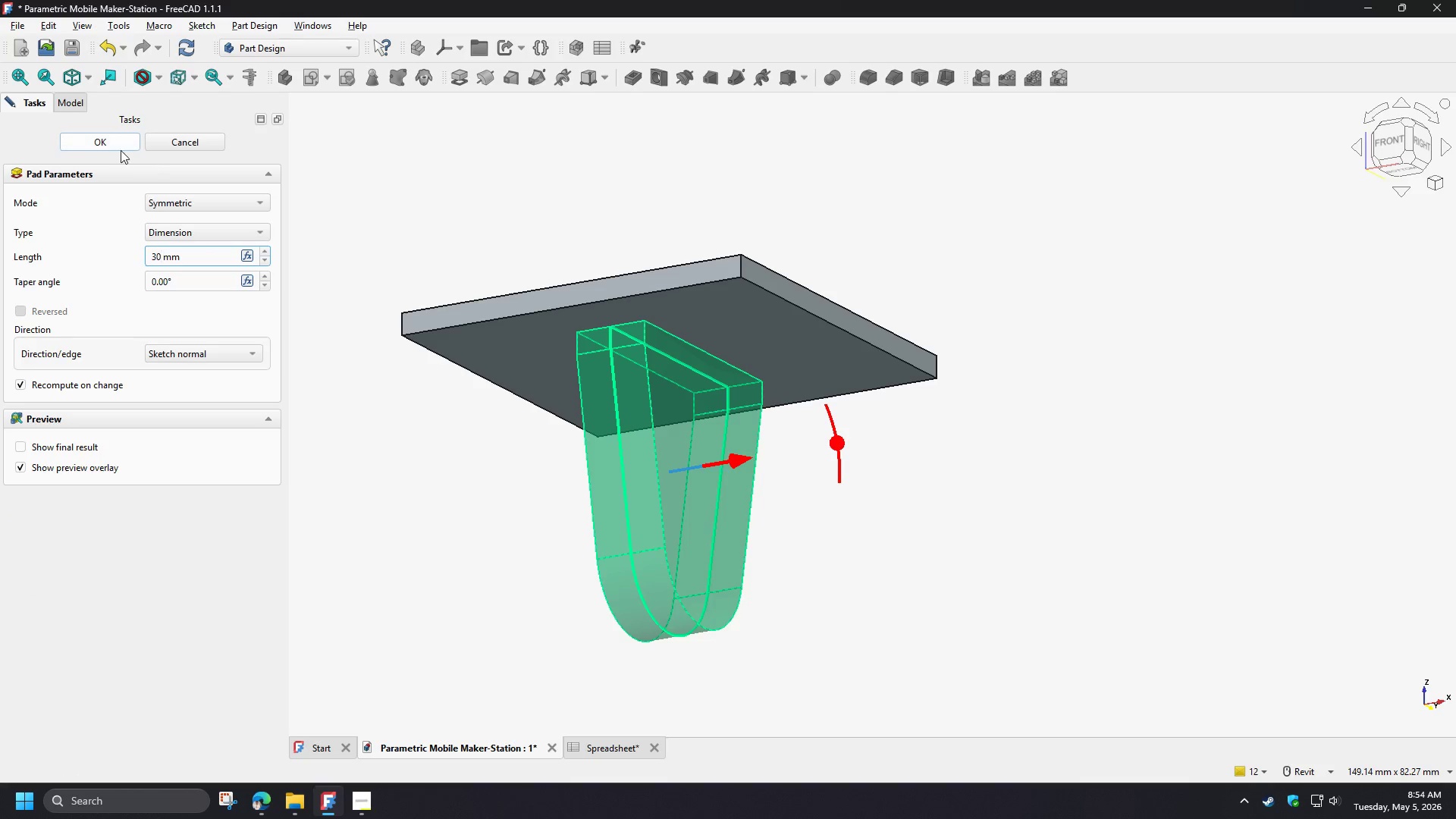 
left_click([117, 148])
 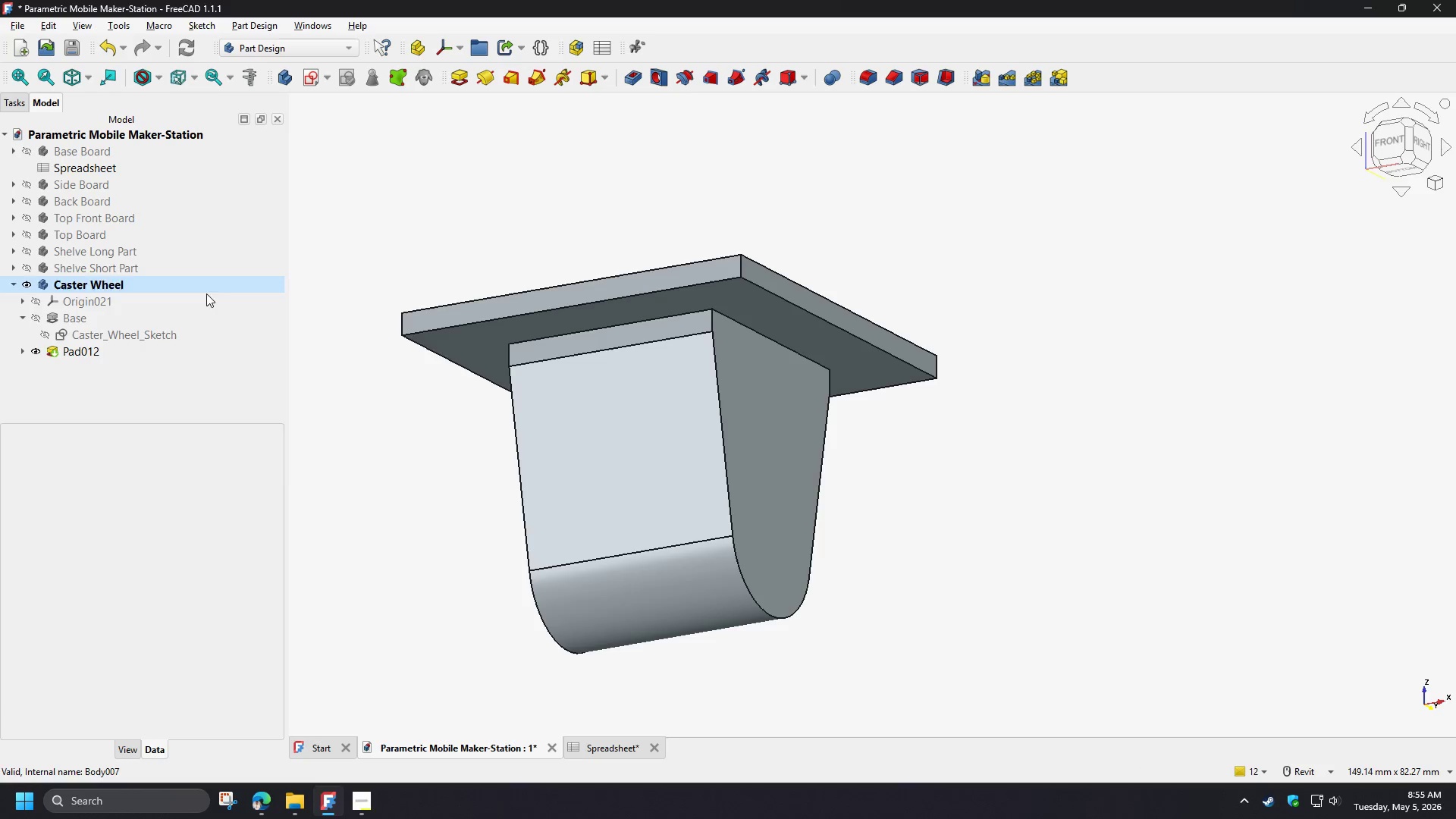 
wait(5.36)
 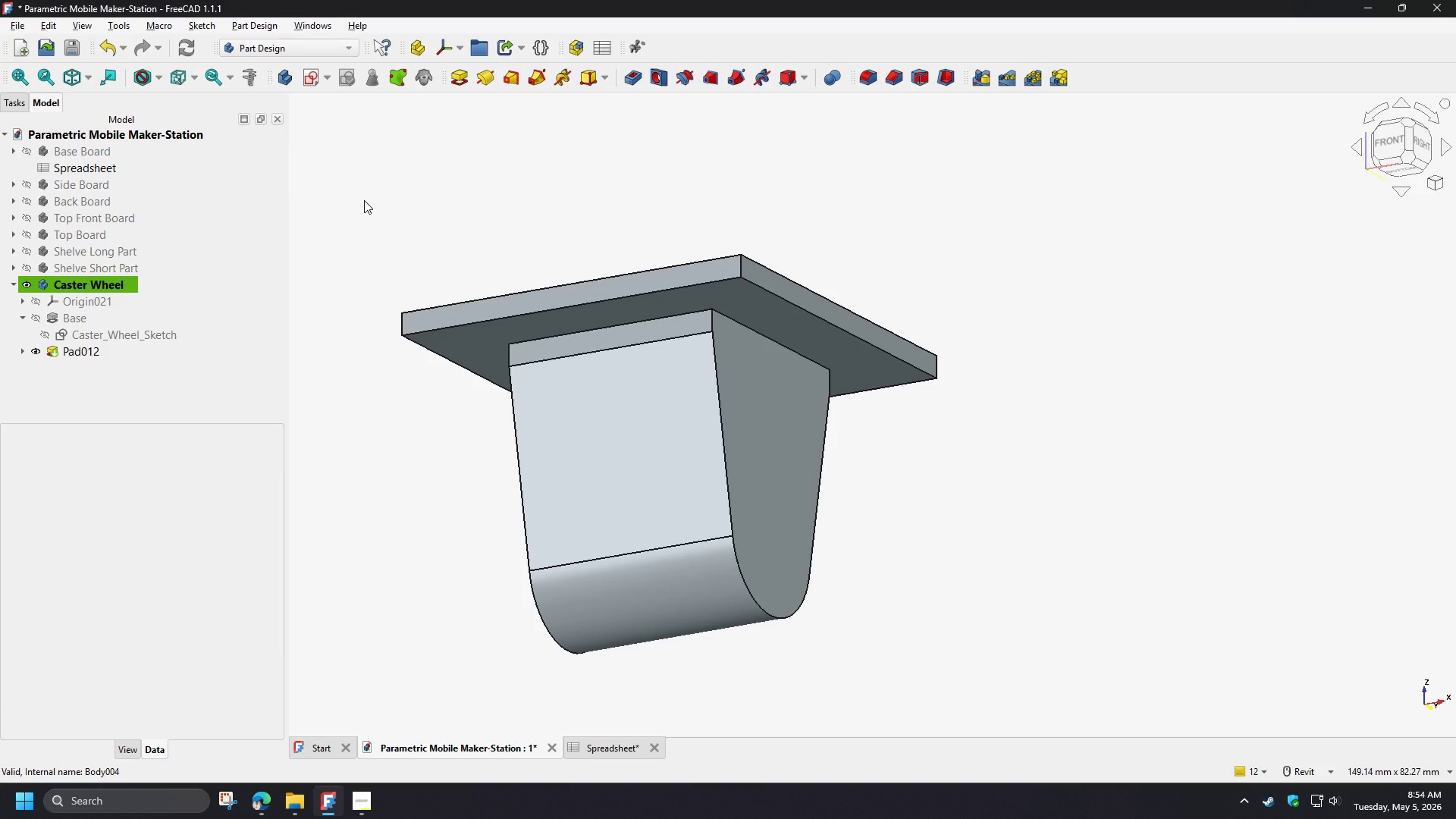 
left_click([23, 350])
 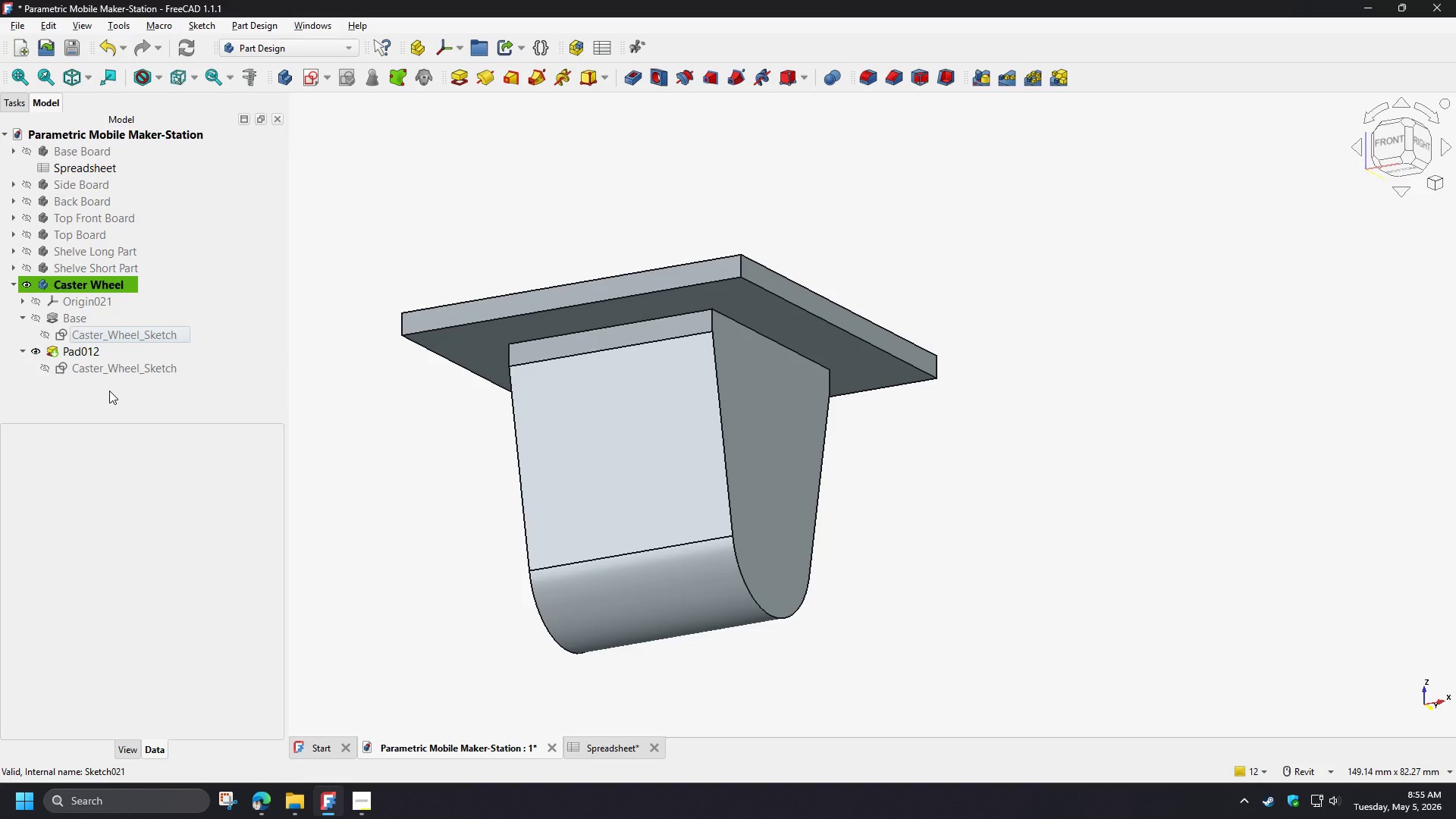 
left_click([108, 389])
 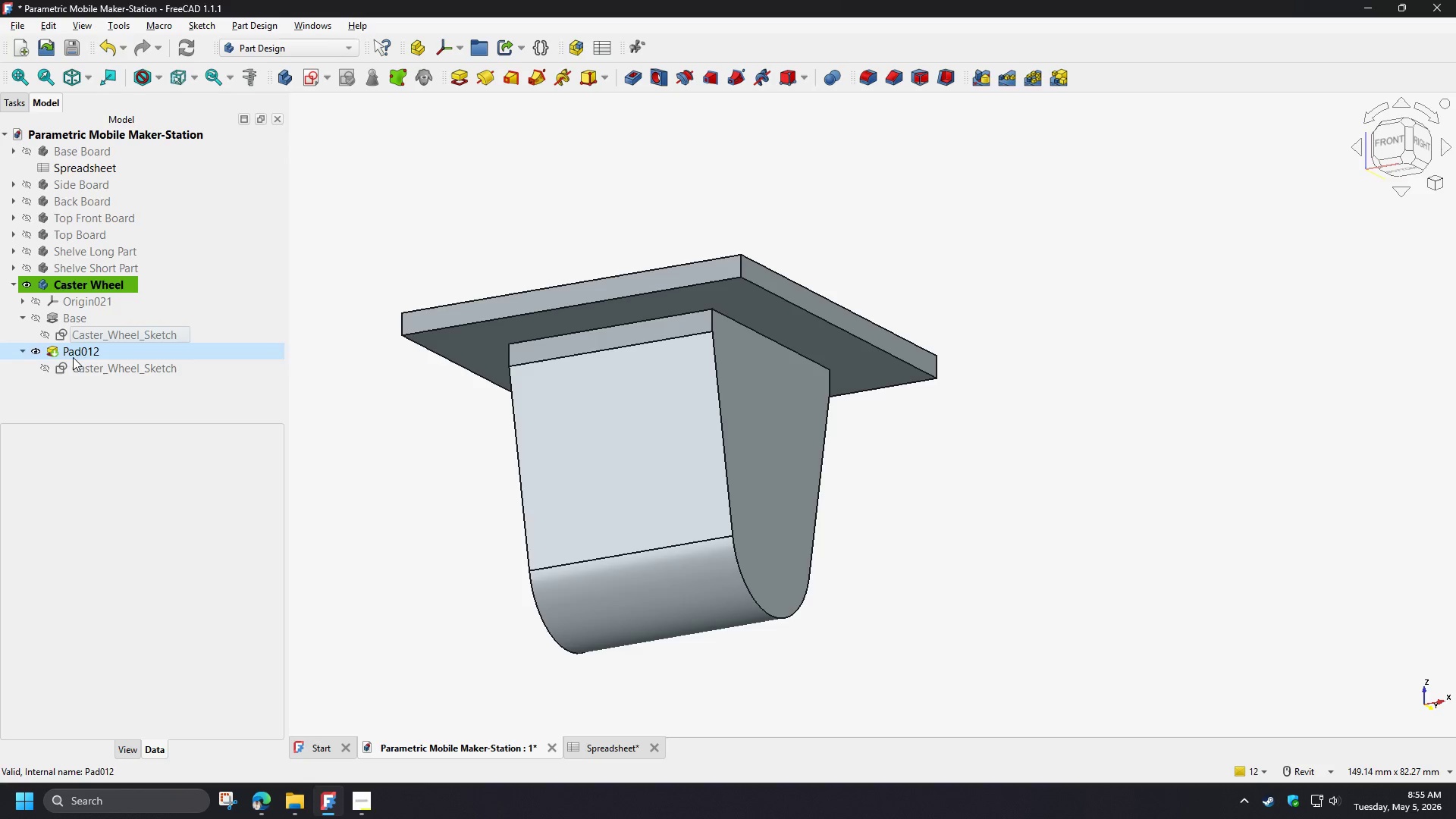 
left_click([78, 355])
 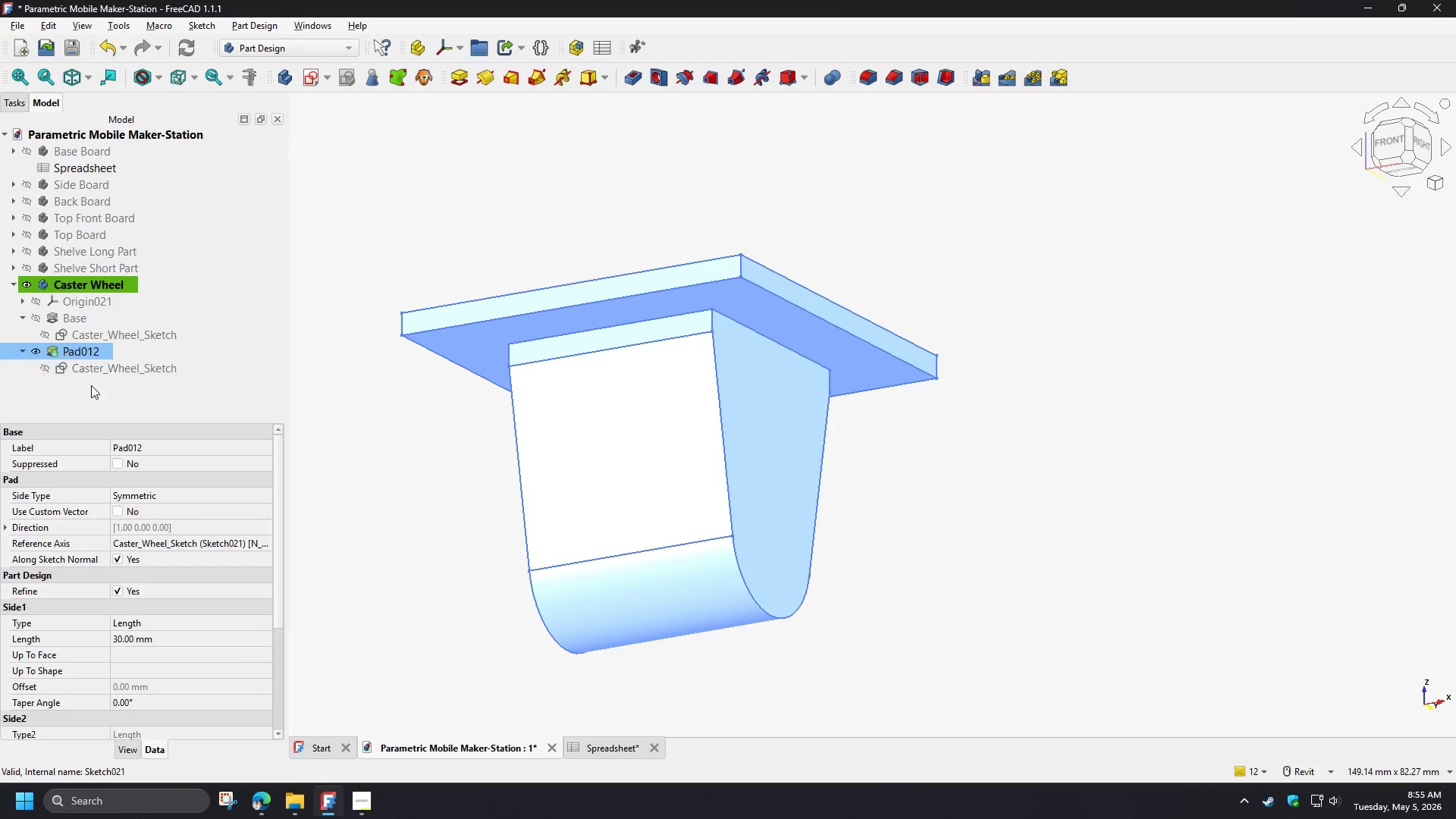 
key(F2)
 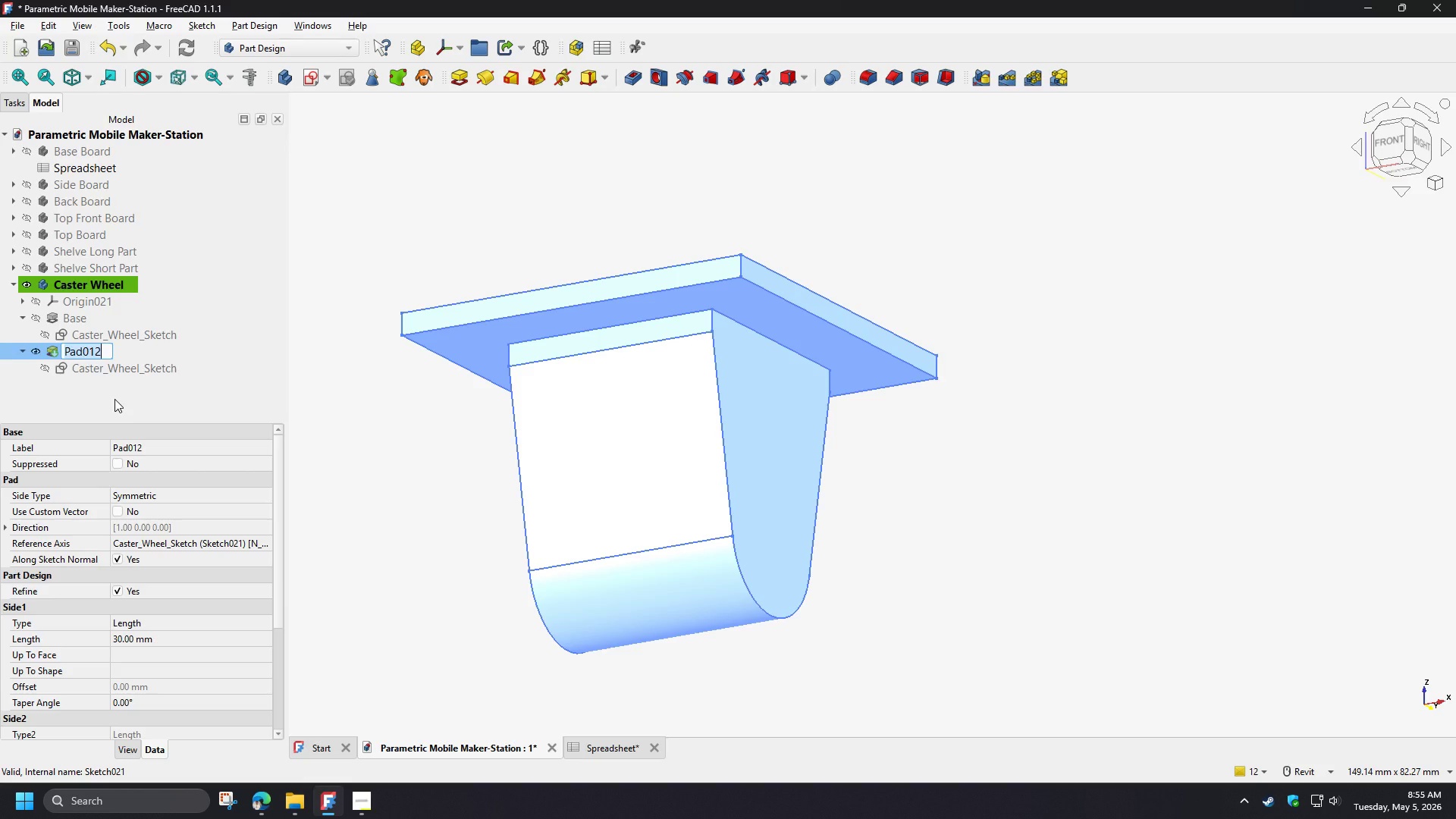 
wait(16.28)
 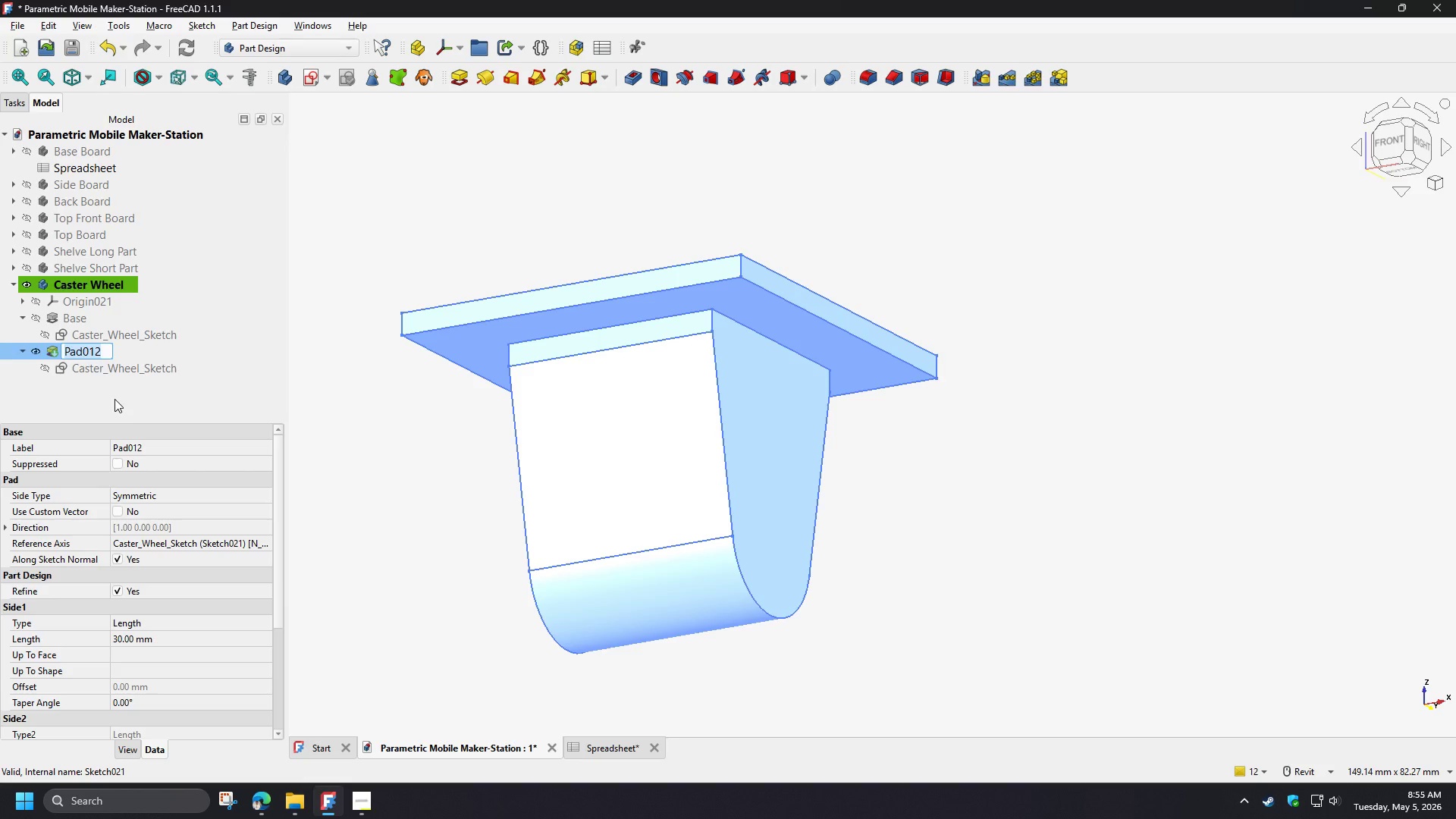 
type(Part)
 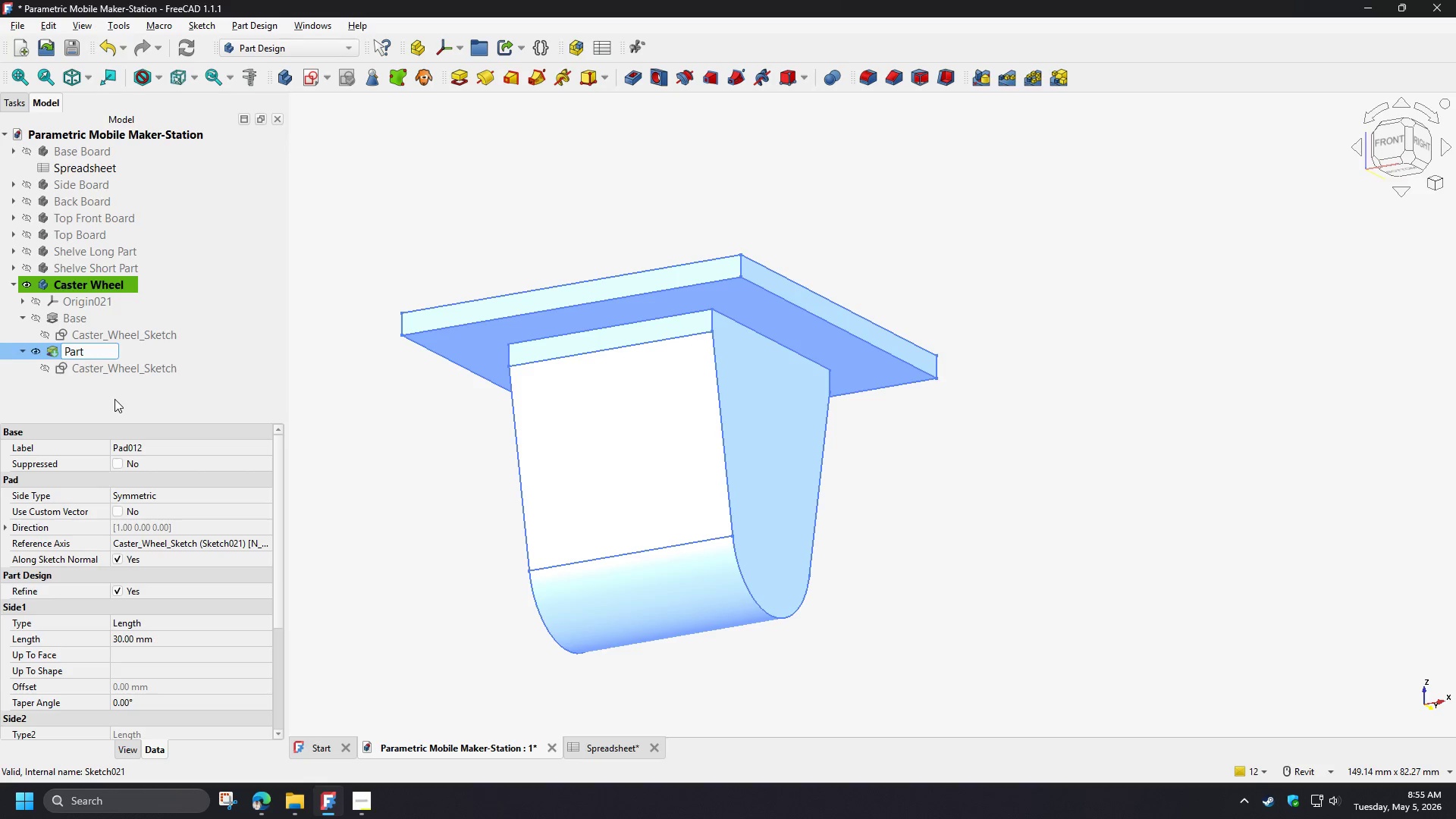 
wait(6.7)
 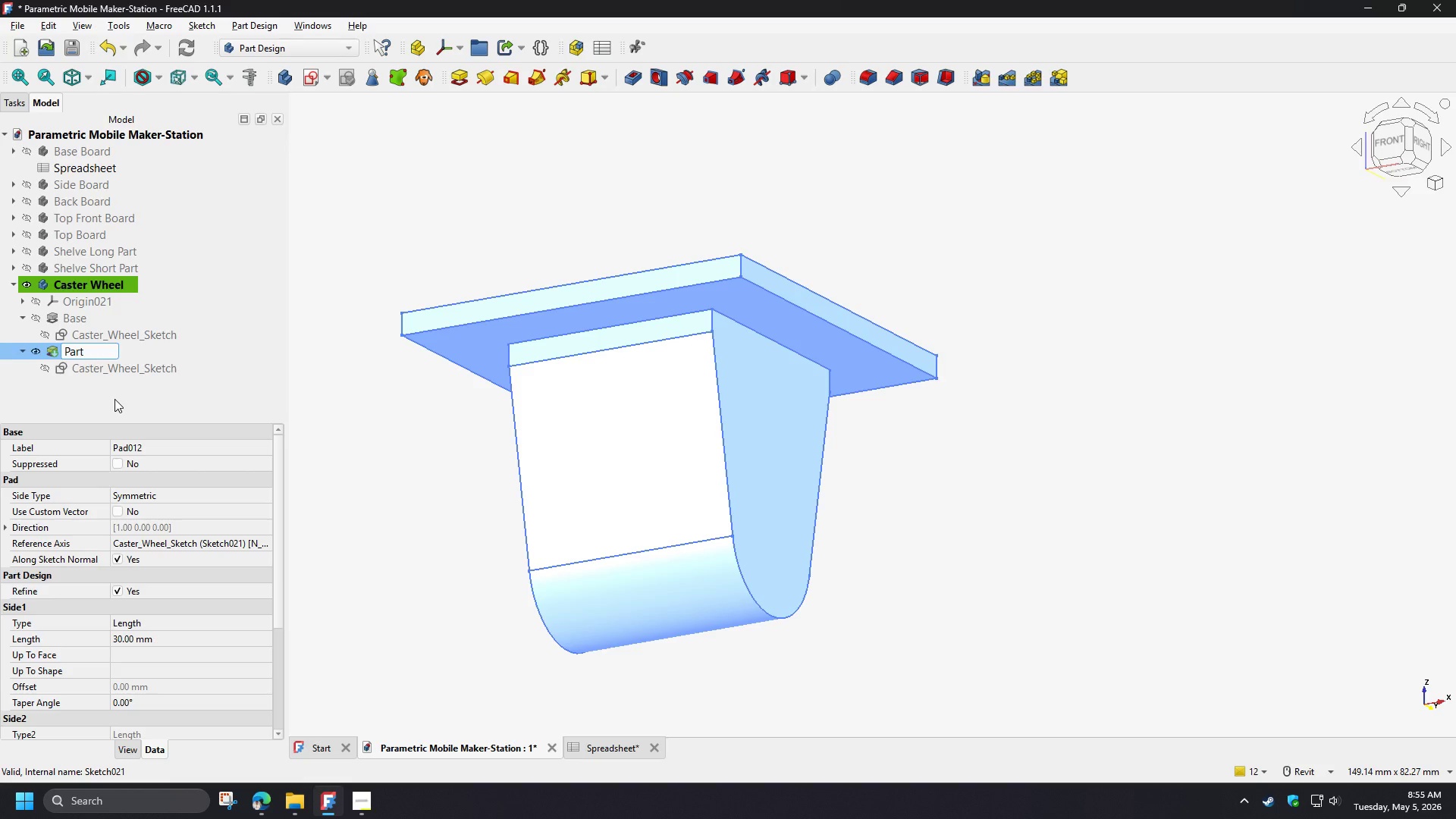 
left_click([115, 399])
 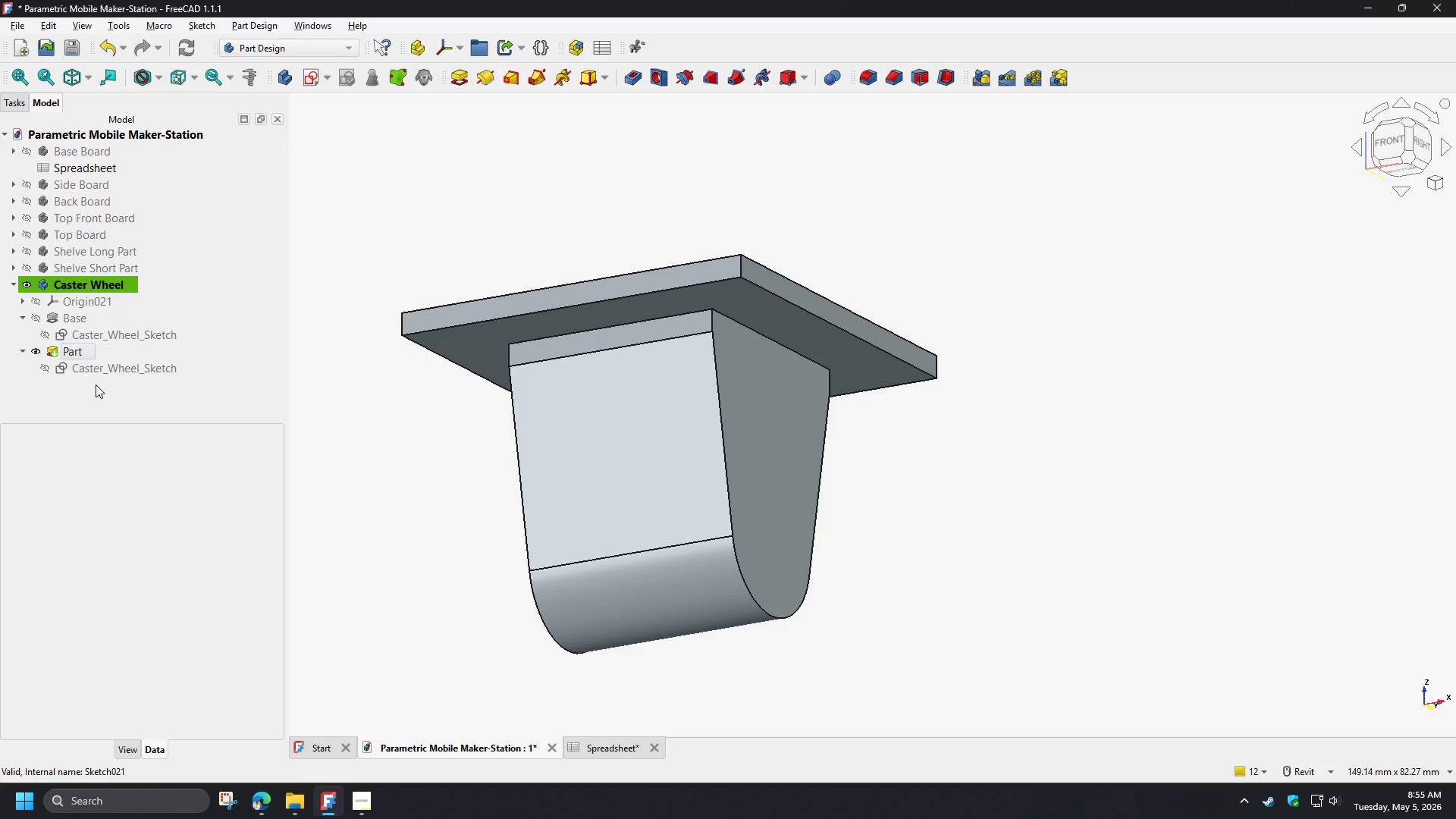 
wait(12.02)
 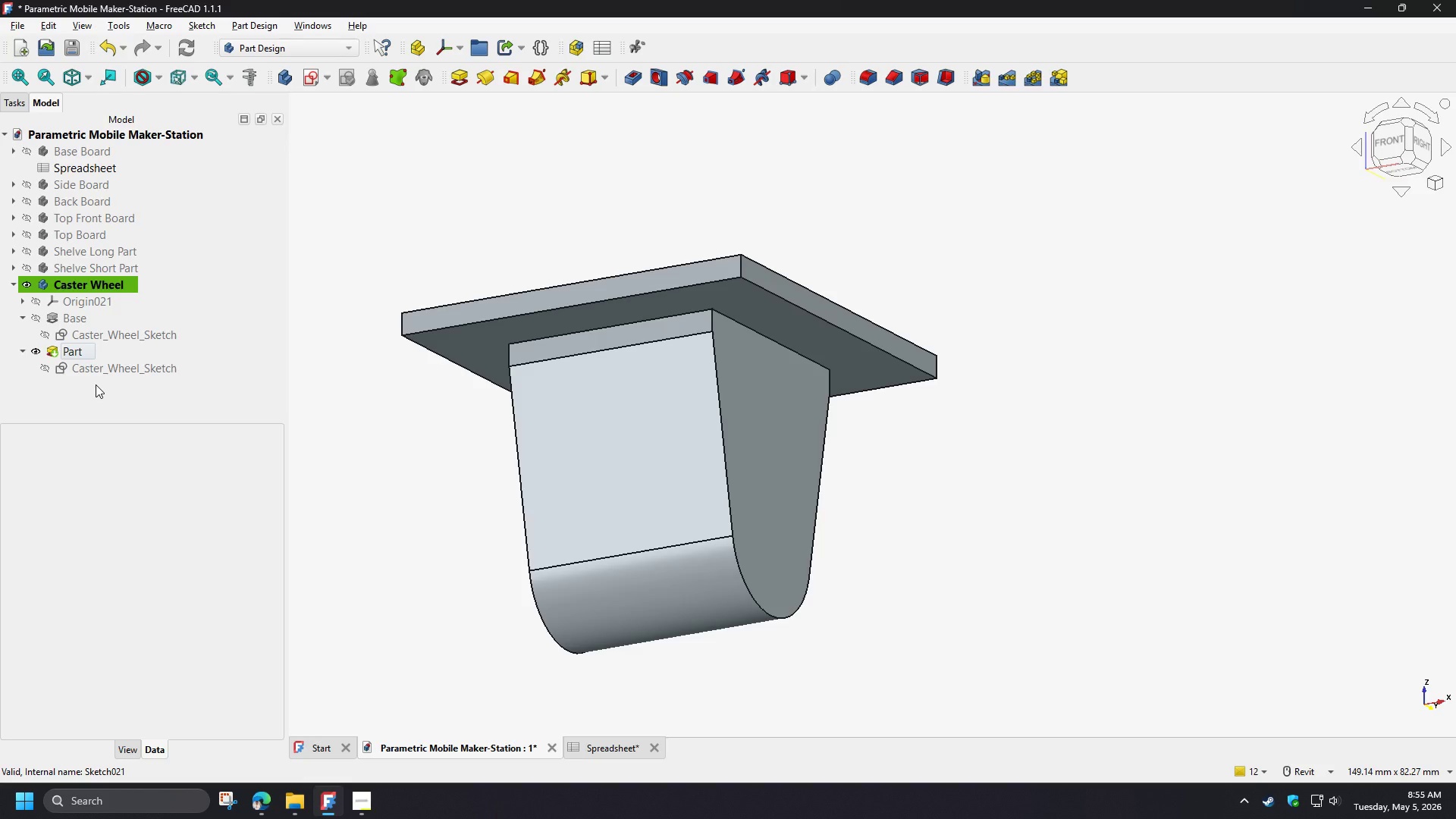 
double_click([116, 328])
 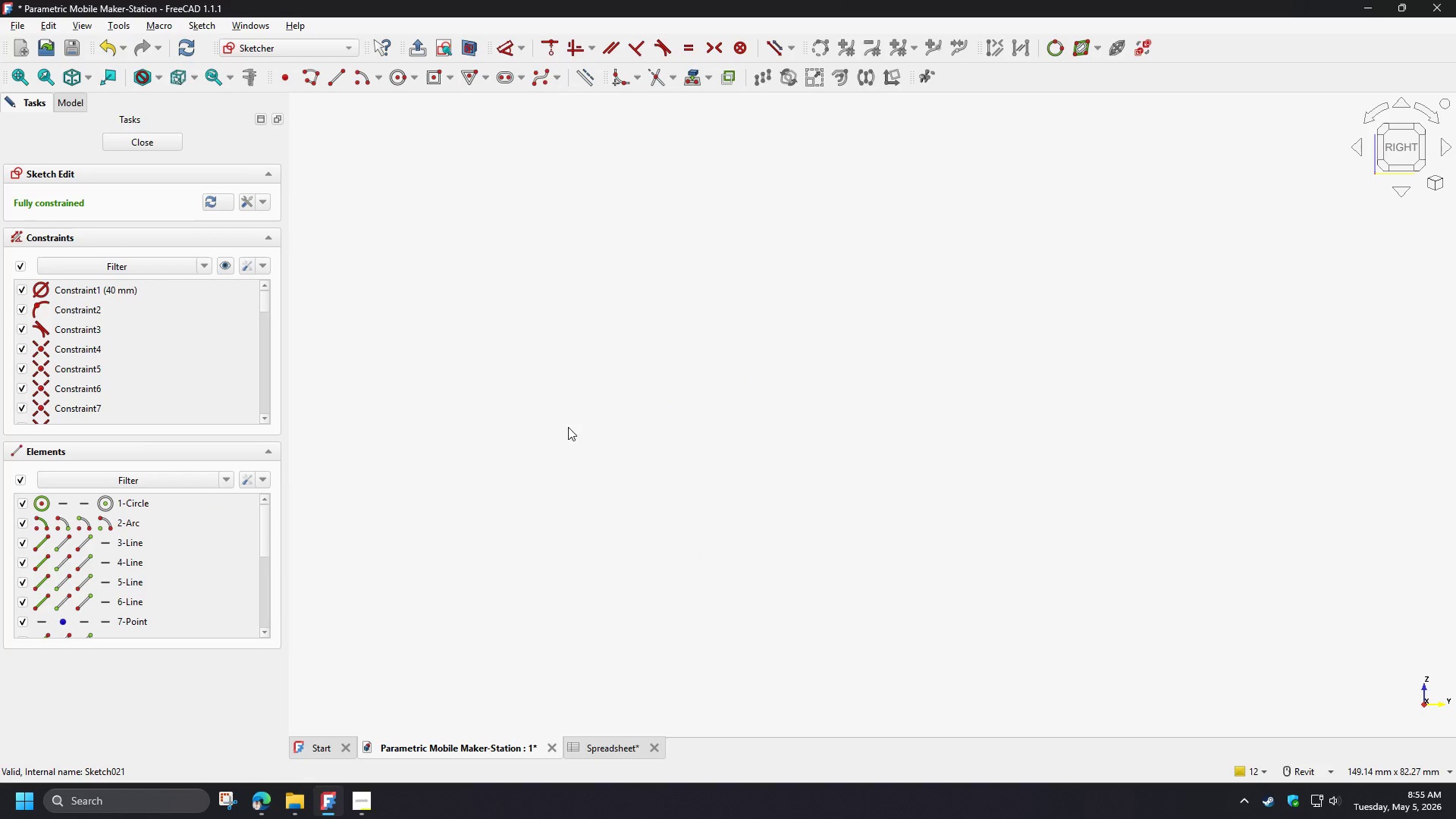 
scroll: coordinate [531, 464], scroll_direction: down, amount: 9.0
 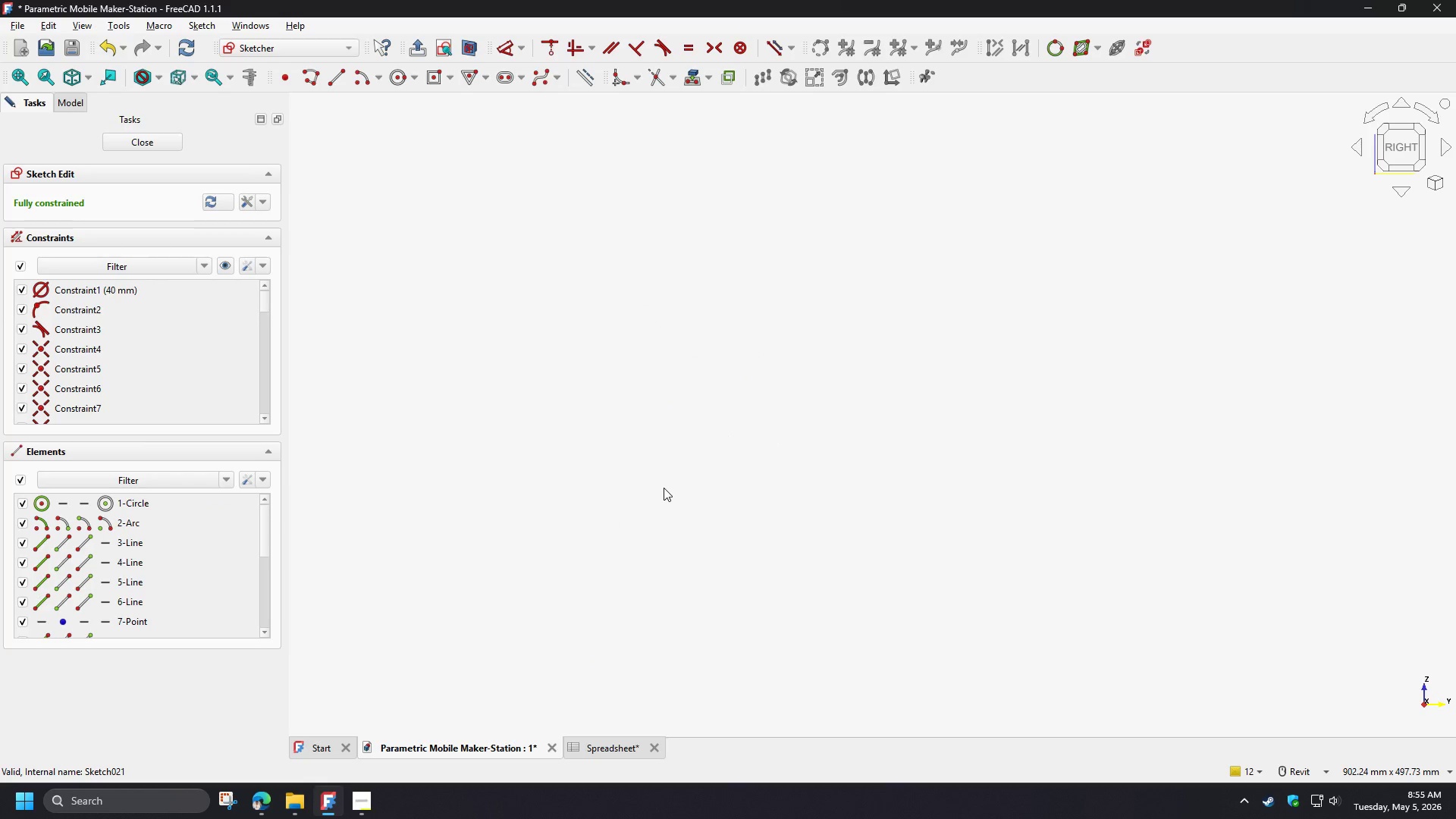 
type(vf)
 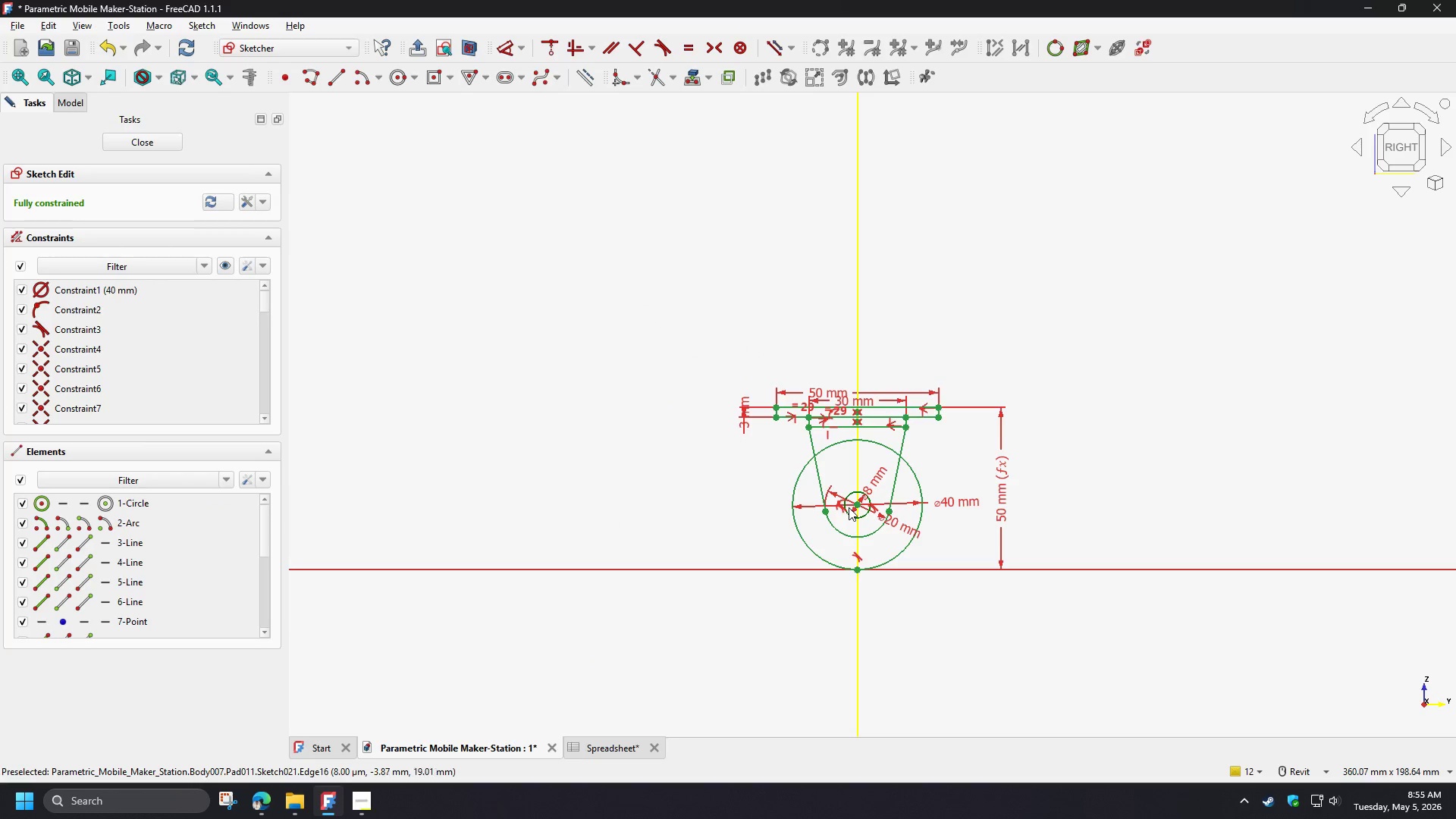 
scroll: coordinate [805, 457], scroll_direction: up, amount: 3.0
 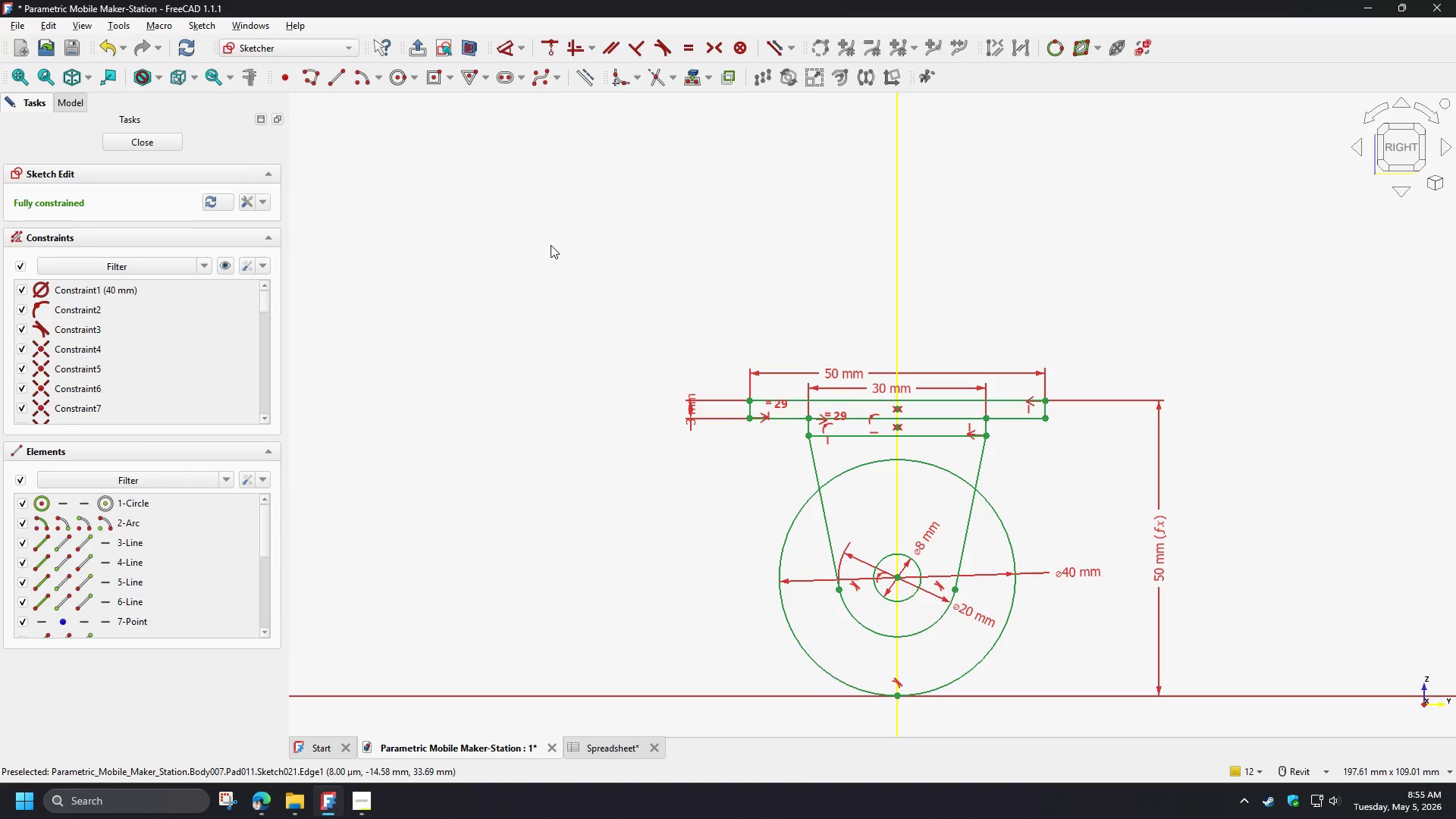 
left_click([393, 77])
 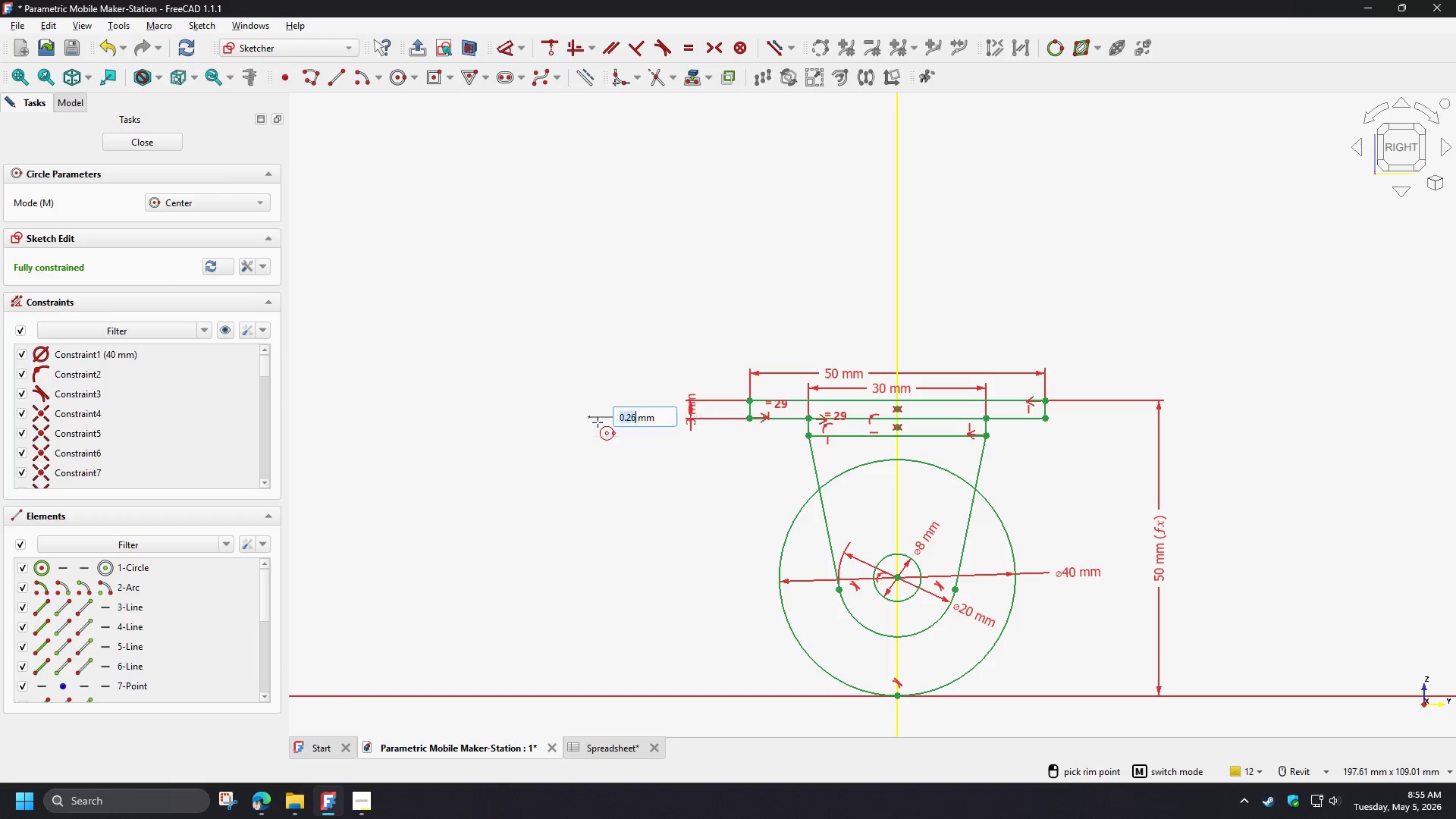 
double_click([611, 433])
 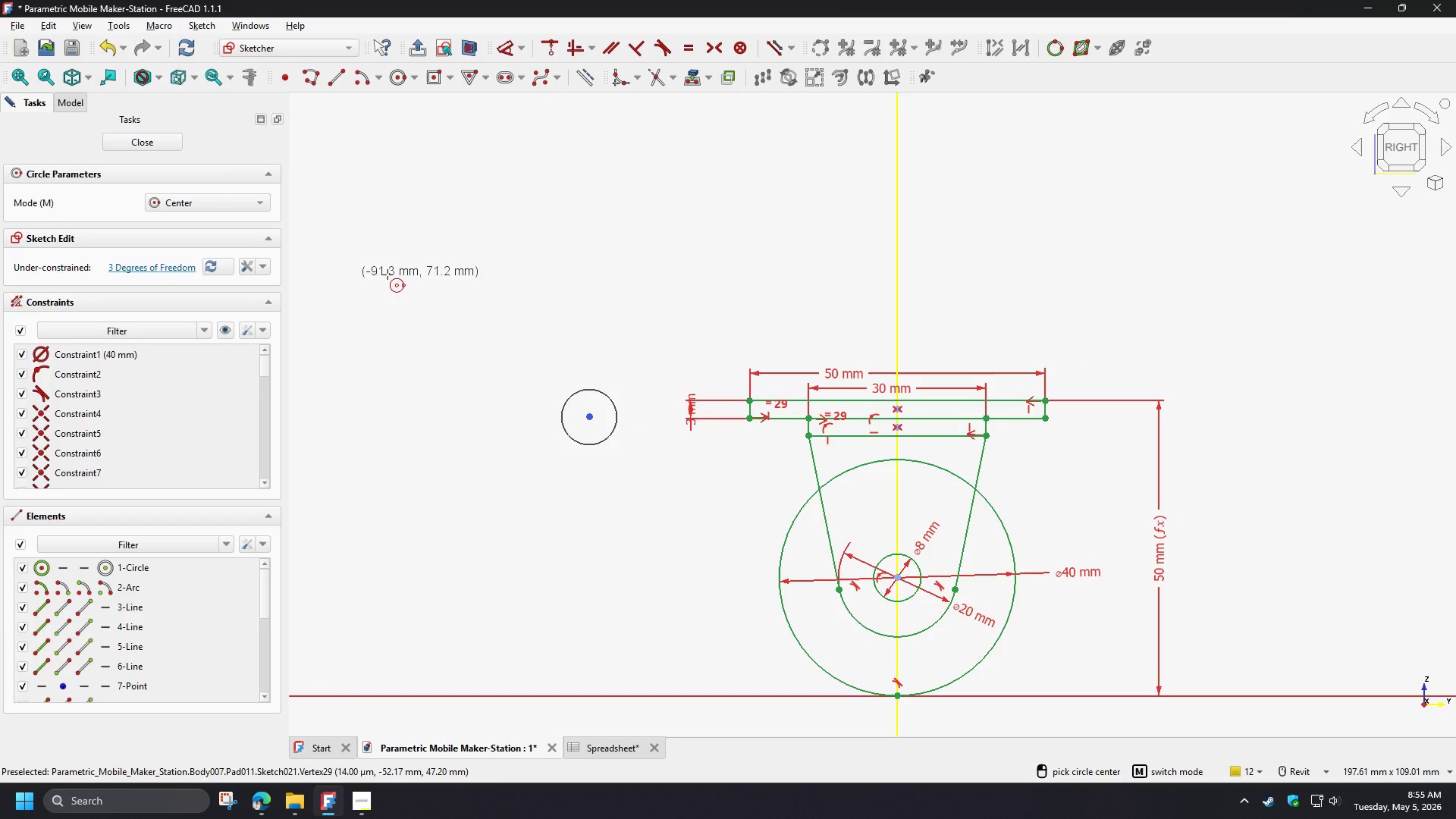 
right_click([469, 296])
 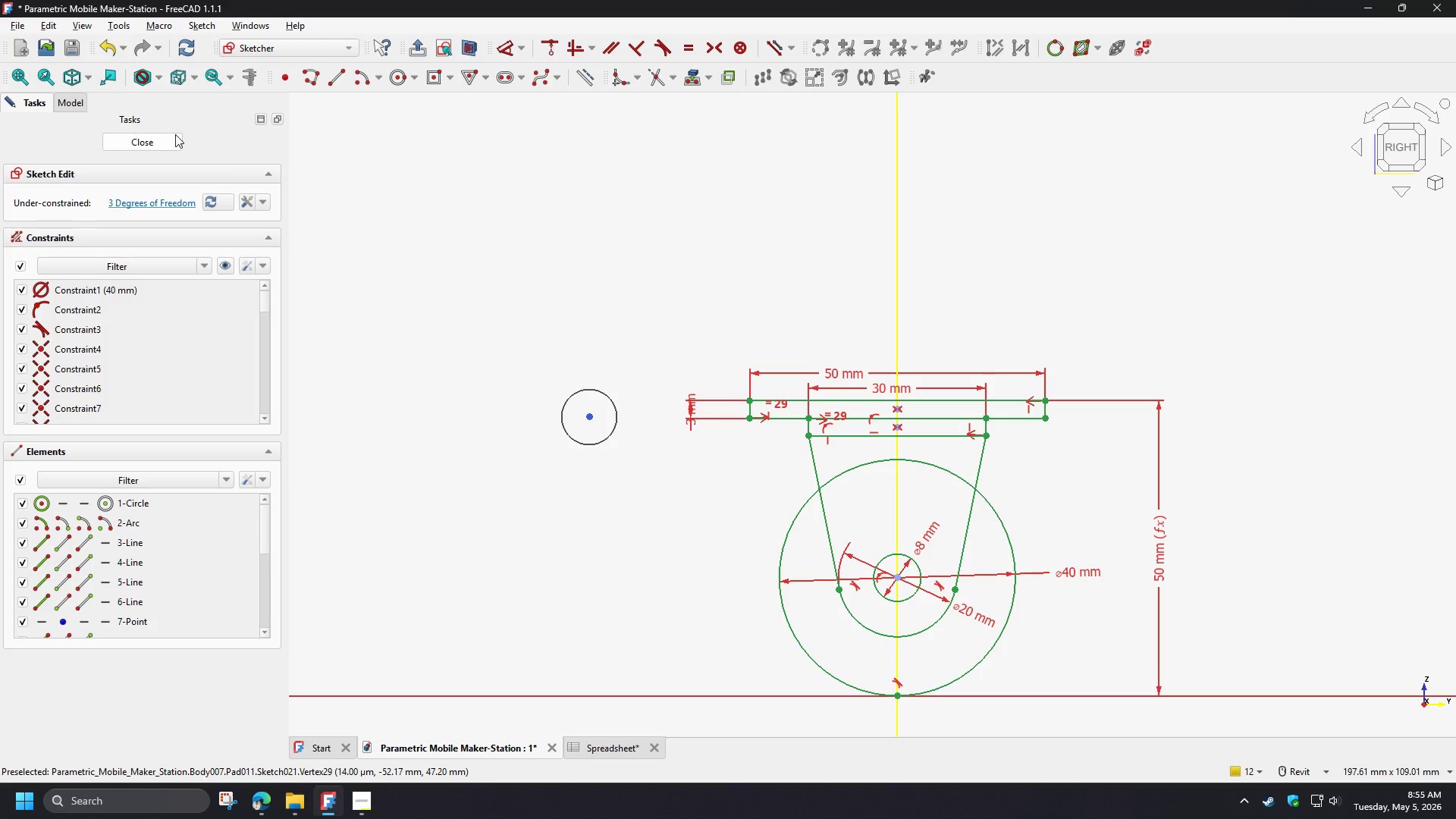 
left_click([165, 142])
 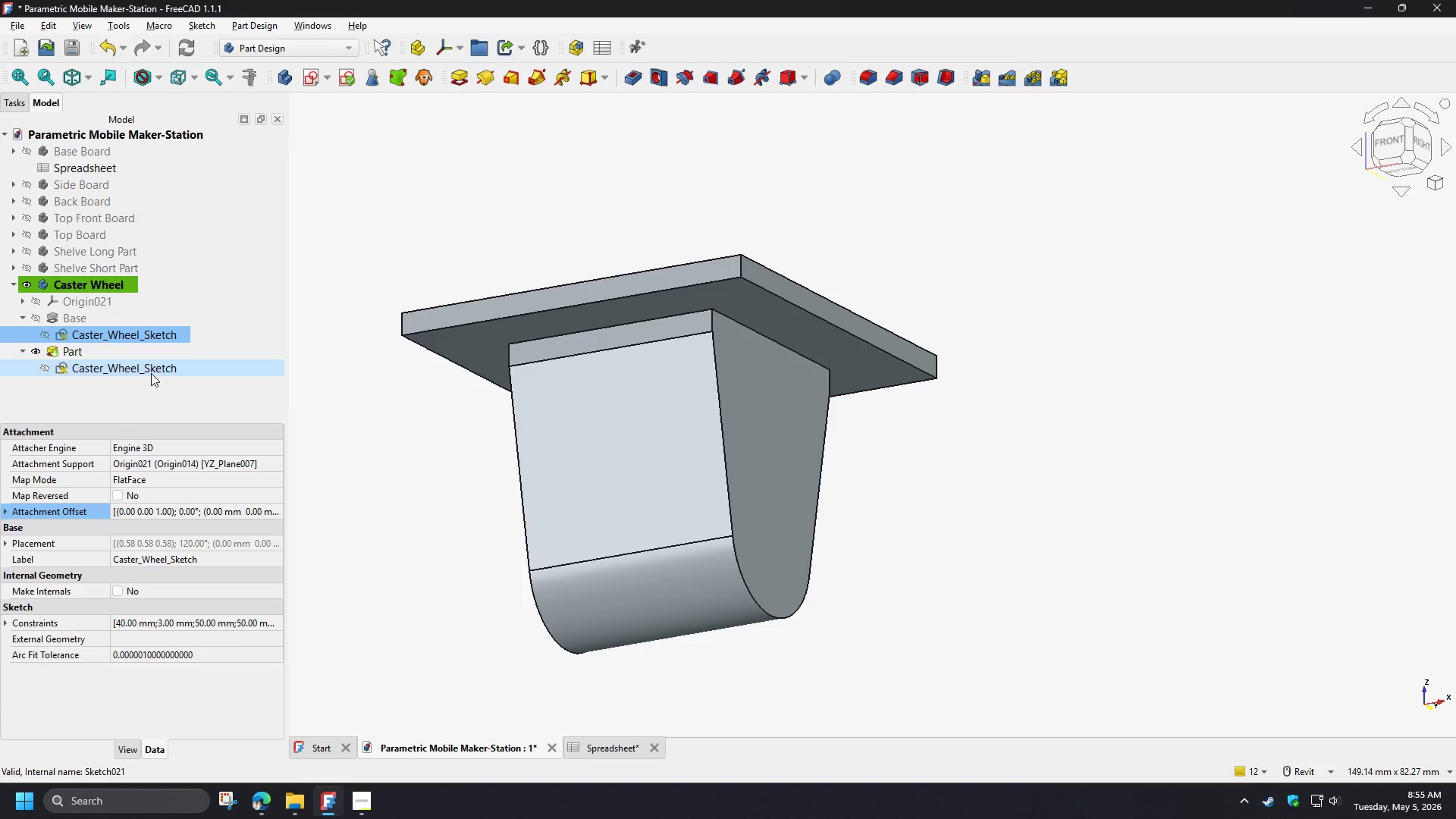 
wait(6.19)
 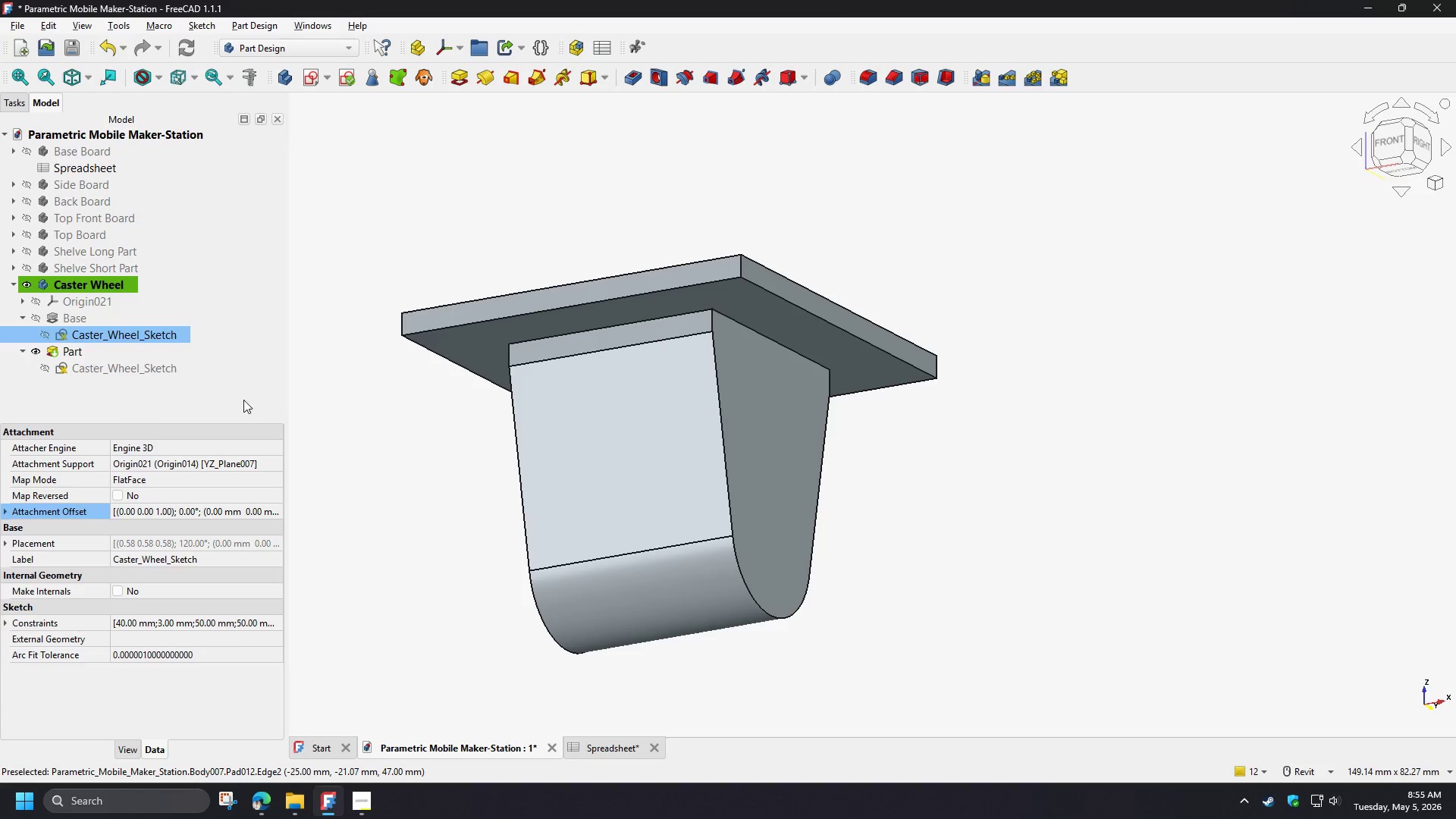 
key(Control+Z)
 